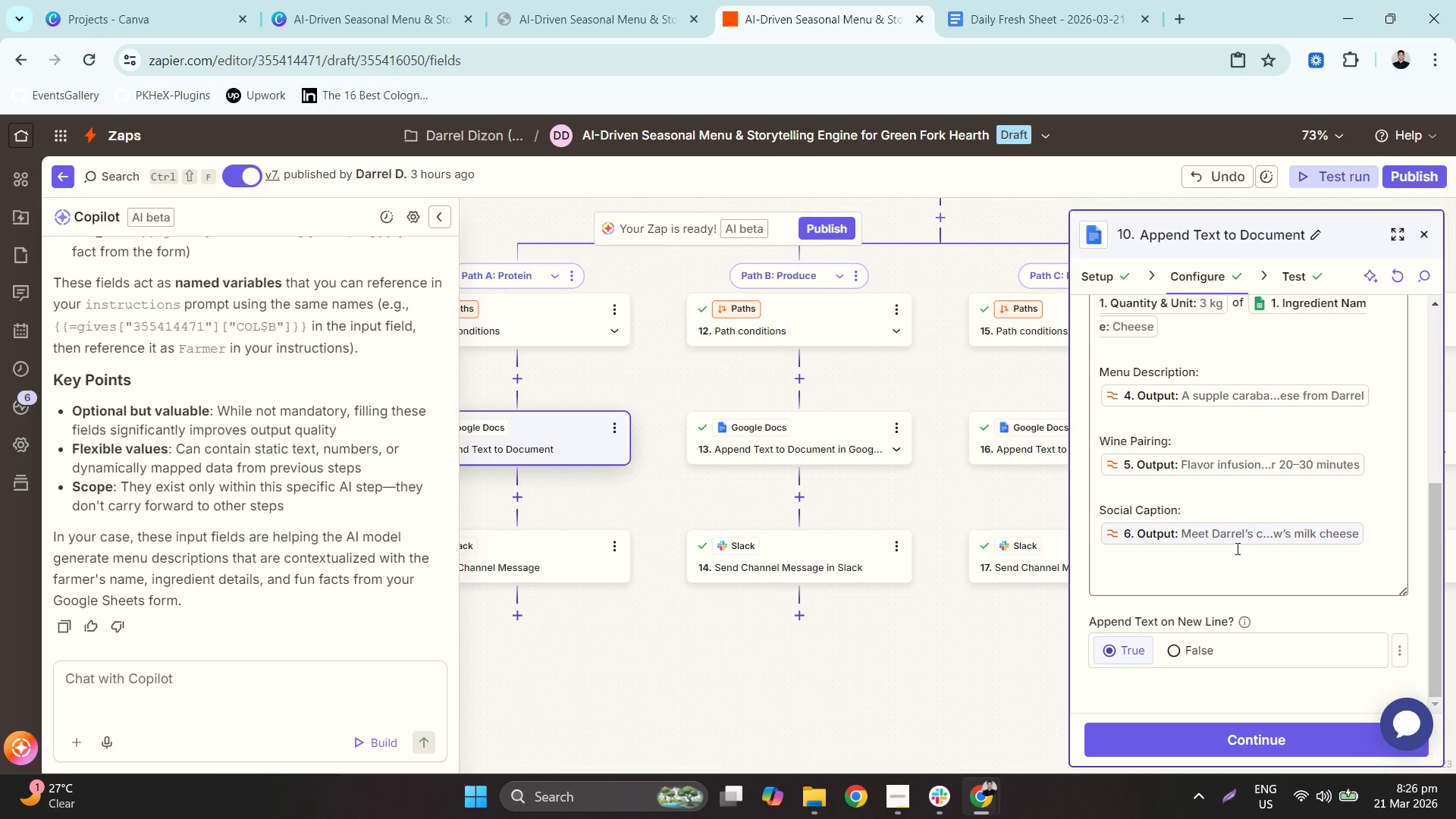 
left_click([1225, 565])
 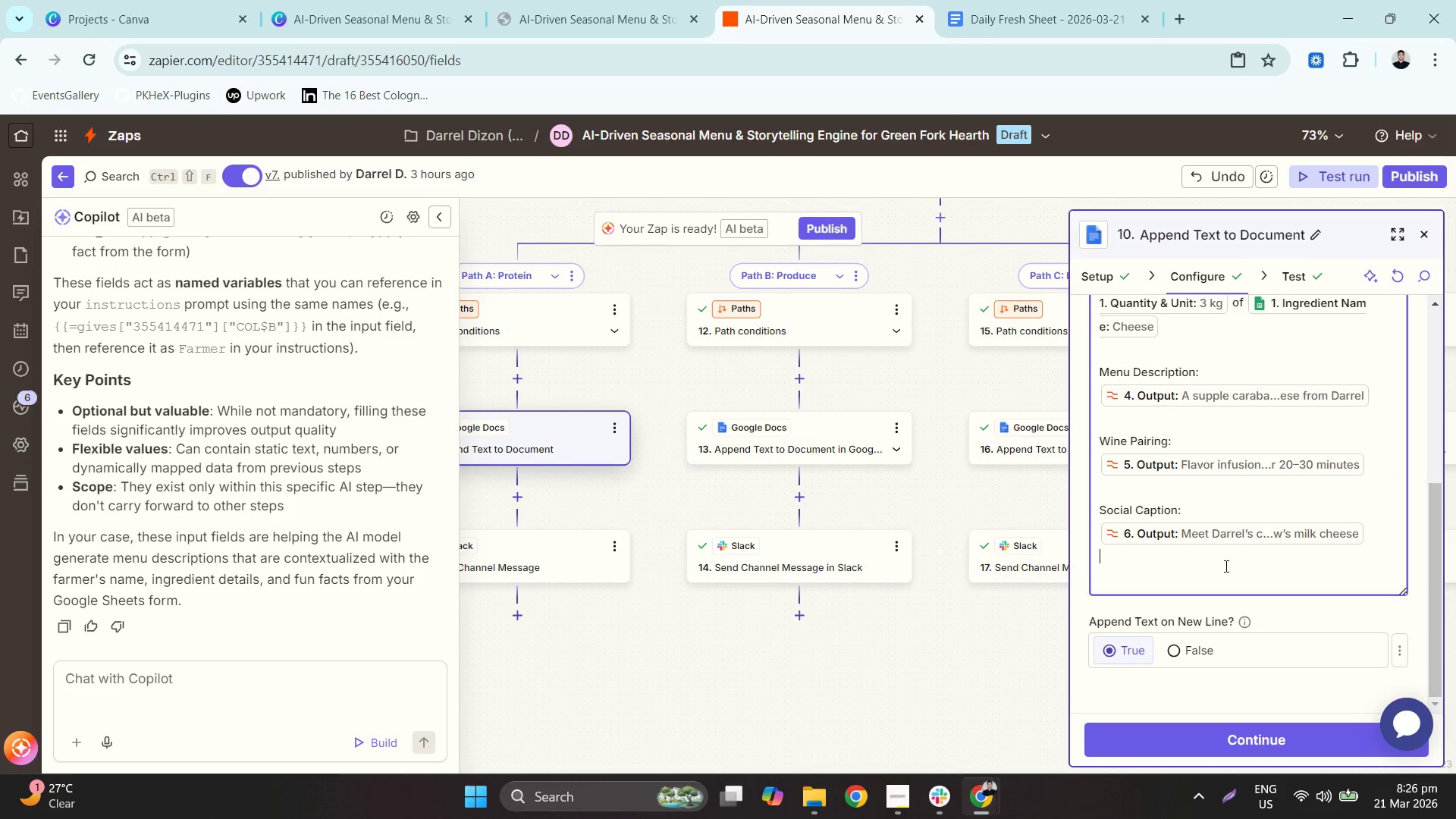 
key(ArrowLeft)
 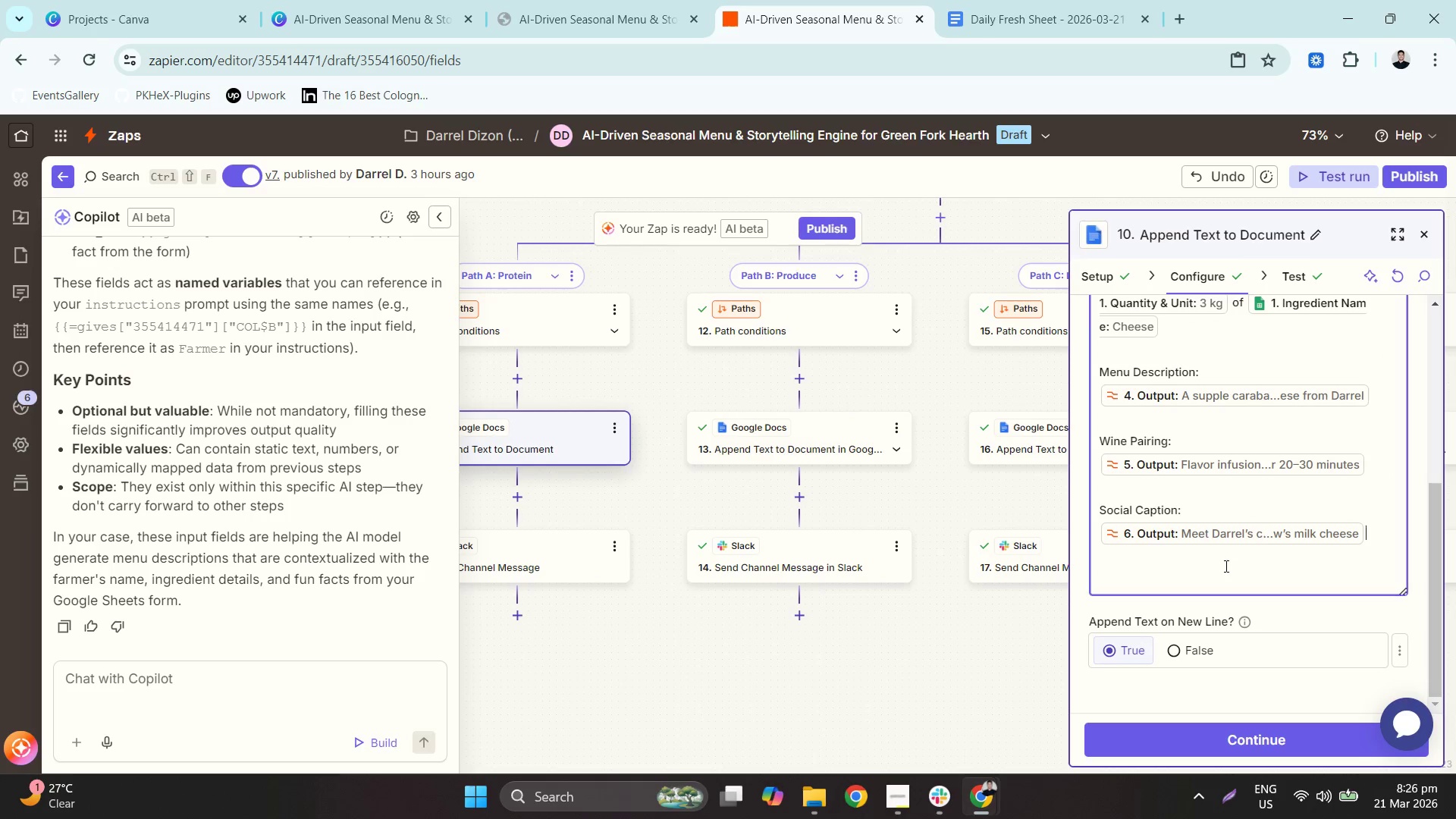 
key(ArrowDown)
 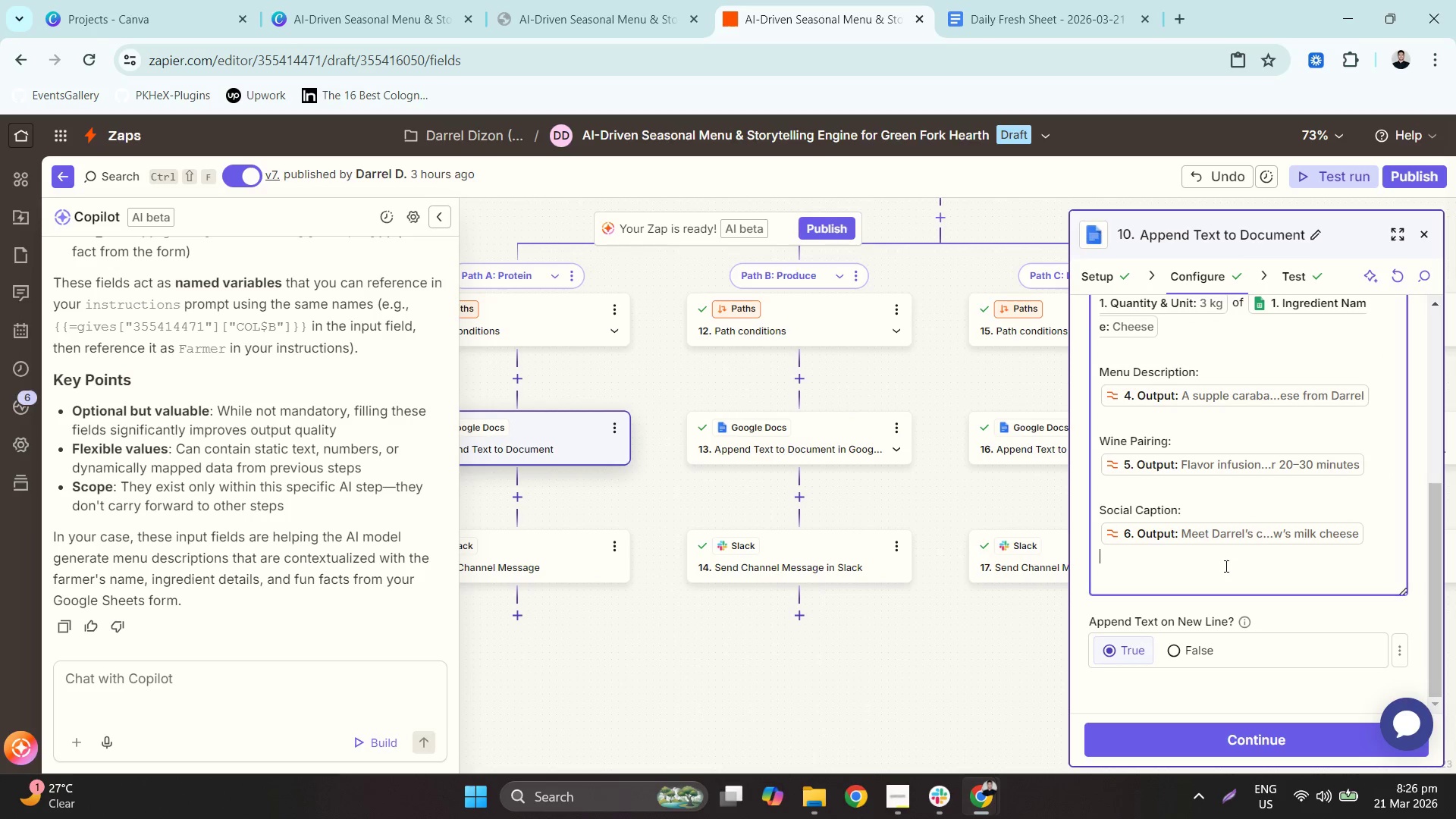 
key(ArrowDown)
 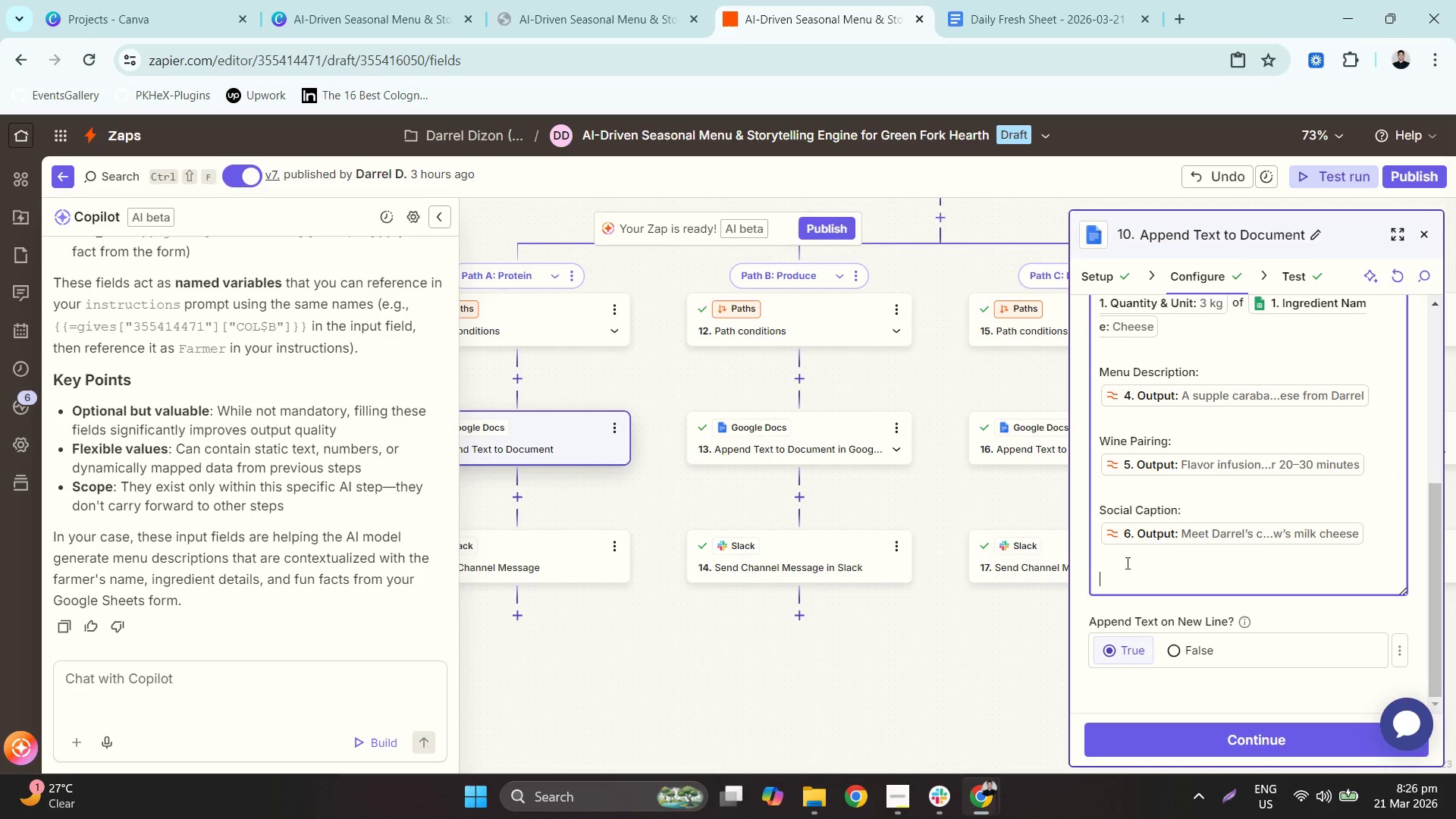 
key(ArrowDown)
 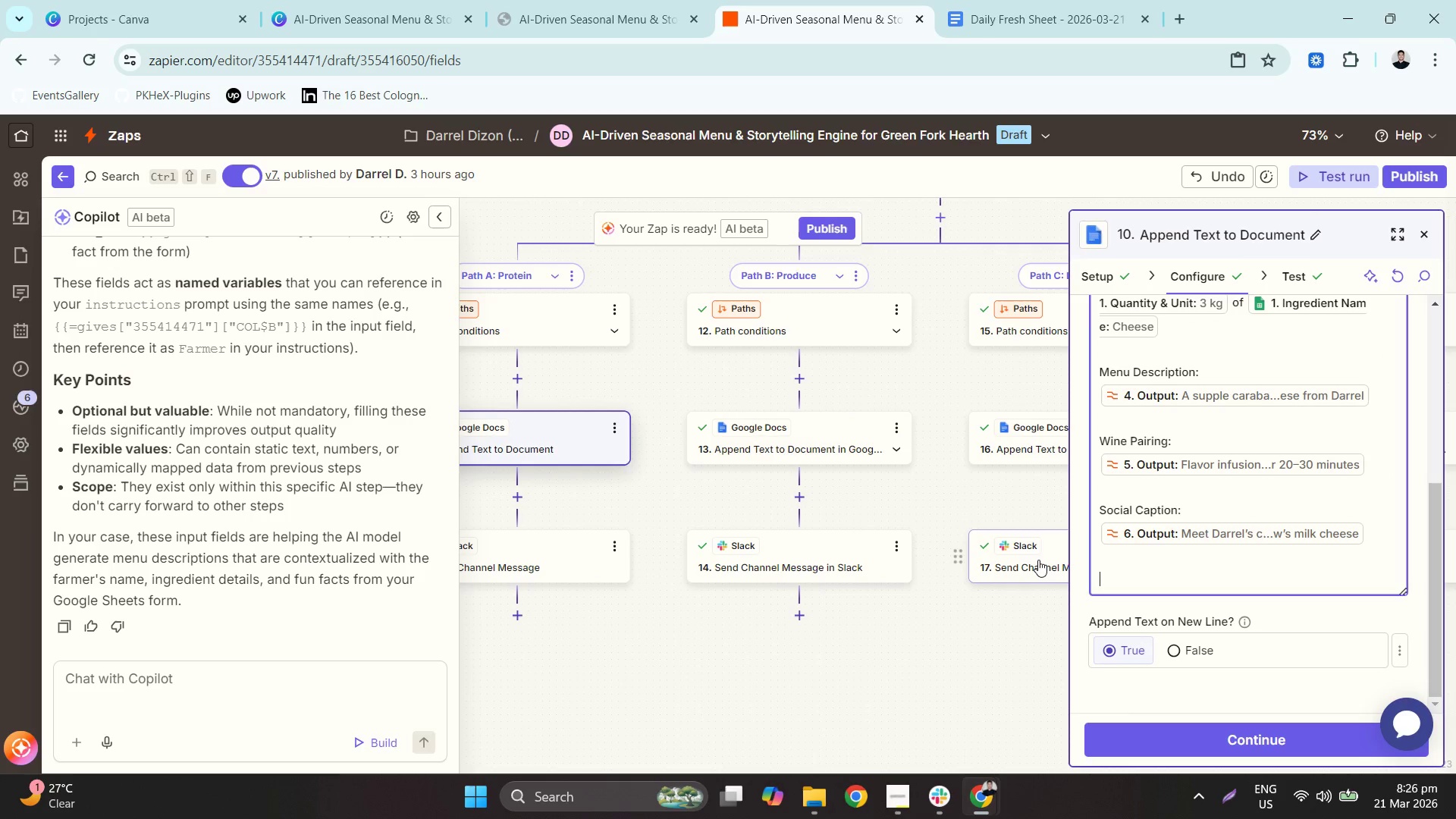 
key(ArrowDown)
 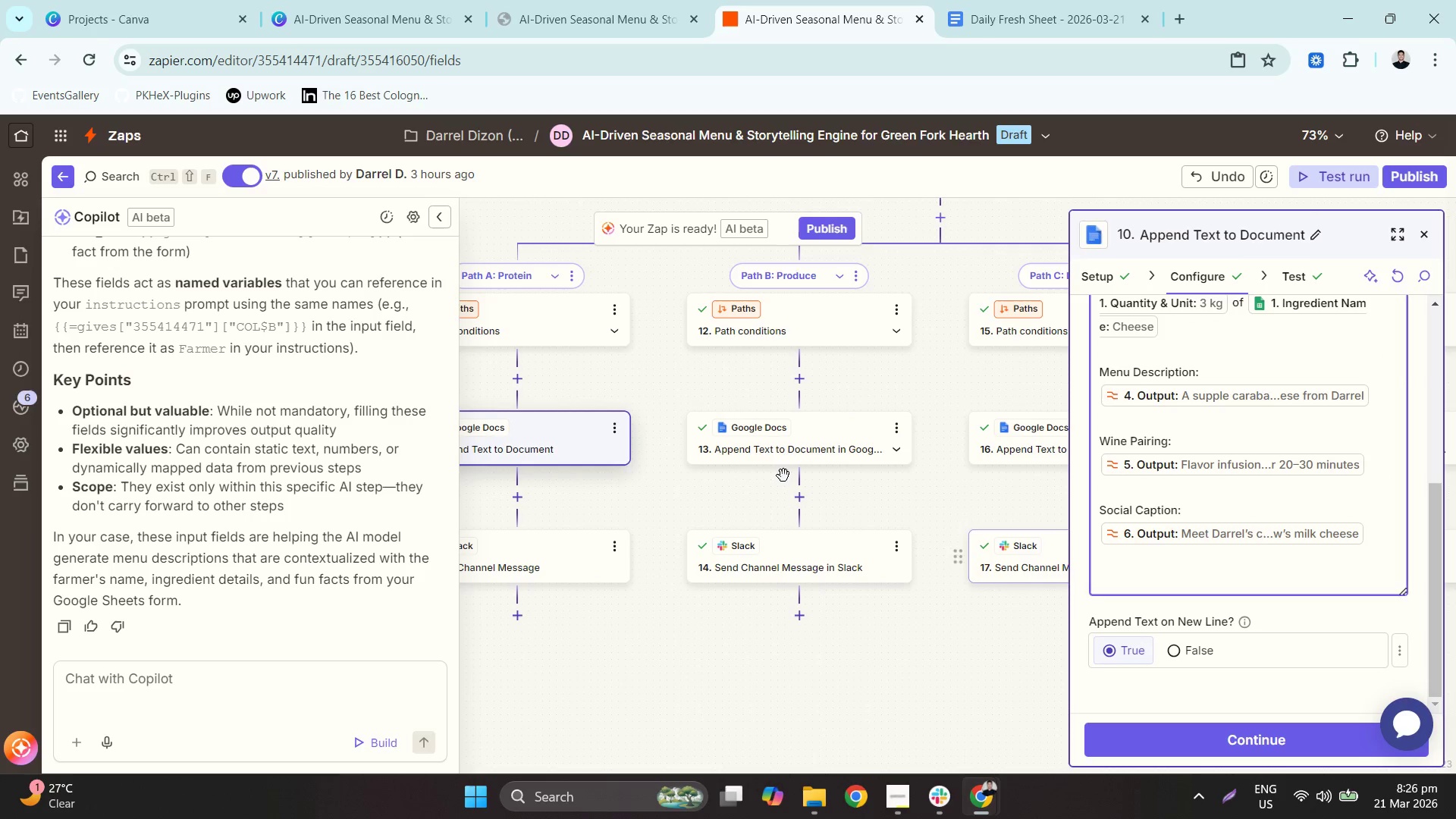 
left_click([783, 452])
 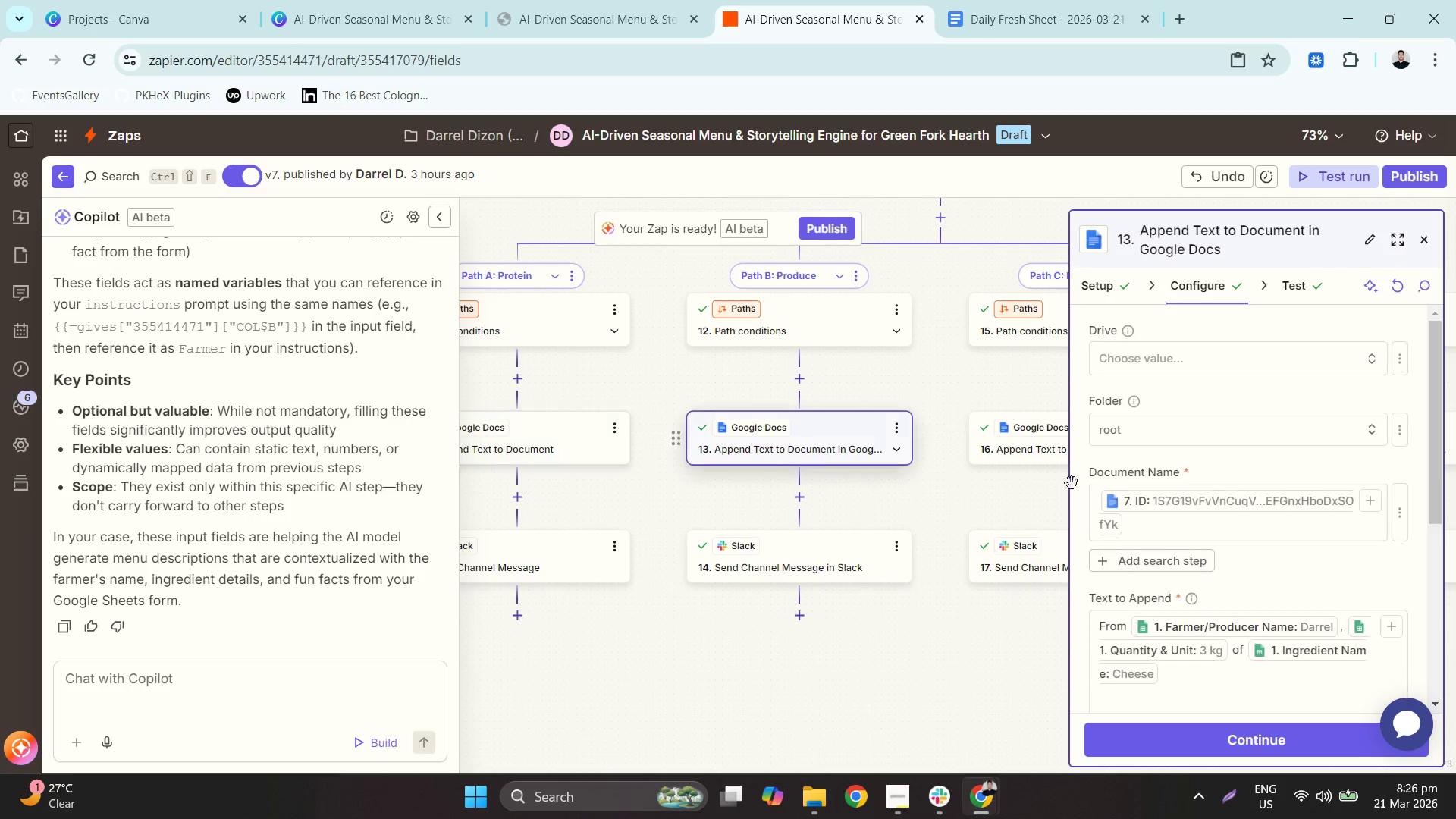 
scroll: coordinate [1159, 507], scroll_direction: down, amount: 4.0
 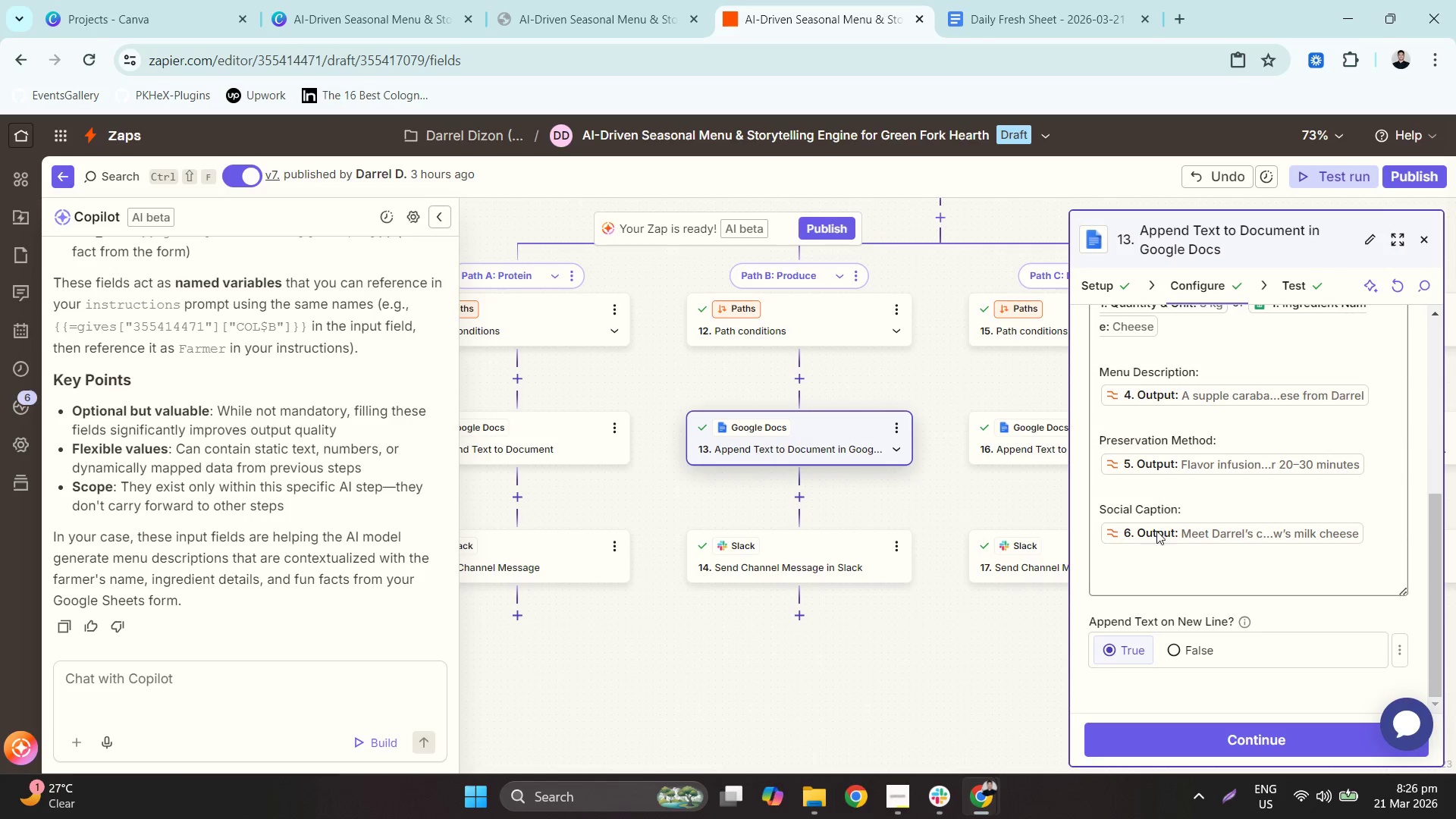 
left_click([1168, 573])
 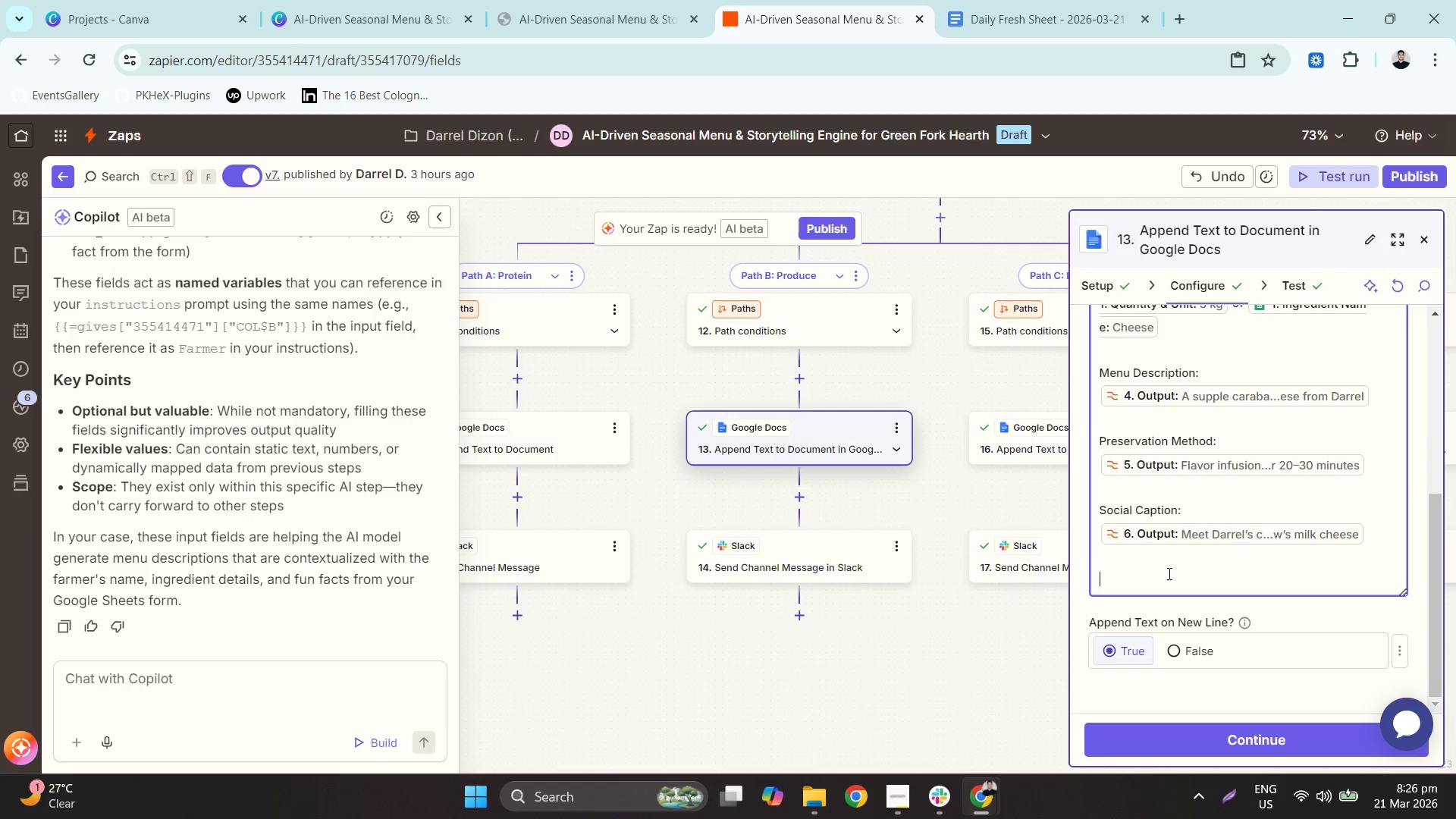 
key(ArrowDown)
 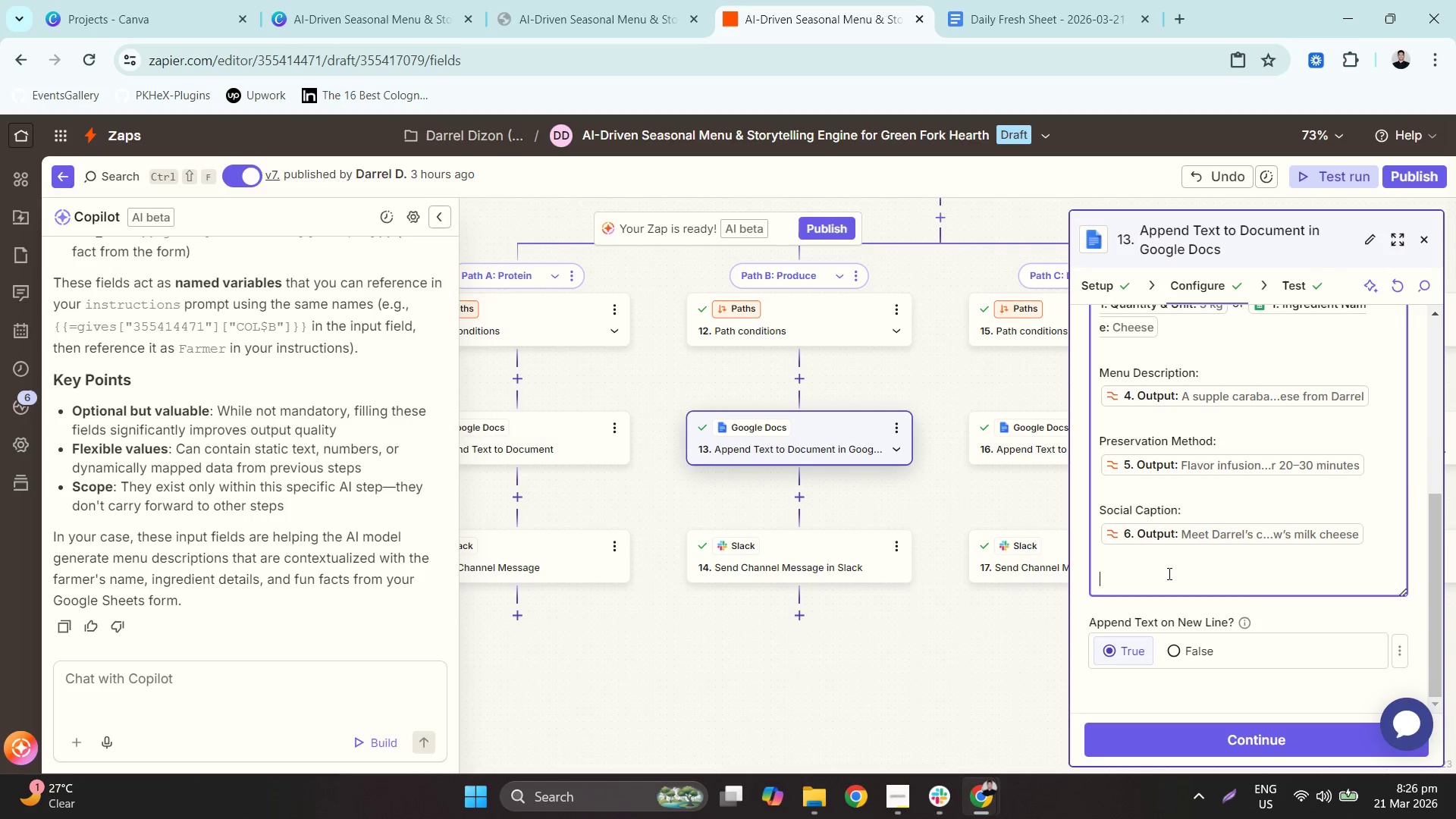 
key(ArrowUp)
 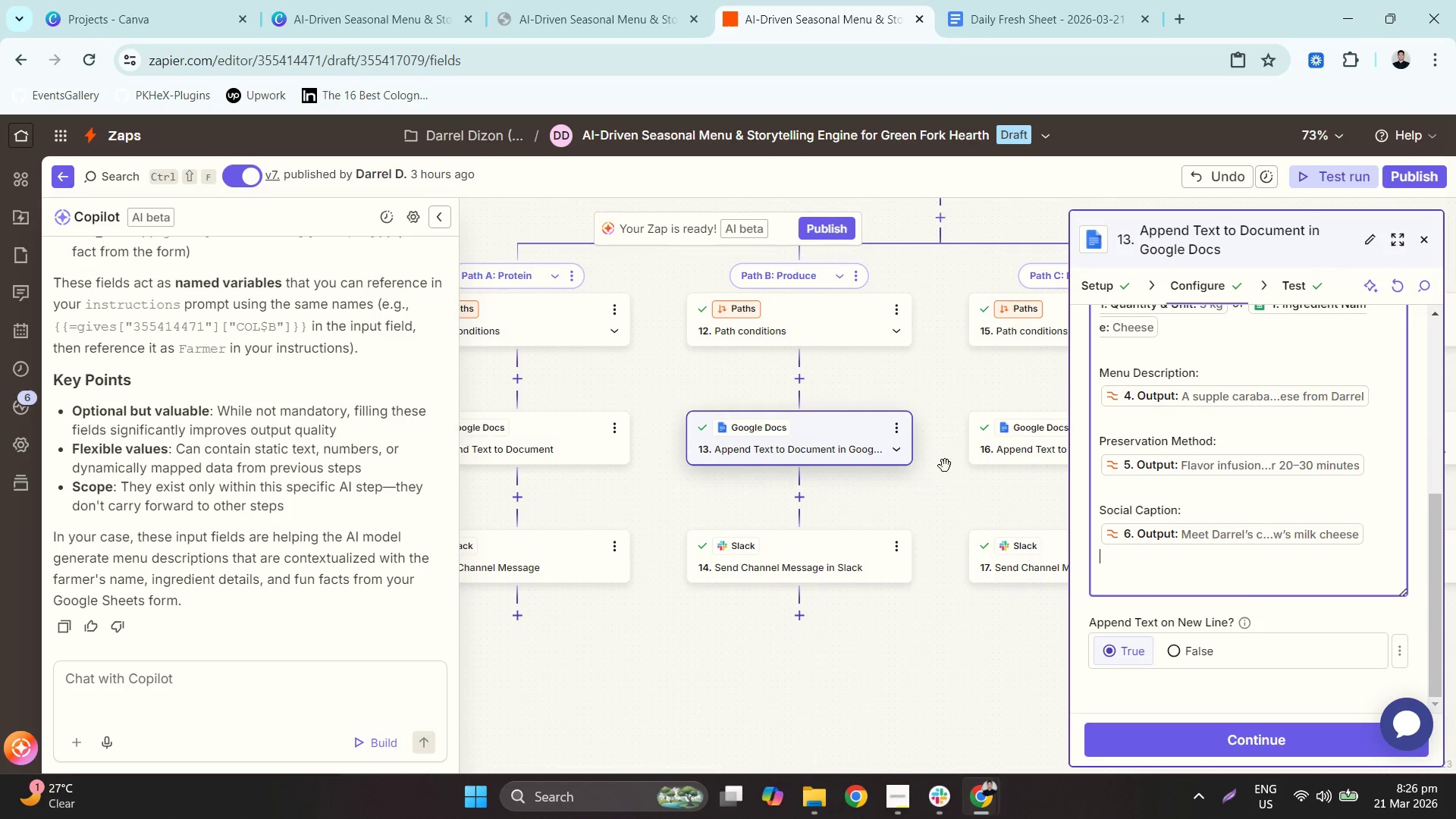 
left_click([992, 457])
 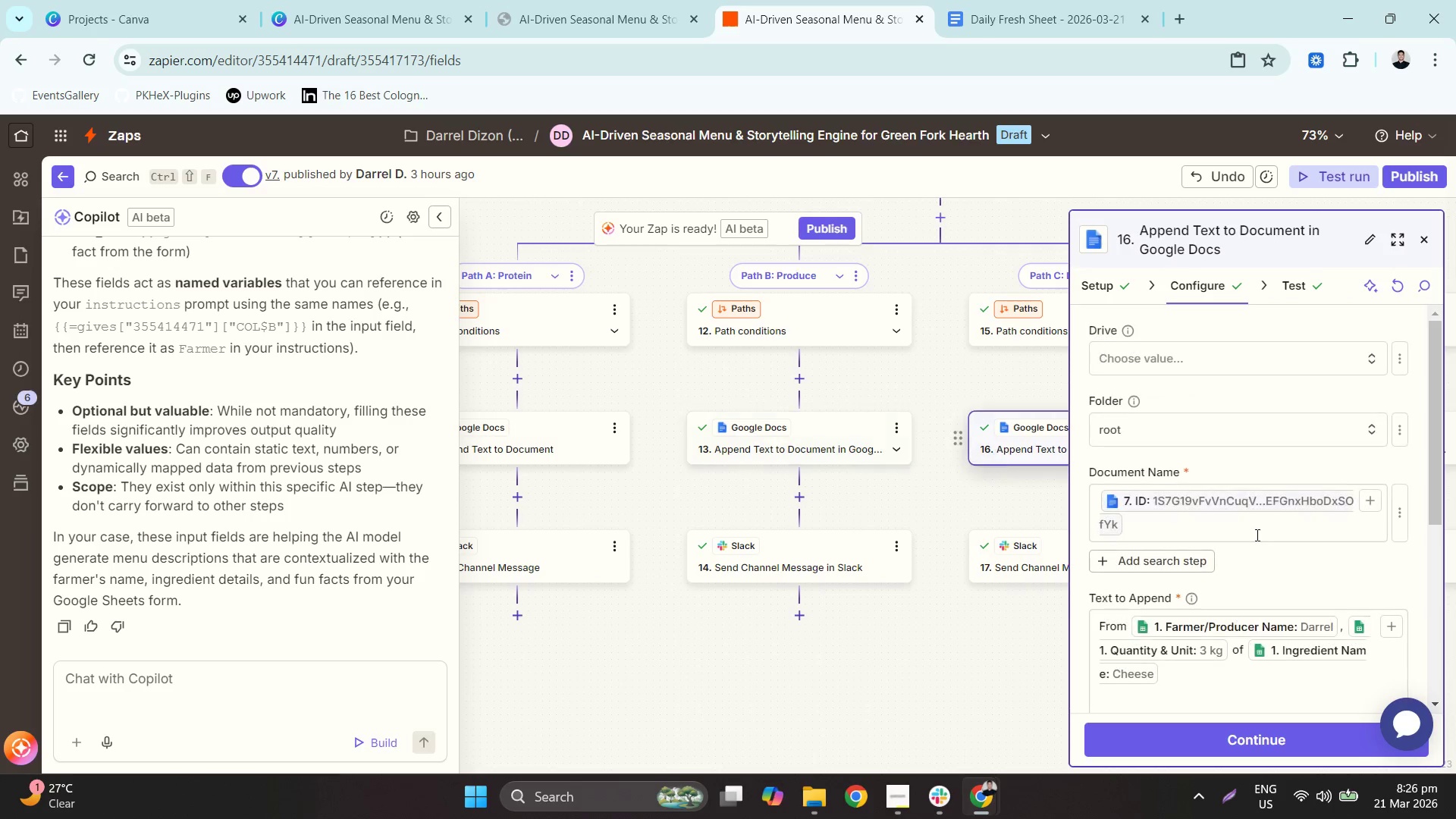 
scroll: coordinate [1269, 544], scroll_direction: down, amount: 4.0
 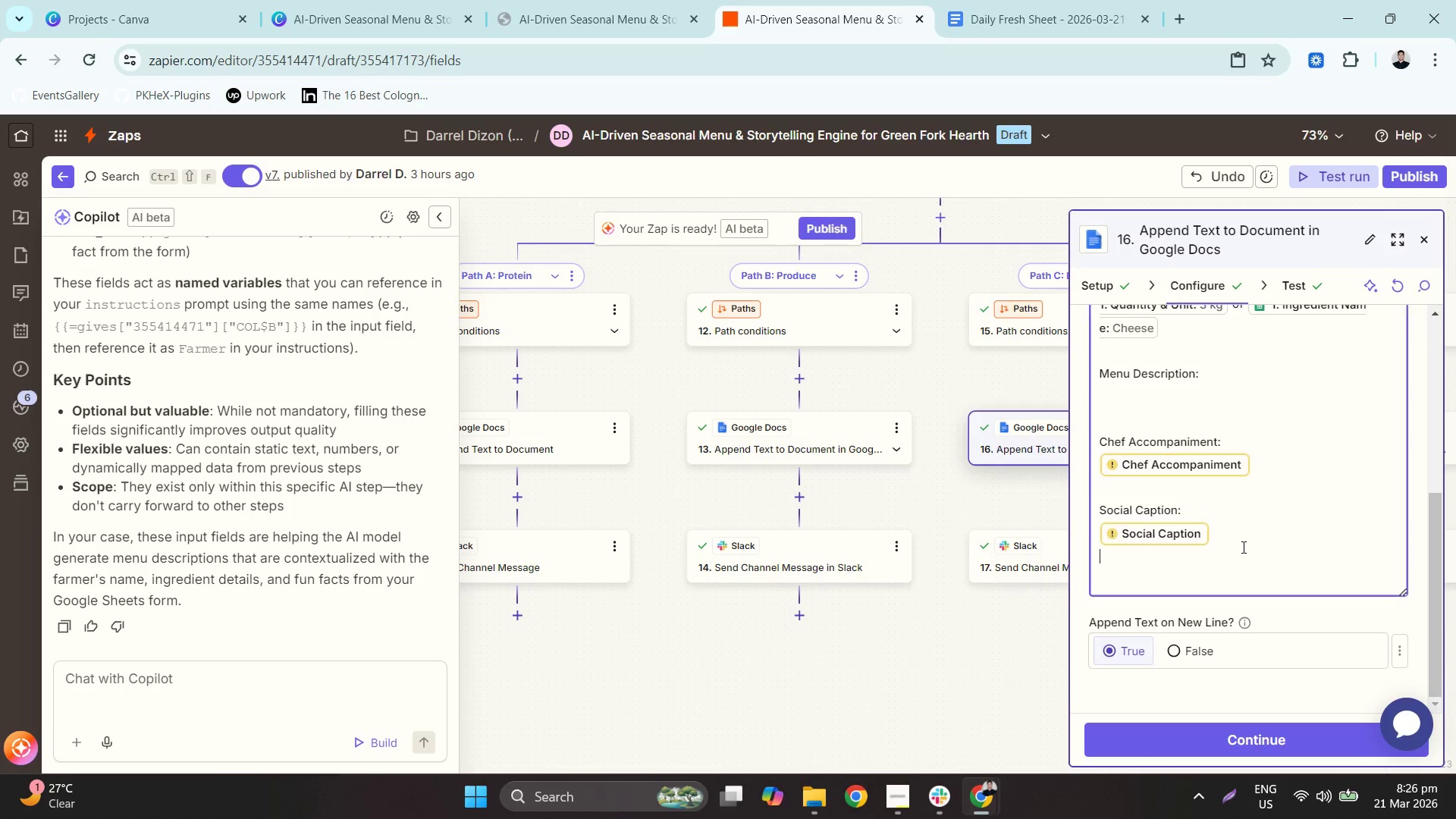 
left_click_drag(start_coordinate=[1238, 542], to_coordinate=[1099, 378])
 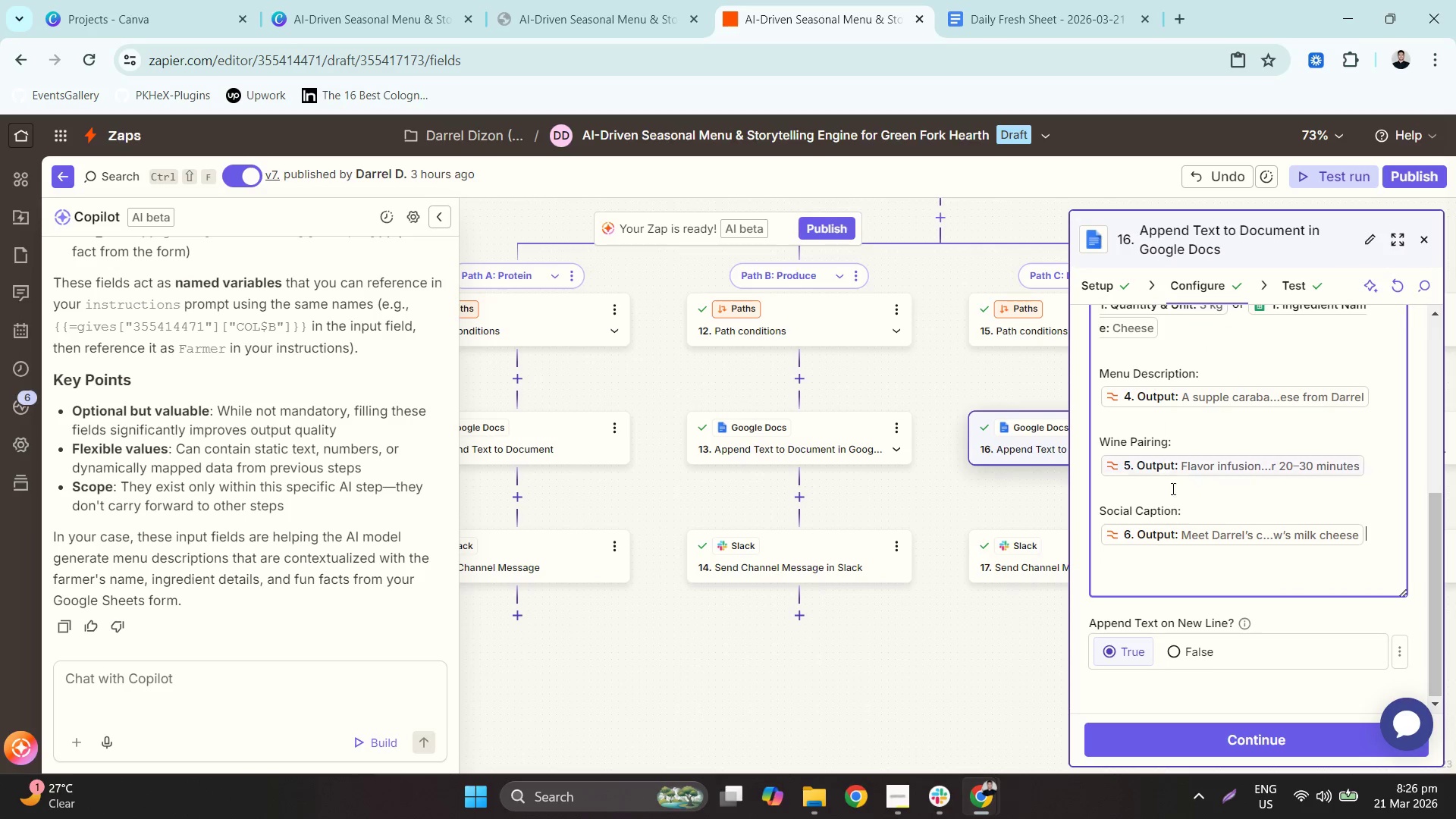 
key(Control+ControlLeft)
 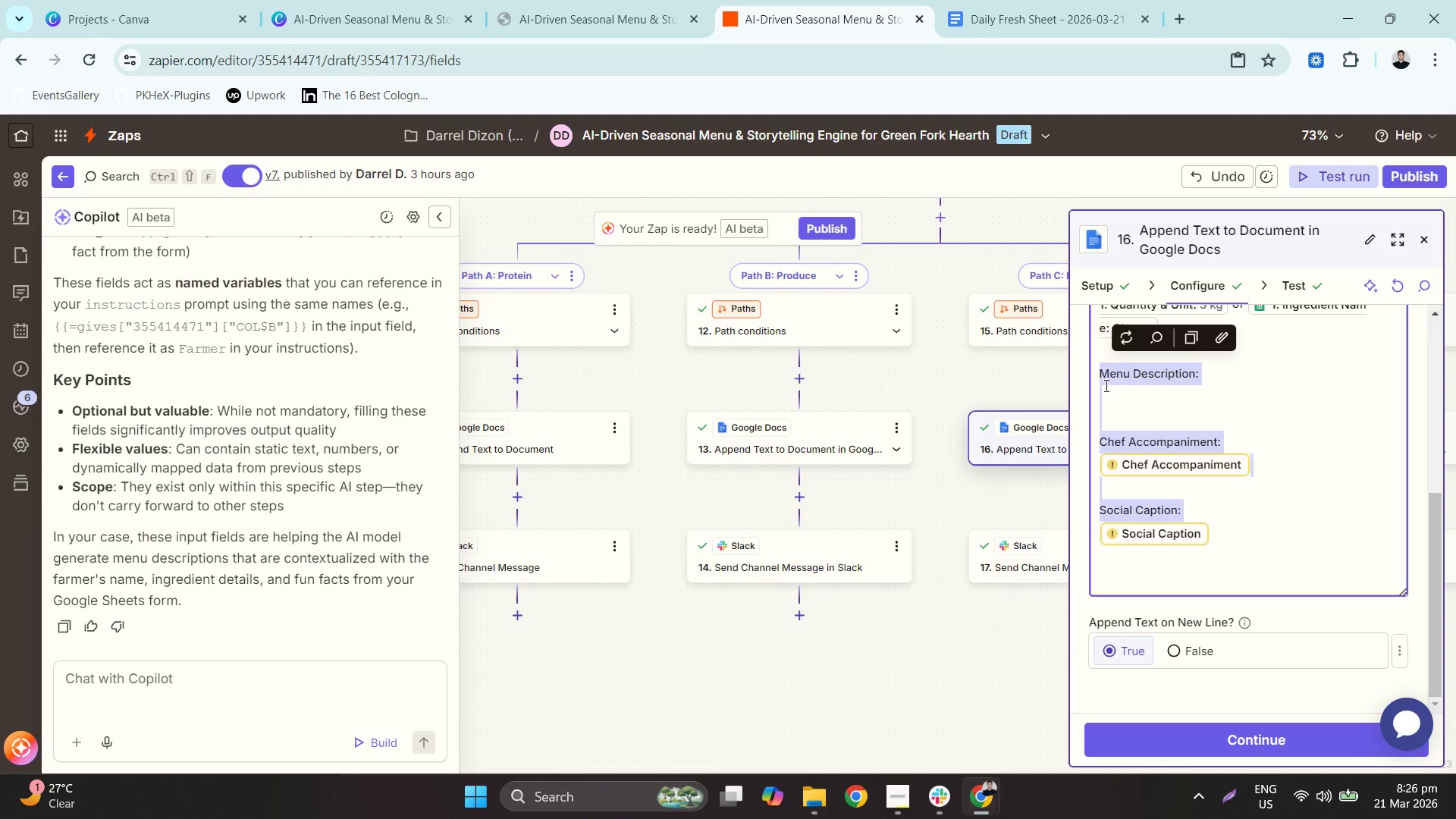 
key(Control+V)
 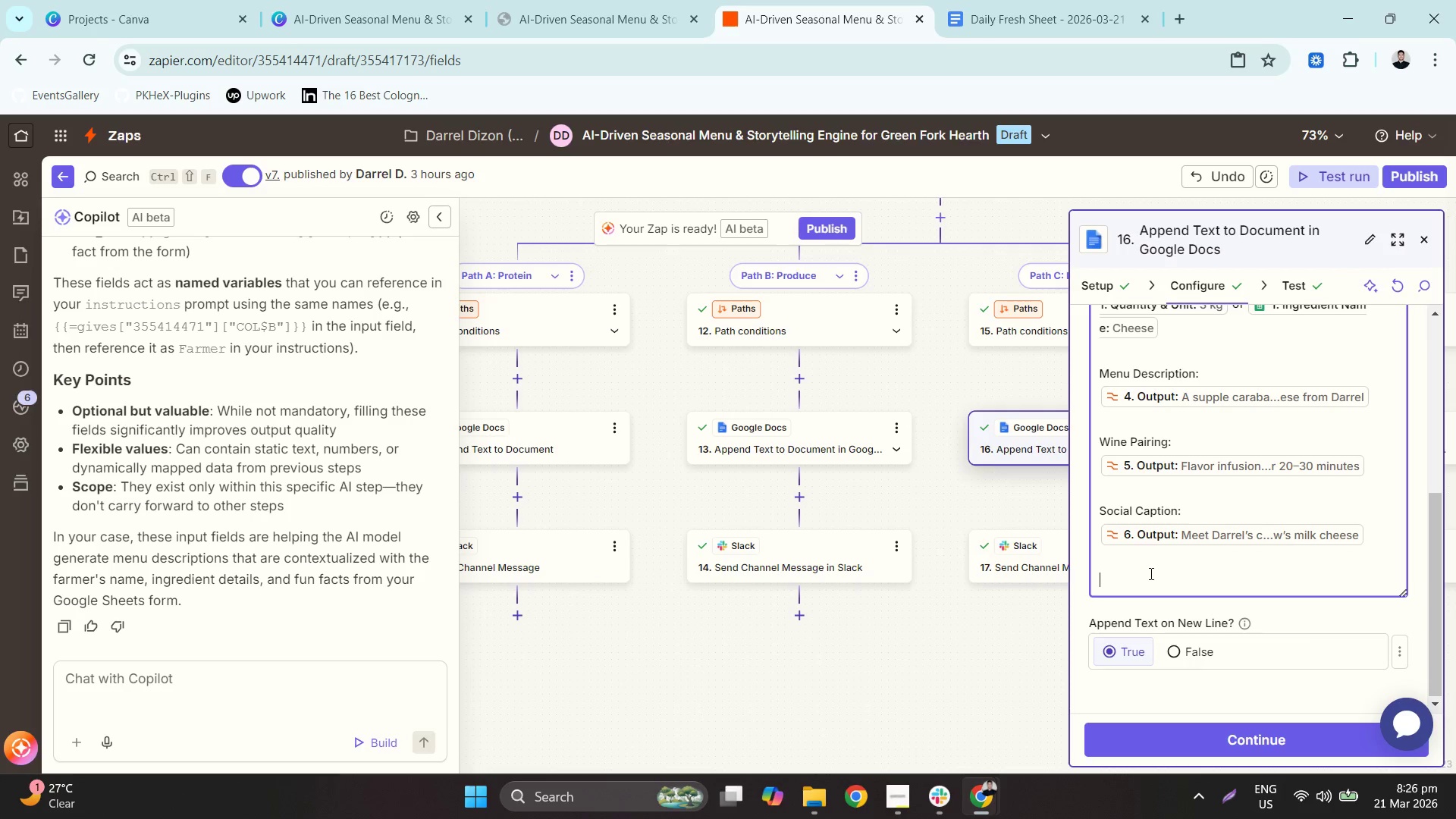 
double_click([1128, 554])
 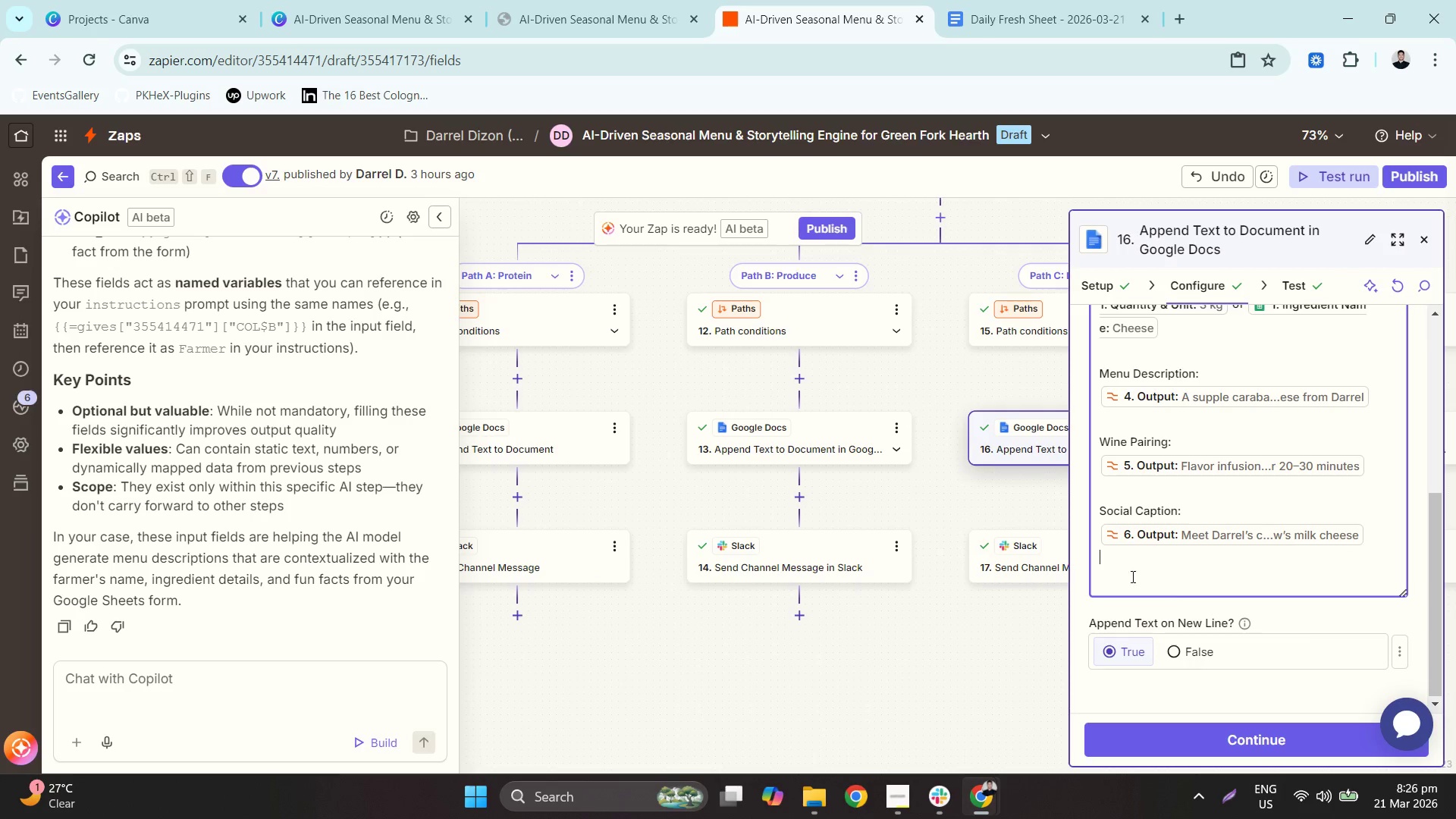 
triple_click([1131, 579])
 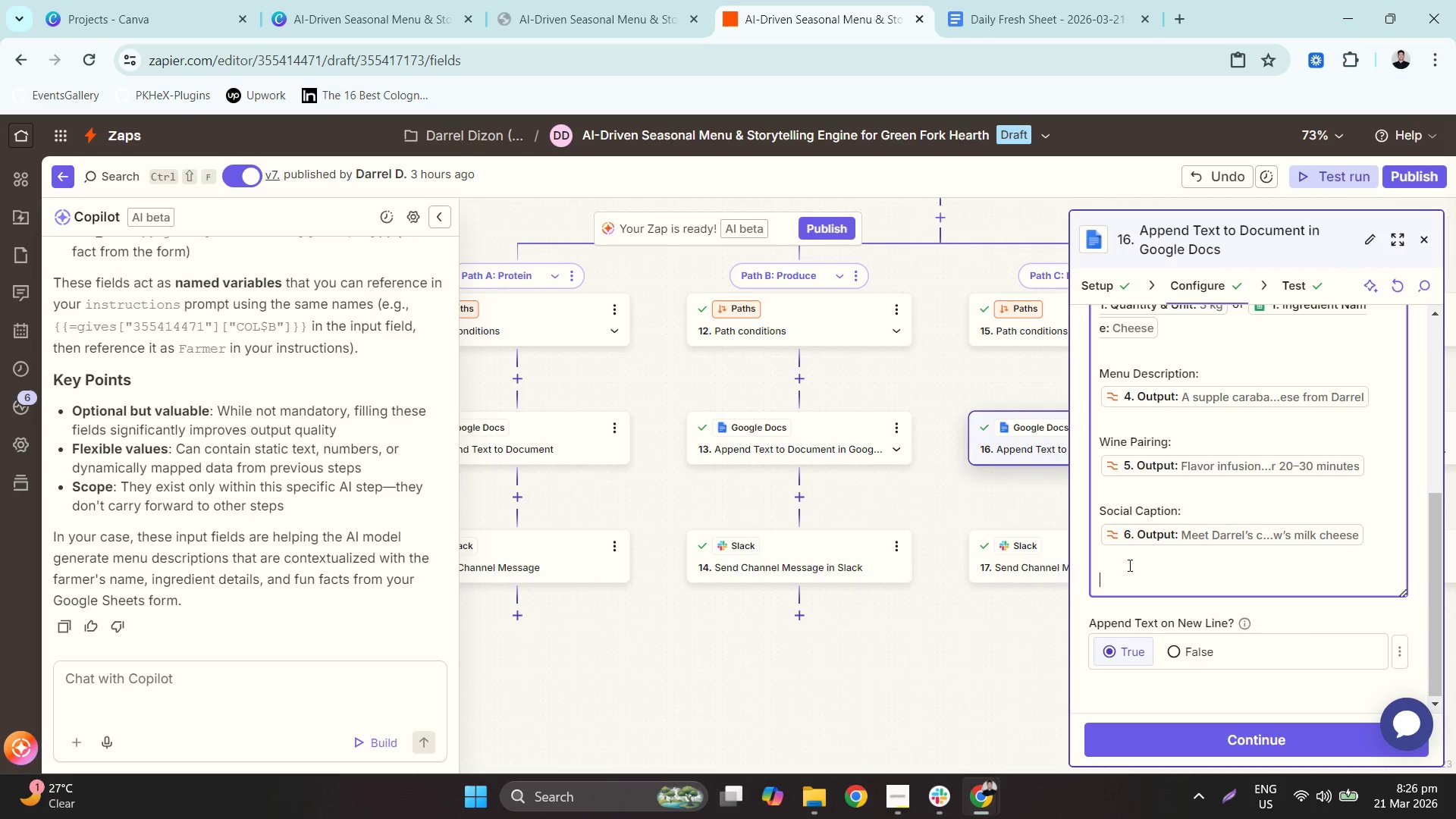 
key(ArrowDown)
 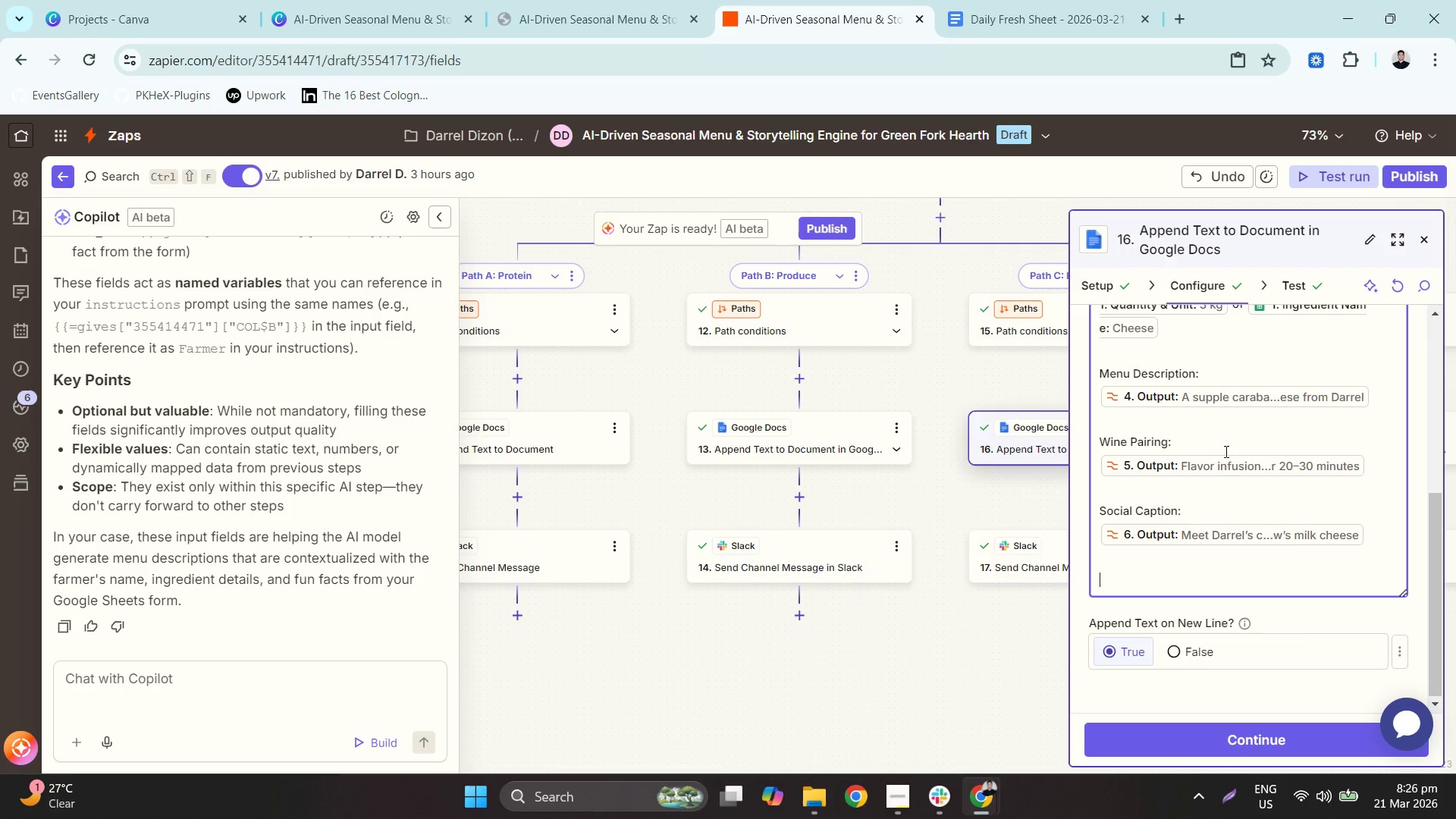 
mouse_move([1194, 450])
 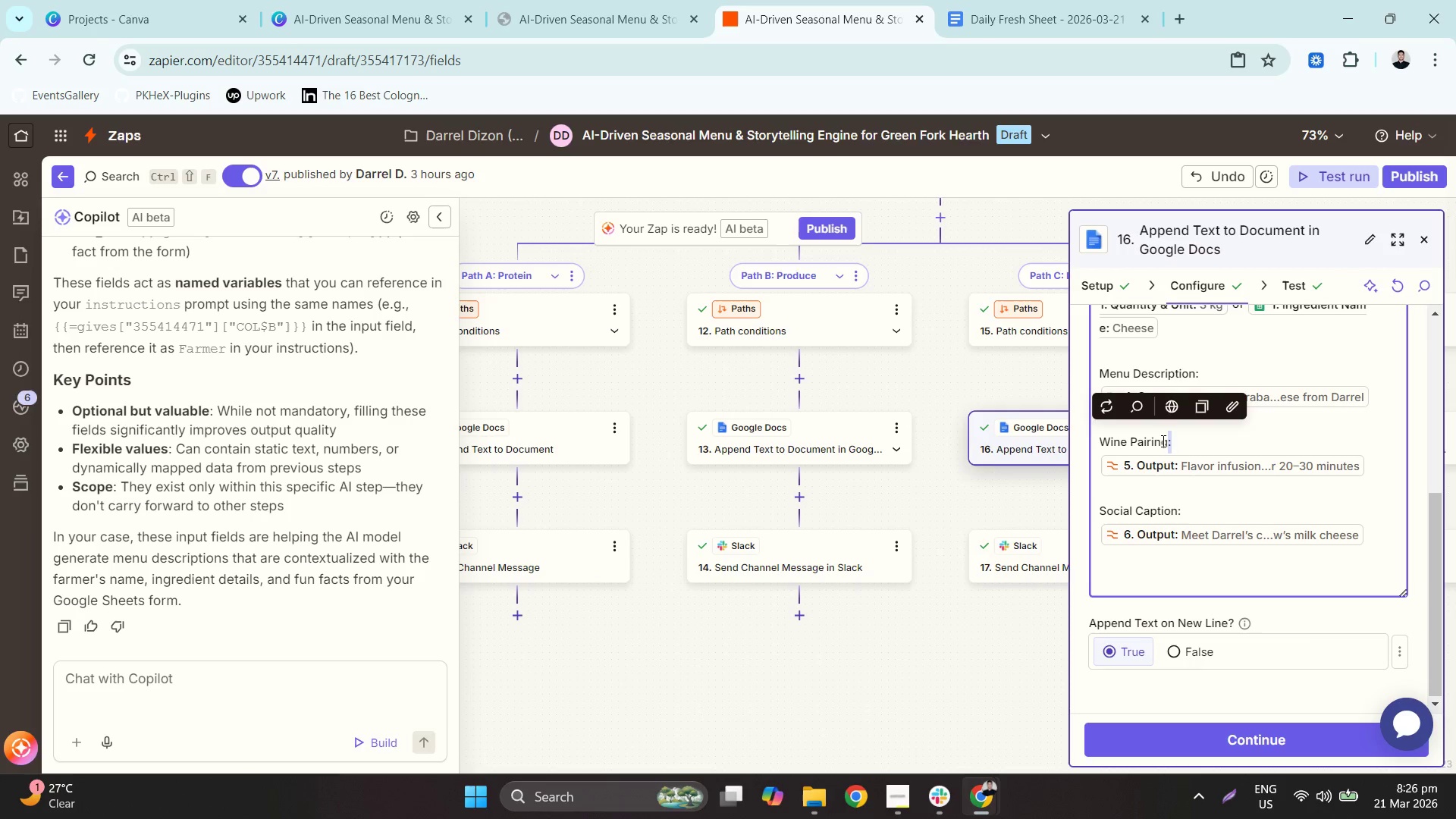 
left_click([1162, 440])
 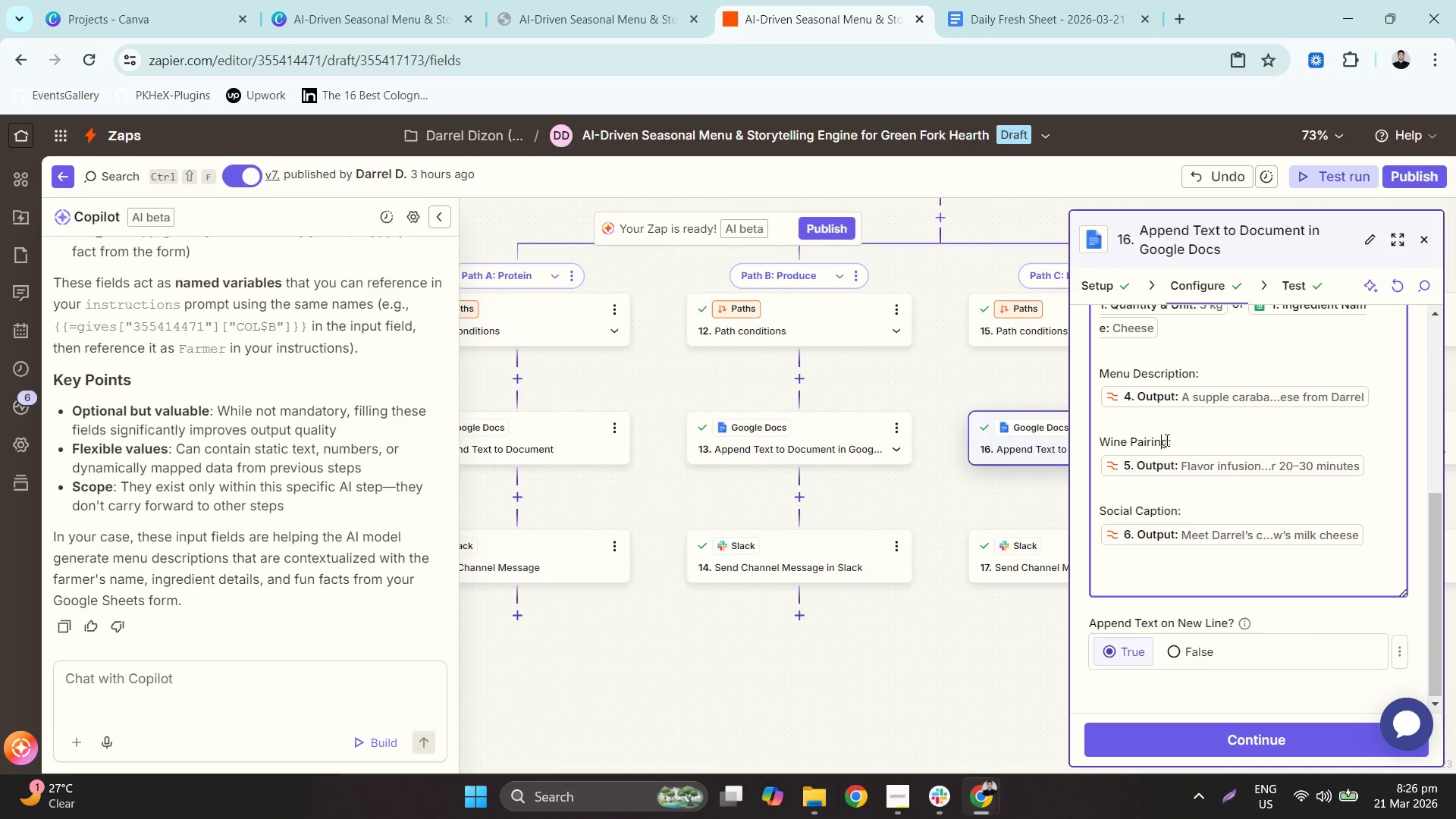 
left_click_drag(start_coordinate=[1167, 441], to_coordinate=[1098, 441])
 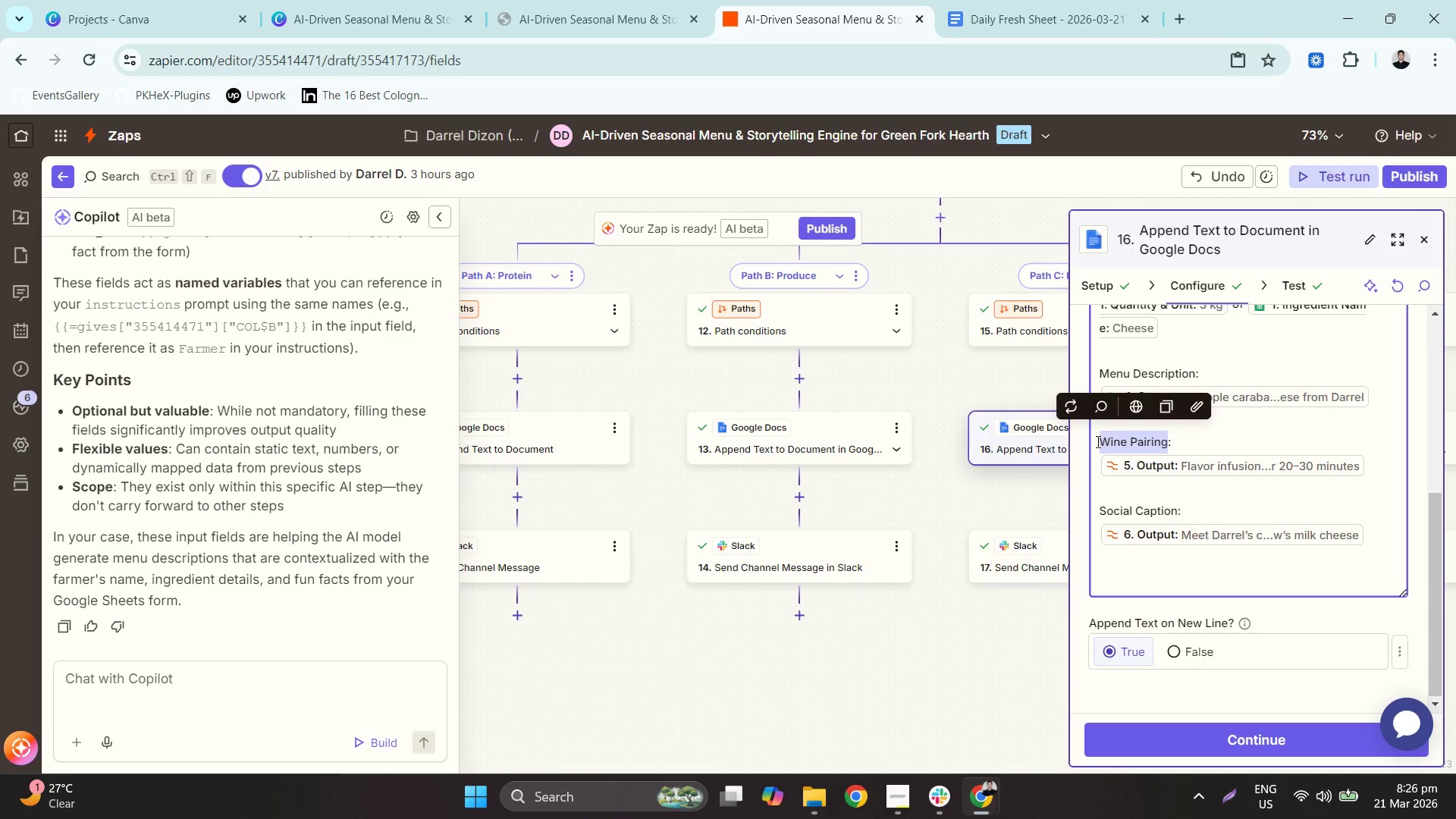 
type(I)
key(Backspace)
type(n)
key(Backspace)
type(infusion/Service TIP)
 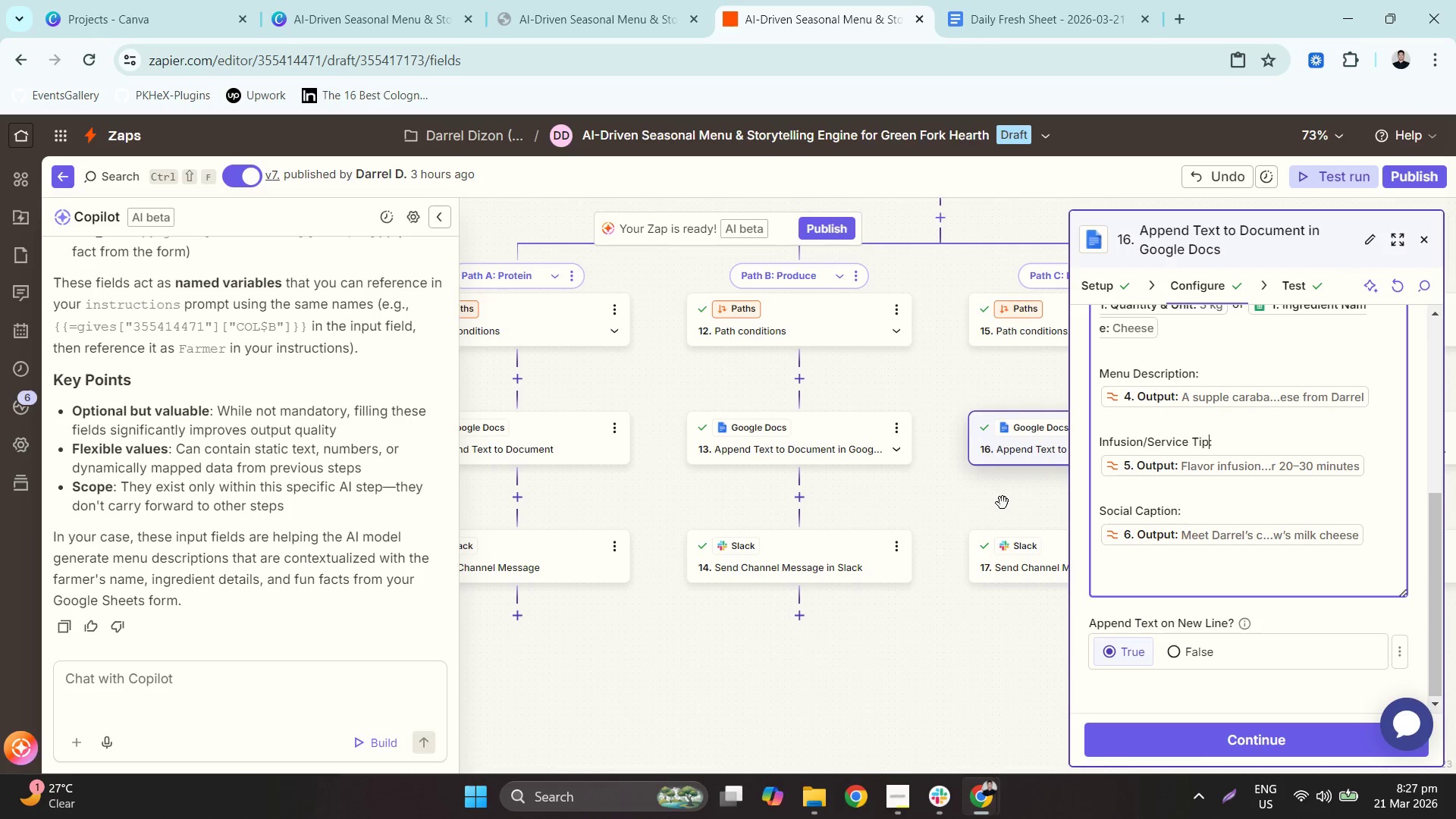 
left_click([1006, 484])
 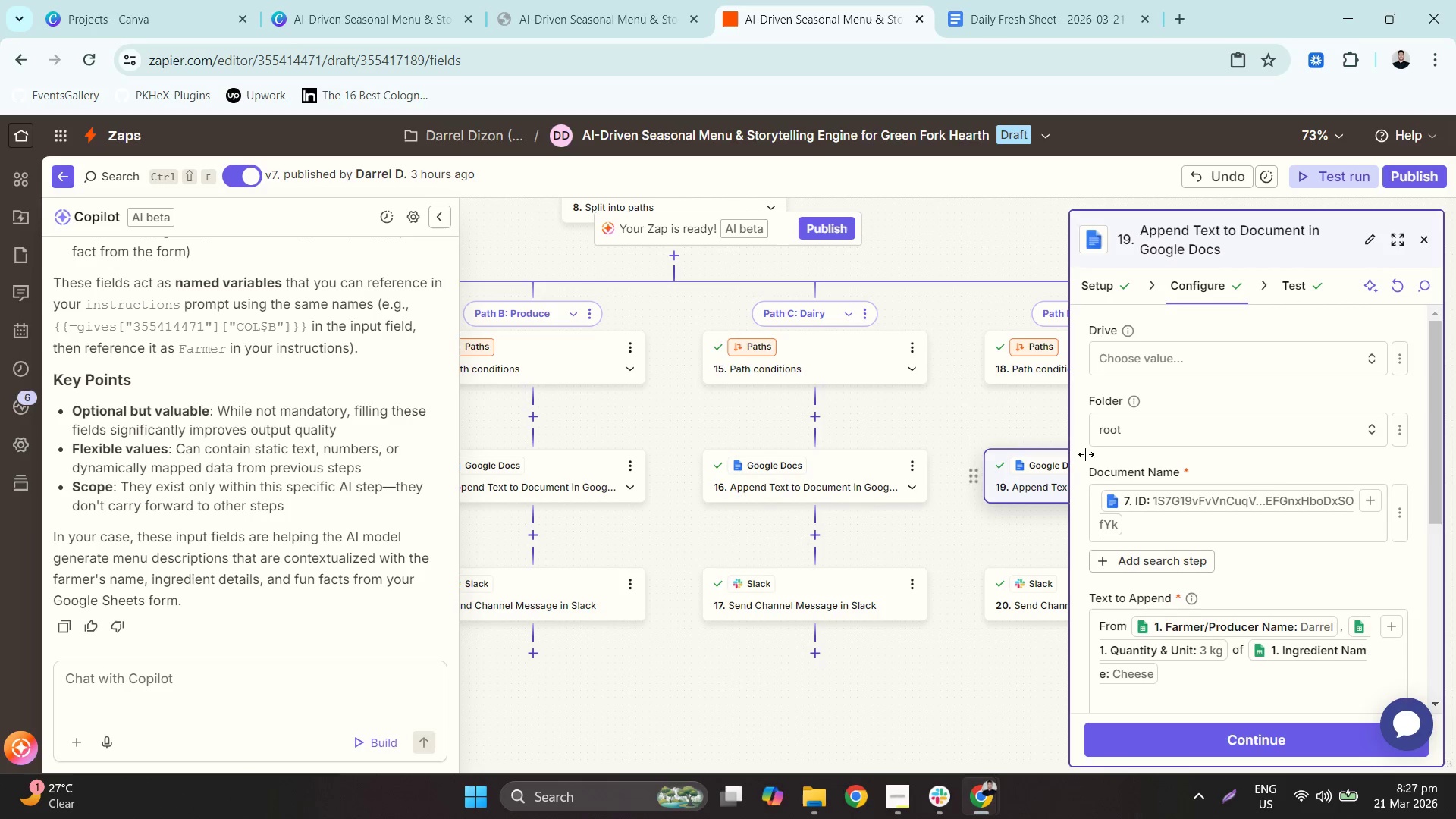 
scroll: coordinate [1332, 480], scroll_direction: down, amount: 4.0
 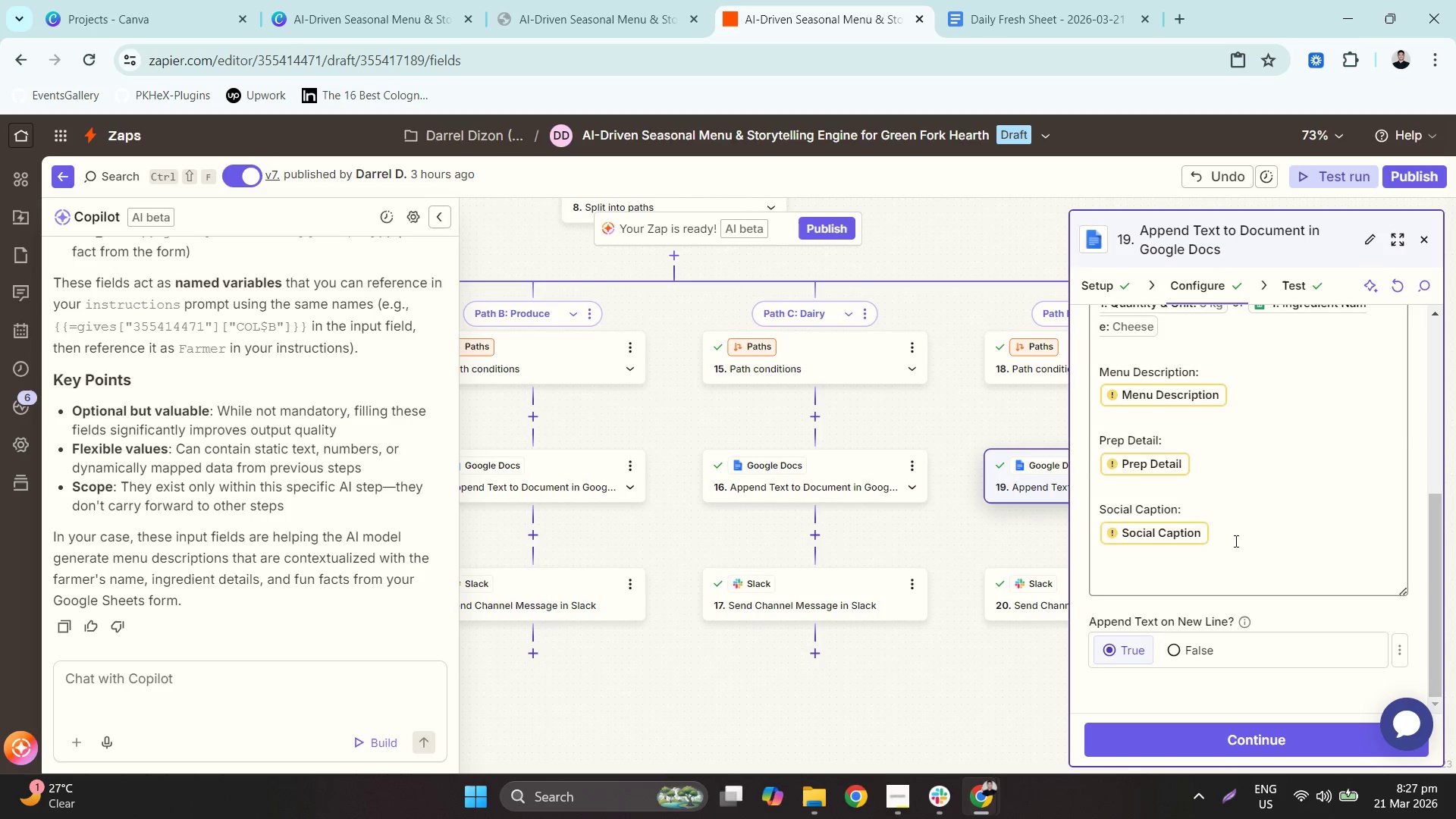 
left_click_drag(start_coordinate=[1241, 541], to_coordinate=[1100, 372])
 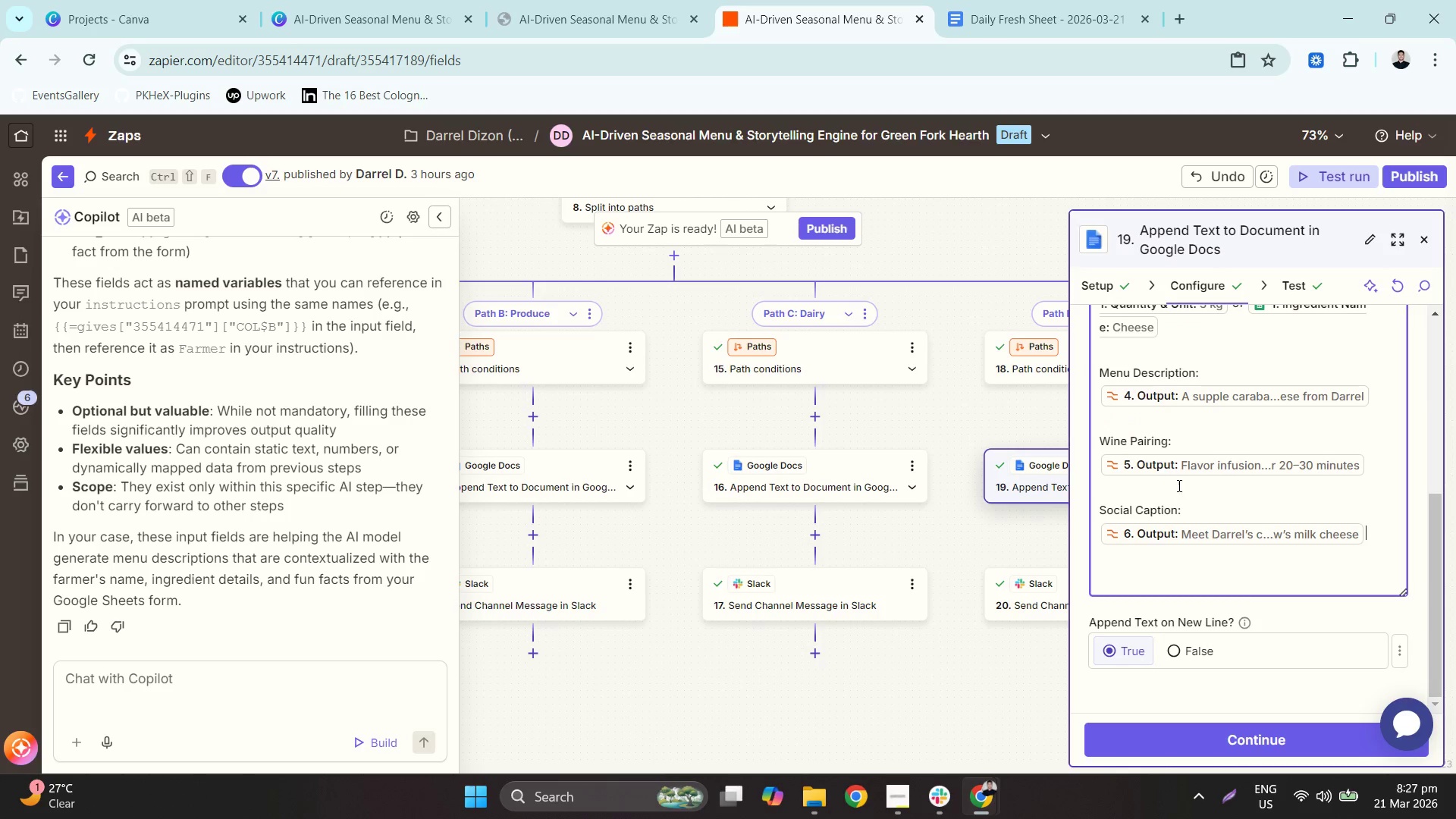 
key(Control+V)
 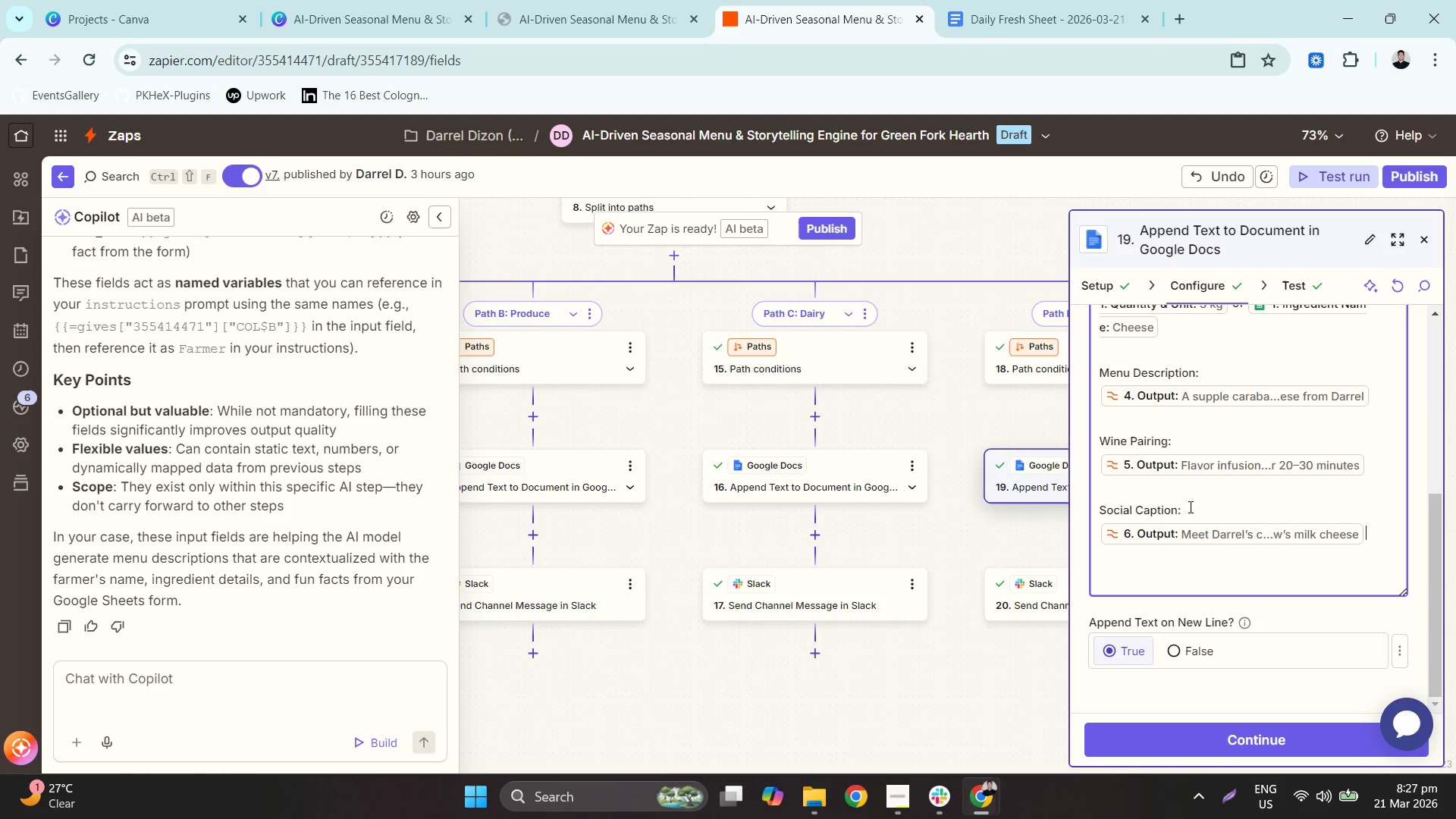 
left_click([1162, 568])
 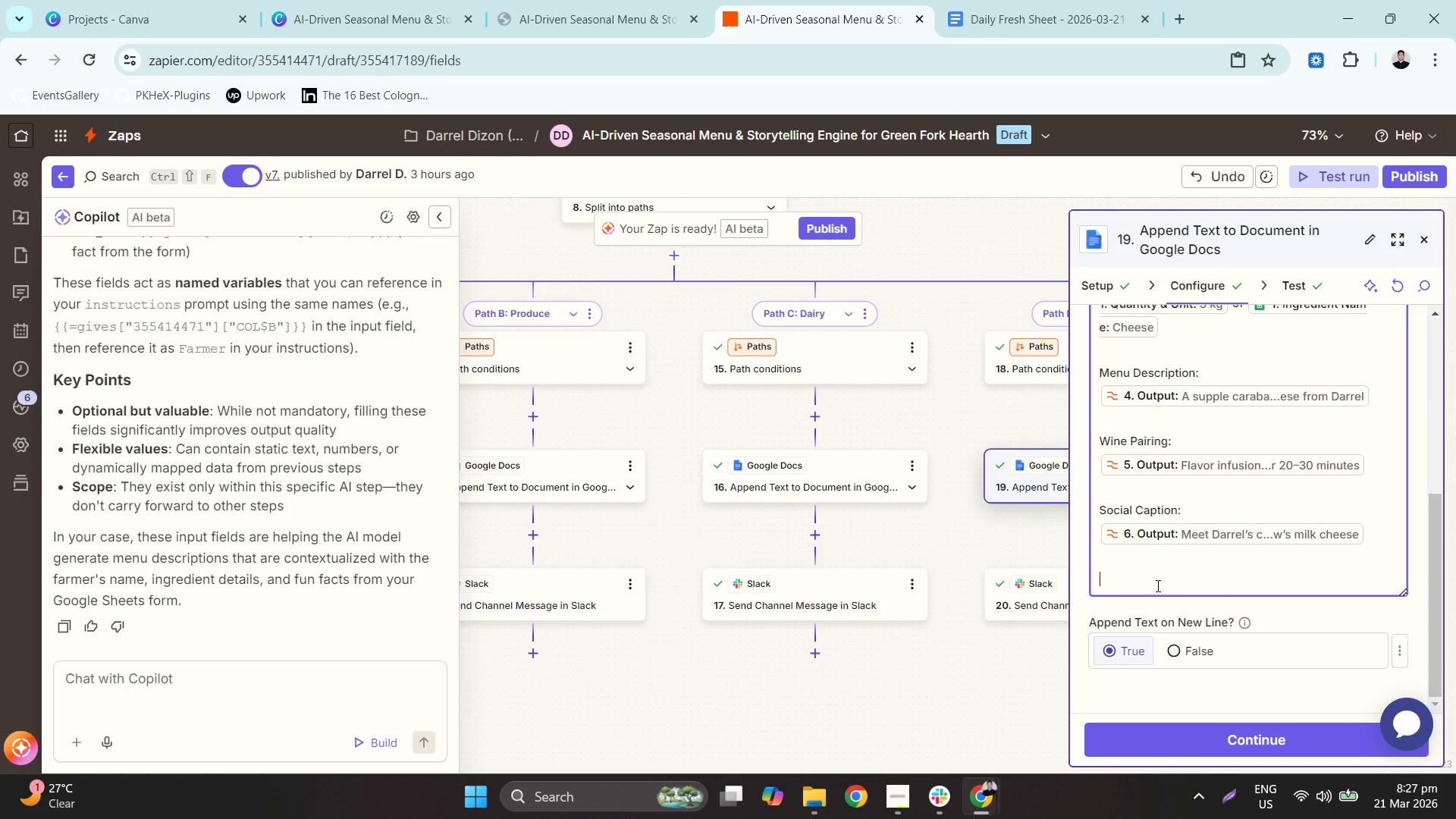 
key(ArrowDown)
 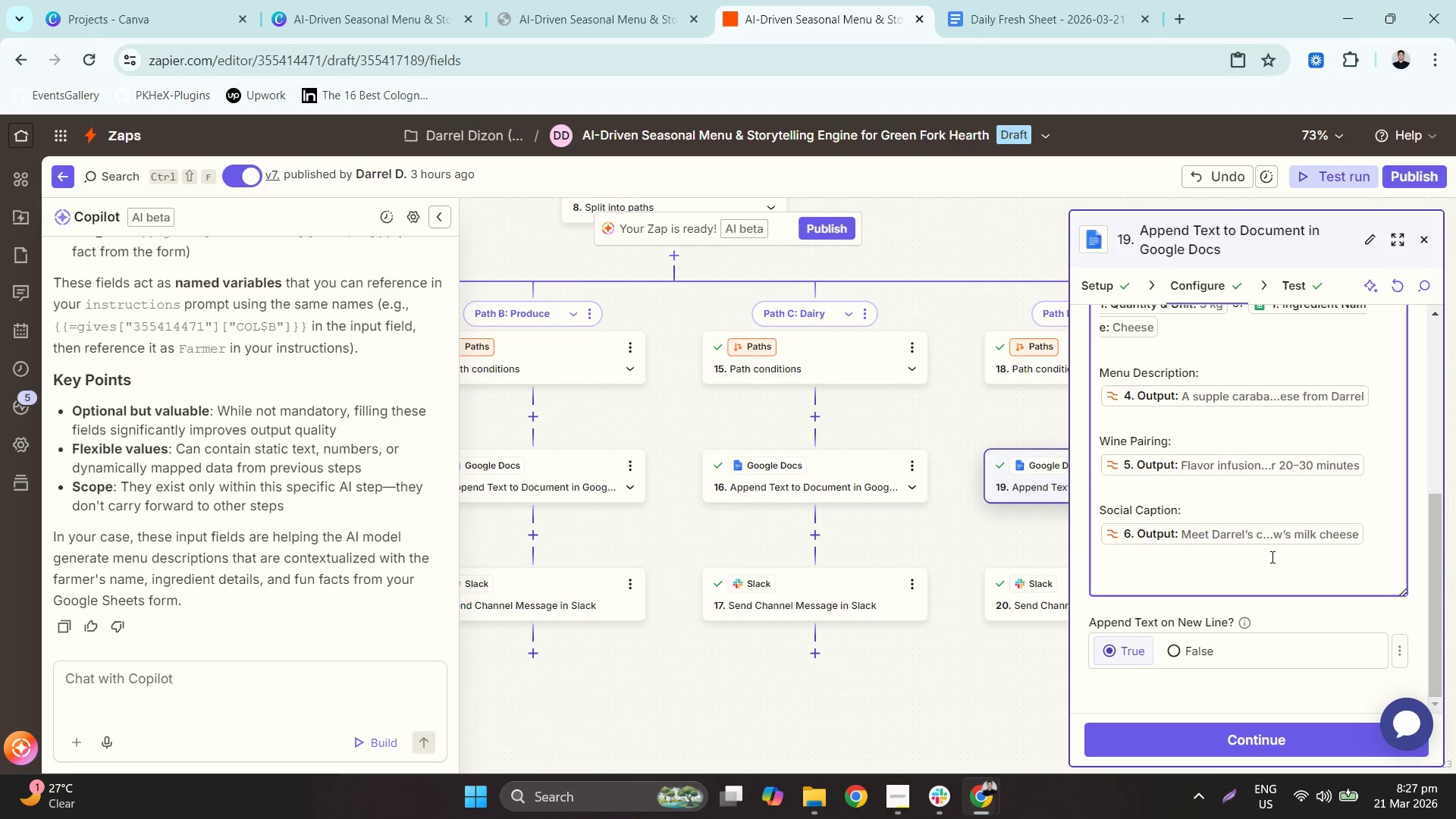 
wait(24.48)
 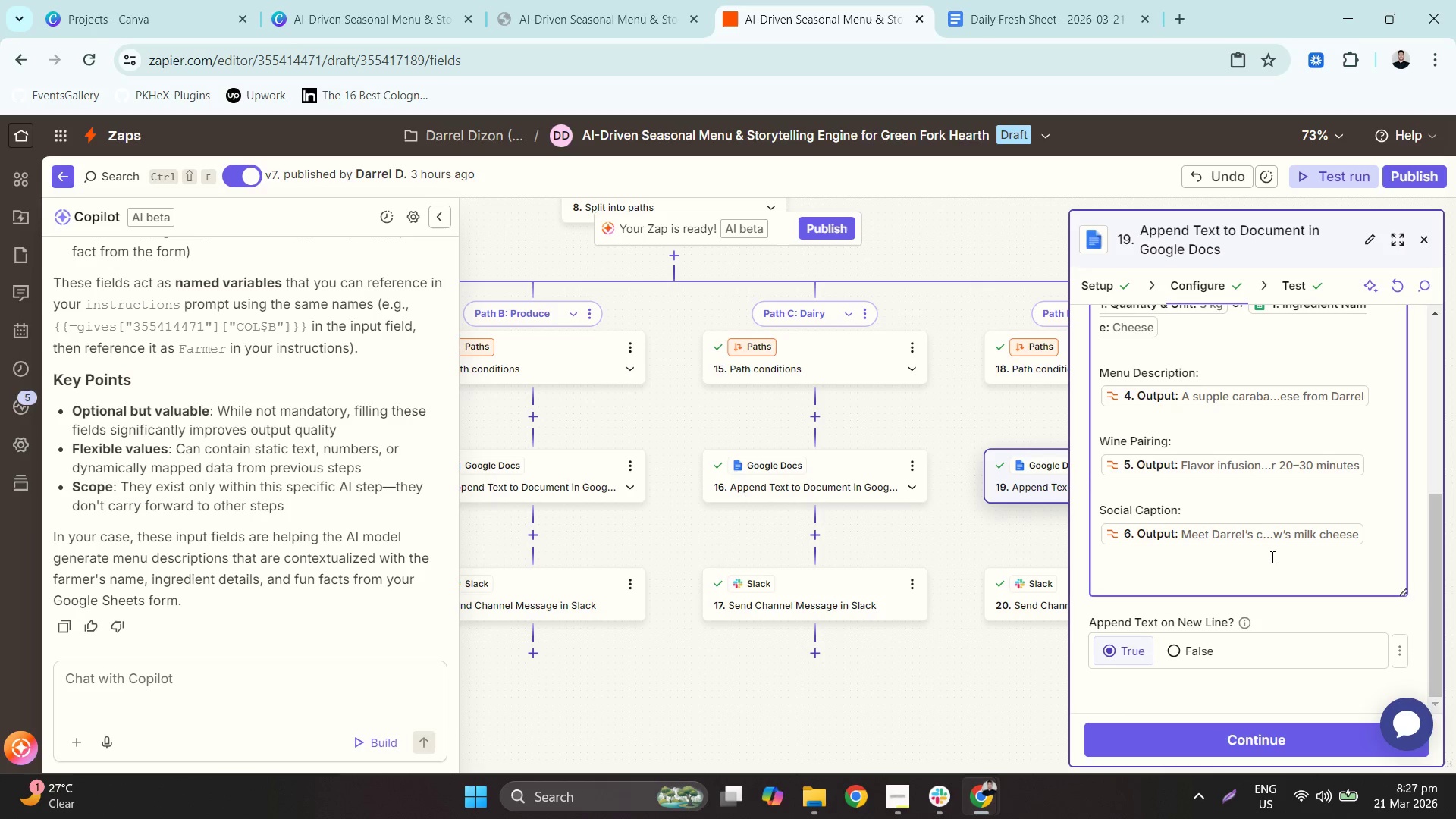 
left_click_drag(start_coordinate=[1169, 435], to_coordinate=[1096, 433])
 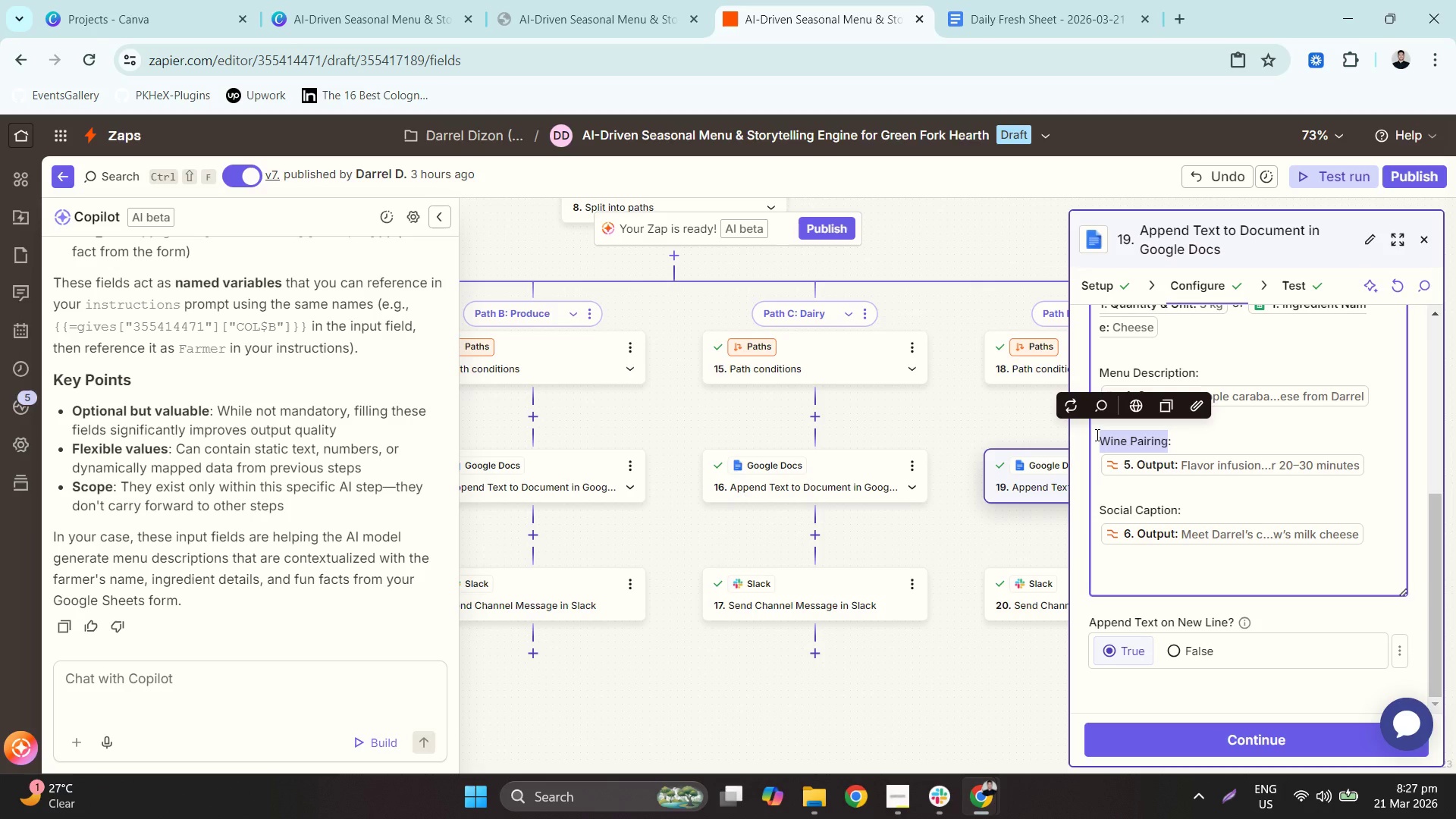 
type(Hydration/ferma)
key(Backspace)
type(etn)
key(Backspace)
key(Backspace)
type(ntation i)
key(Backspace)
type(Tip)
 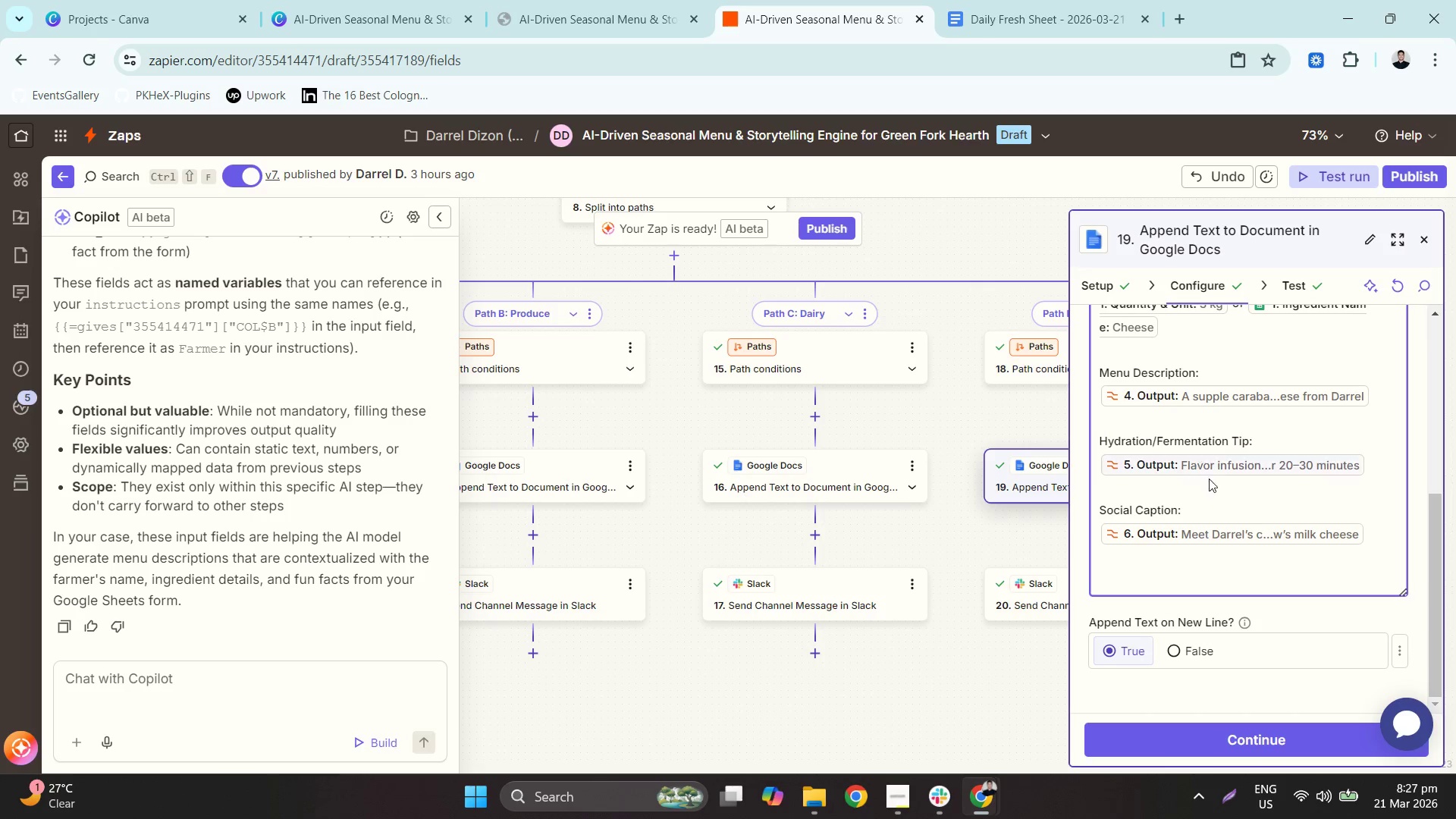 
left_click([1153, 590])
 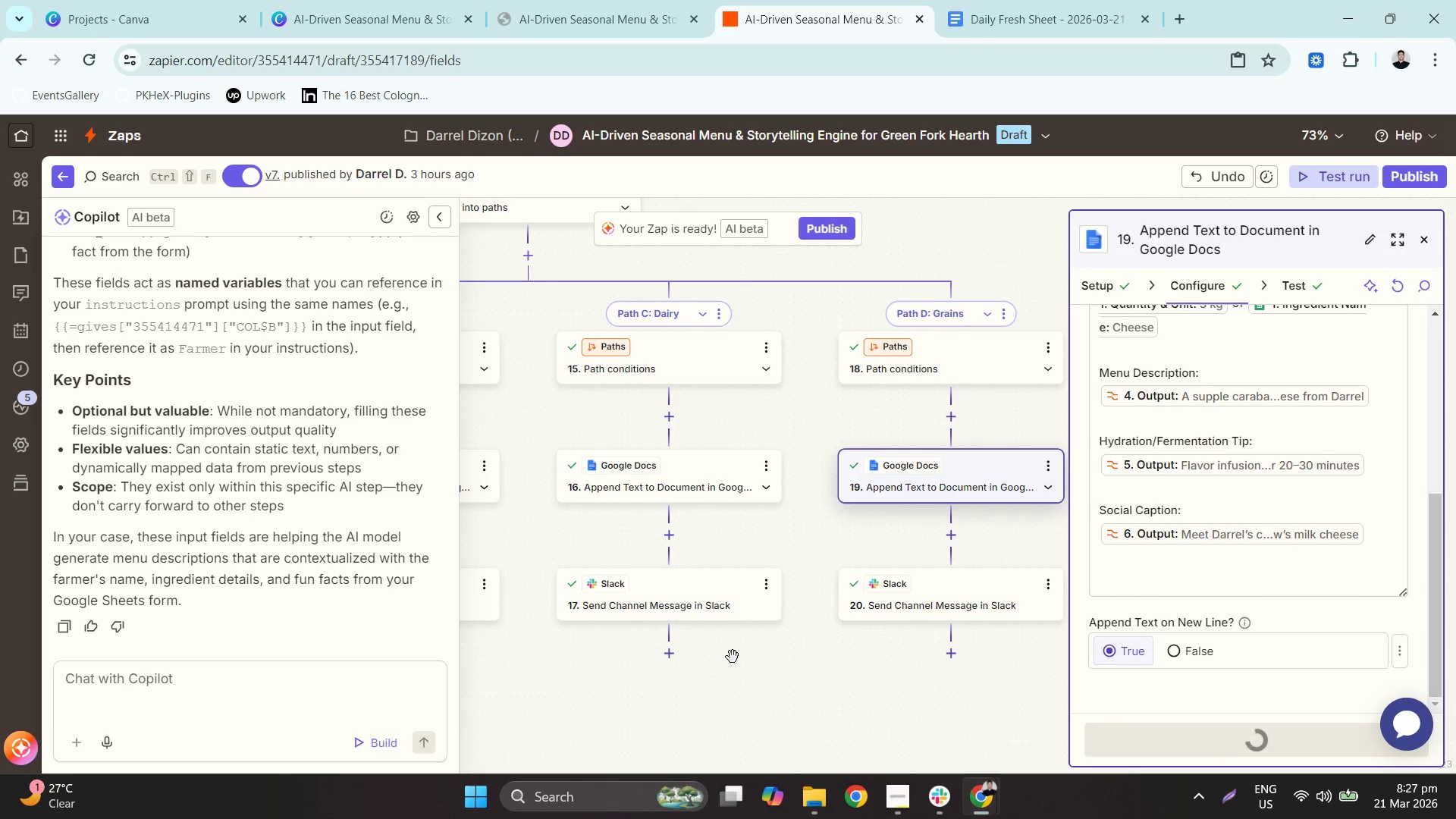 
left_click([789, 429])
 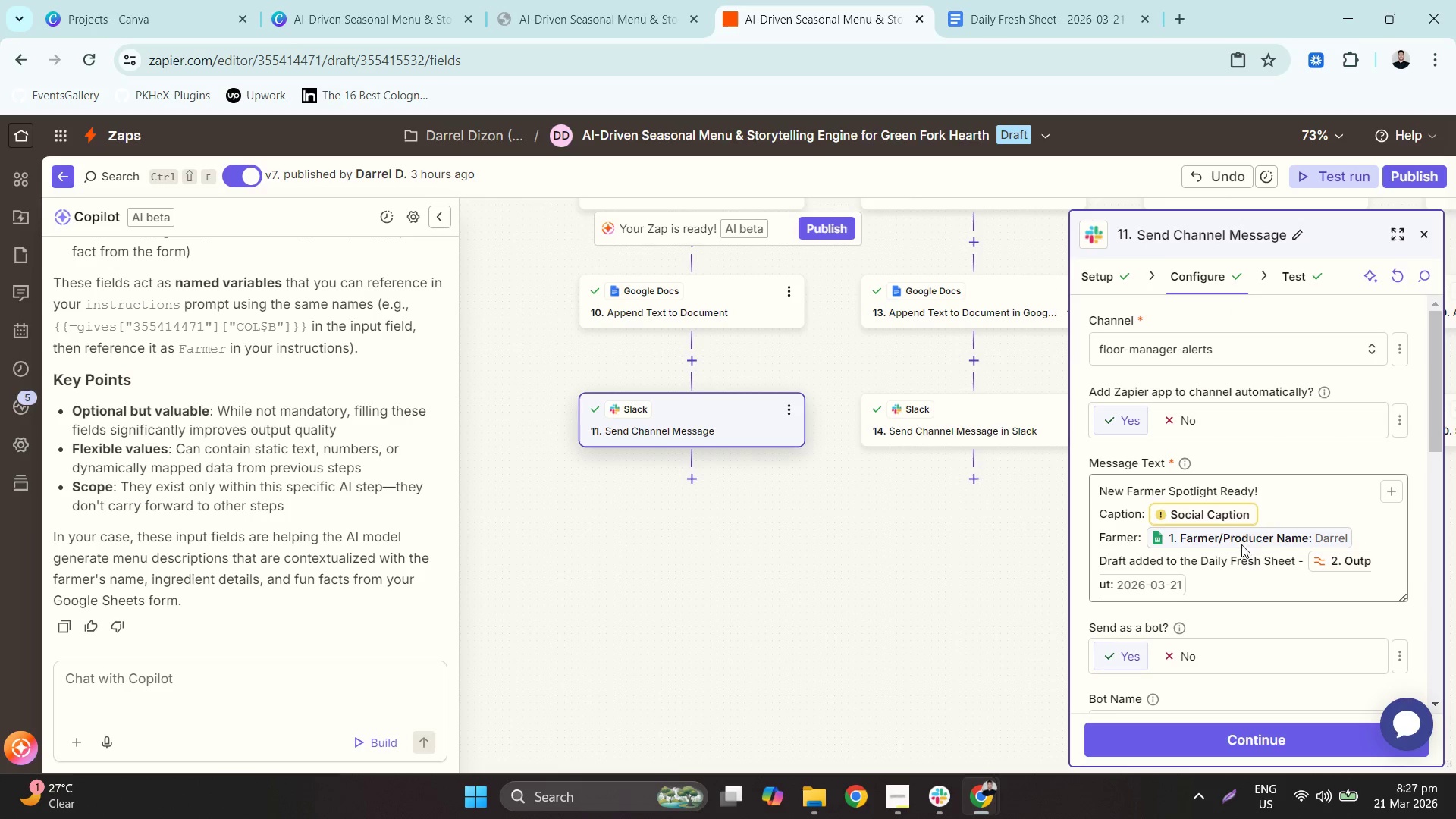 
left_click([1264, 518])
 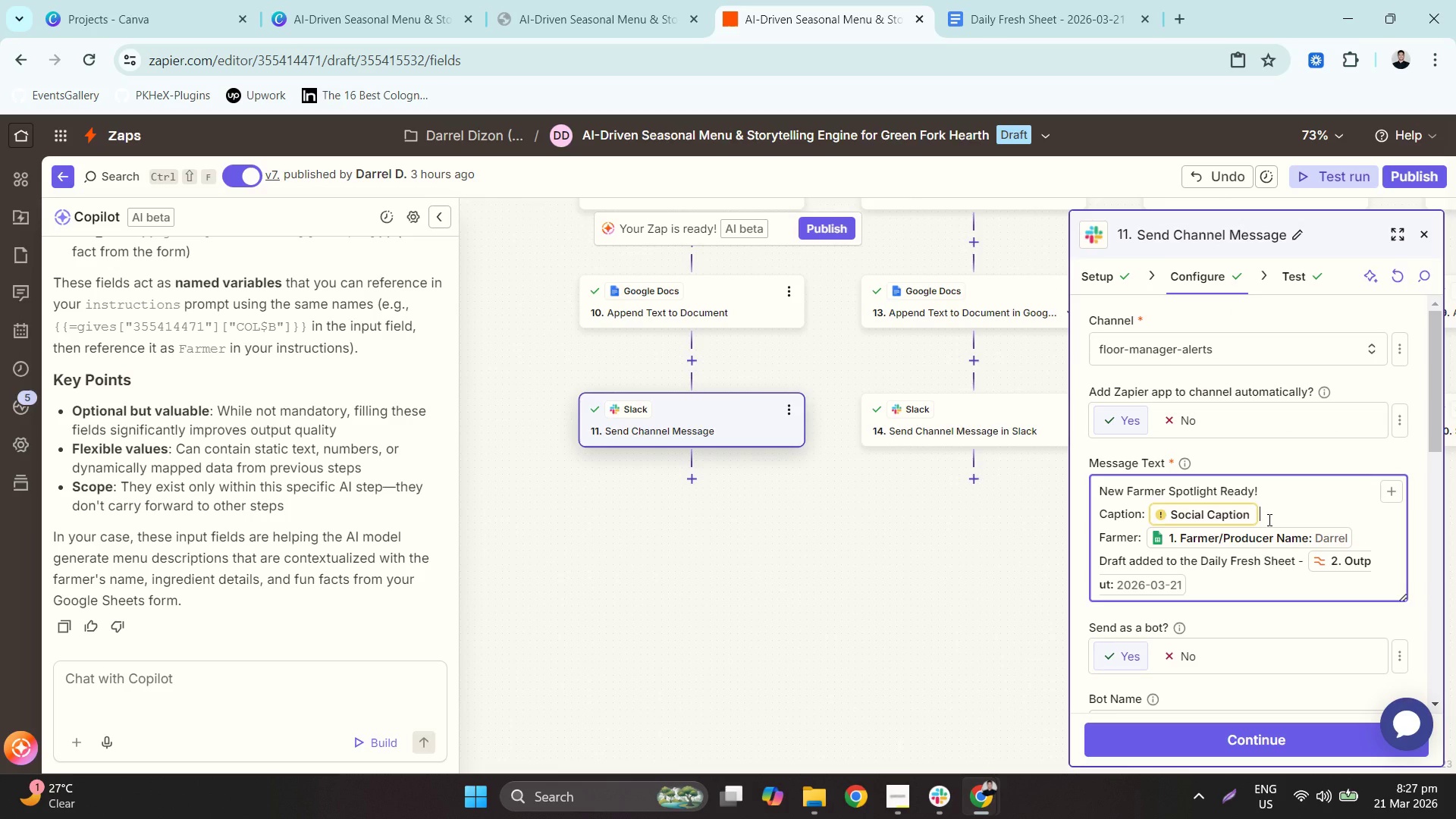 
key(Backspace)
 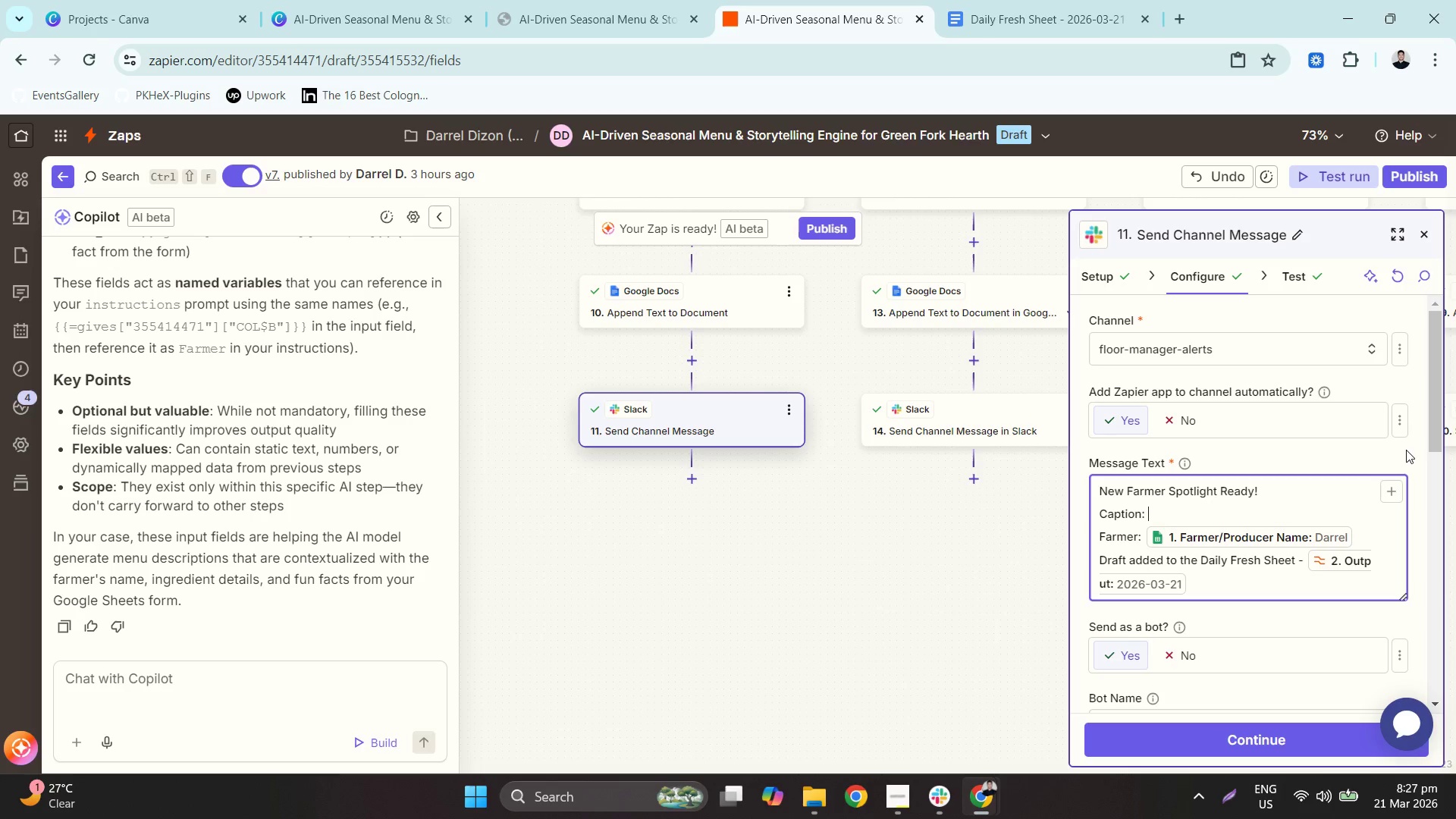 
wait(6.19)
 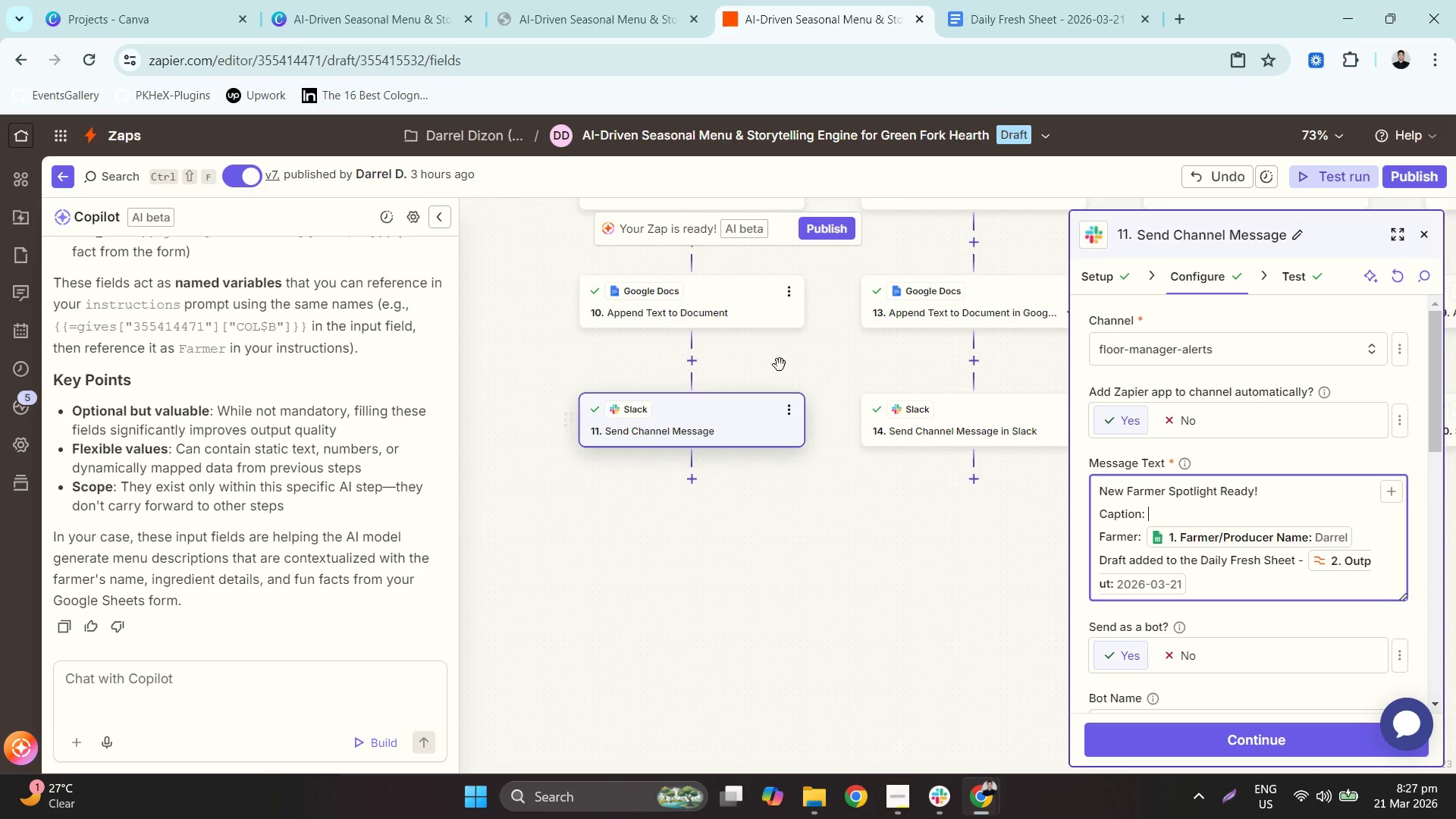 
left_click([1385, 488])
 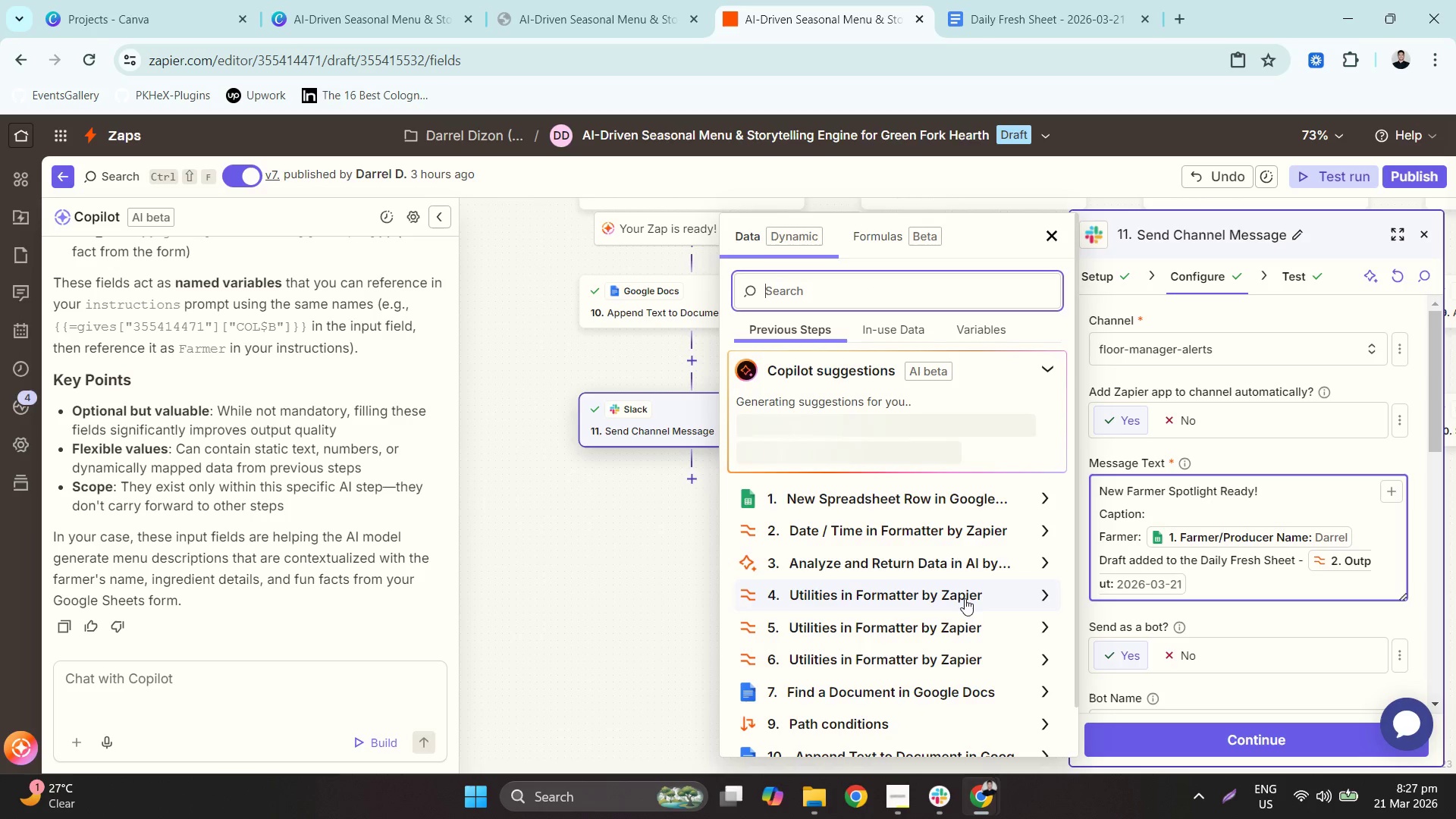 
left_click([930, 552])
 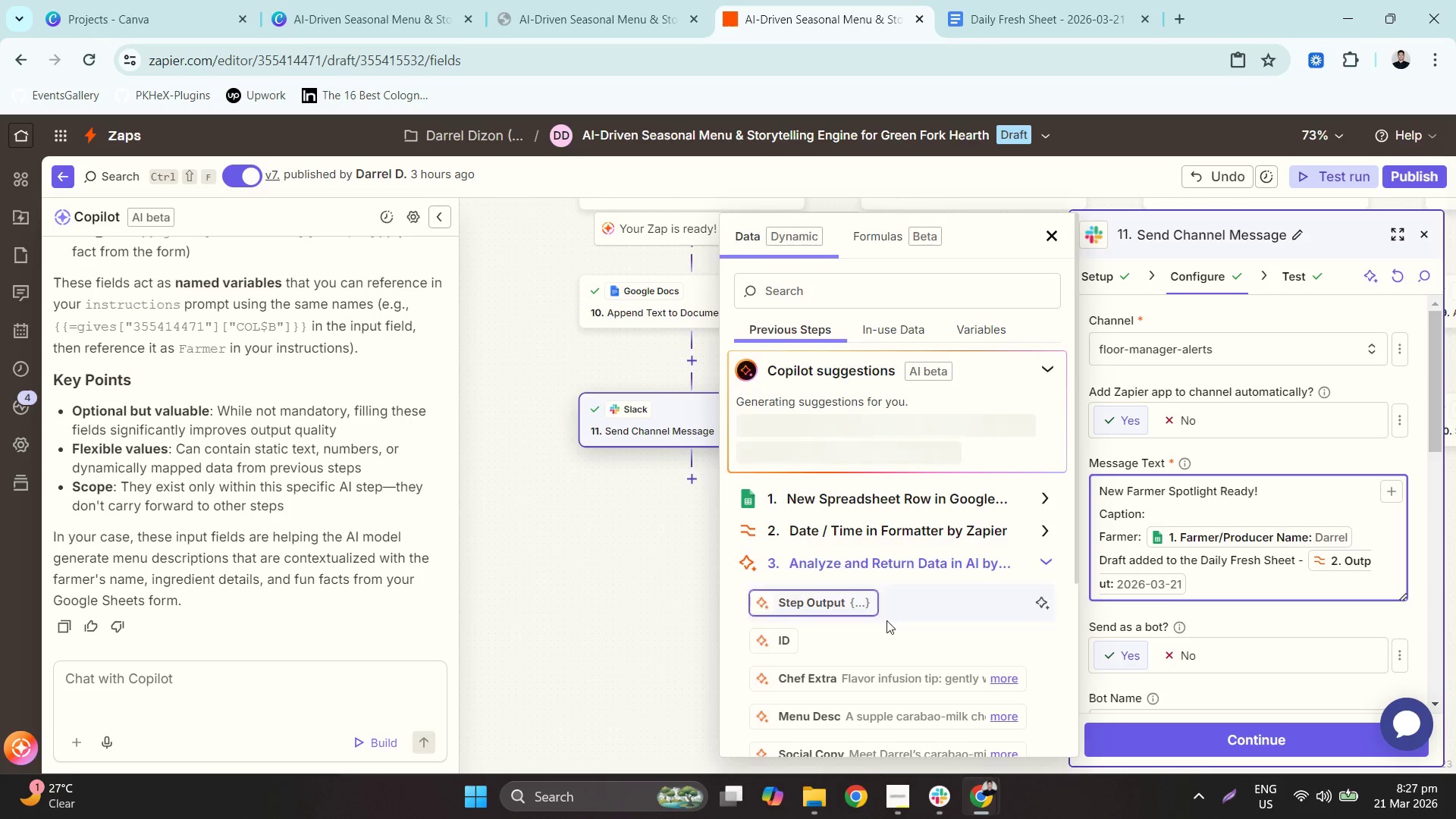 
scroll: coordinate [849, 670], scroll_direction: down, amount: 2.0
 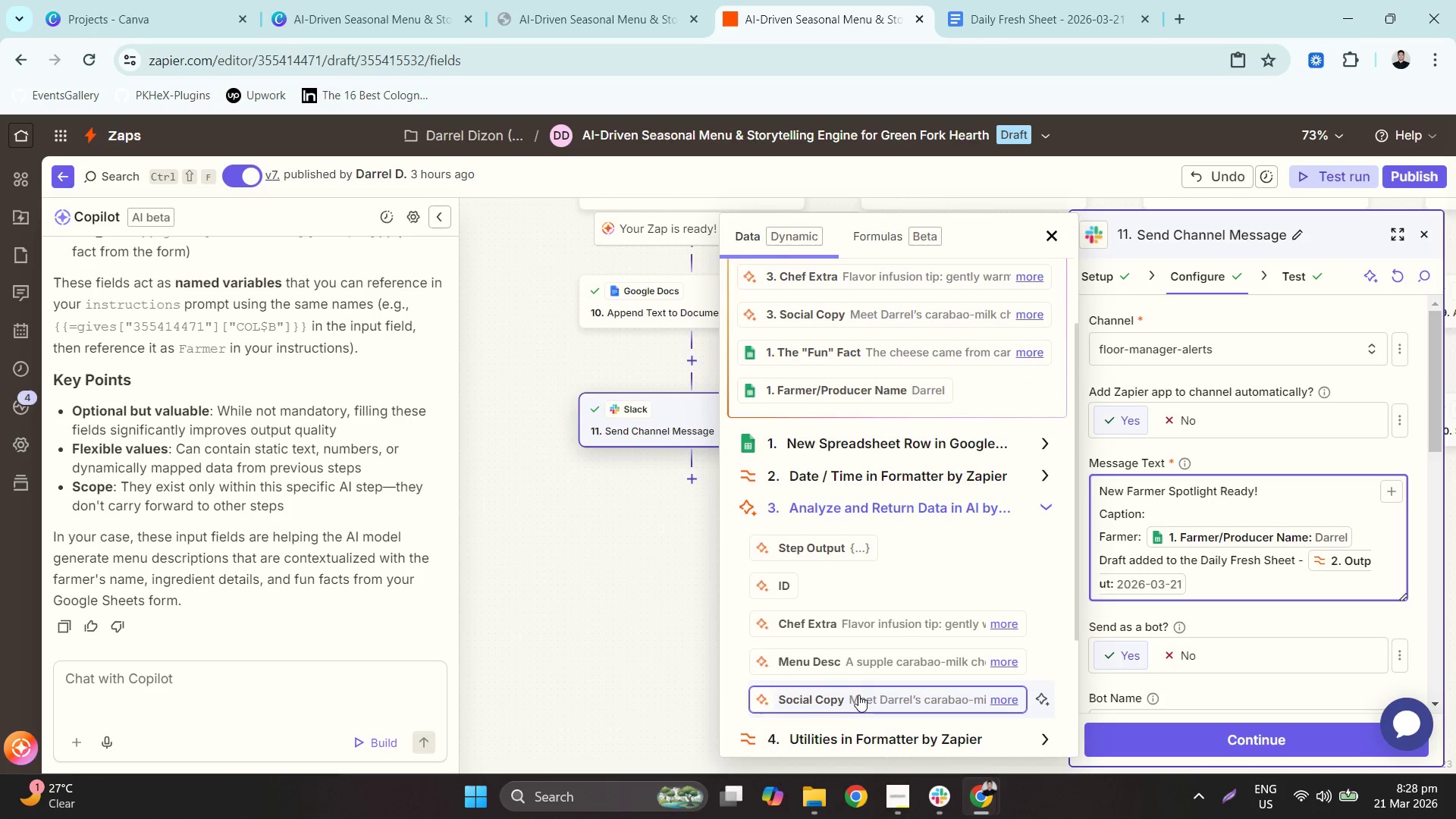 
left_click([866, 698])
 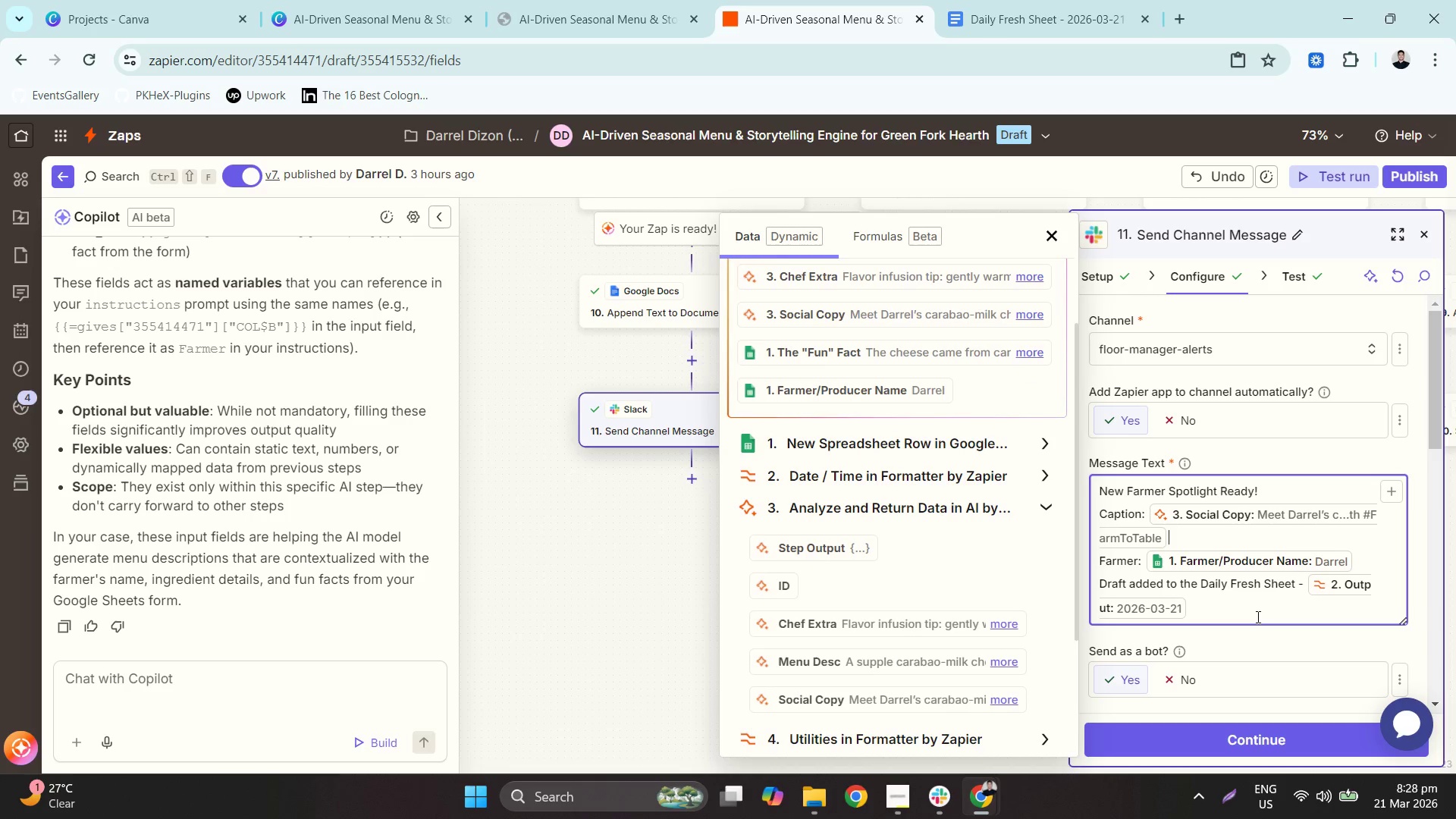 
left_click([1260, 617])
 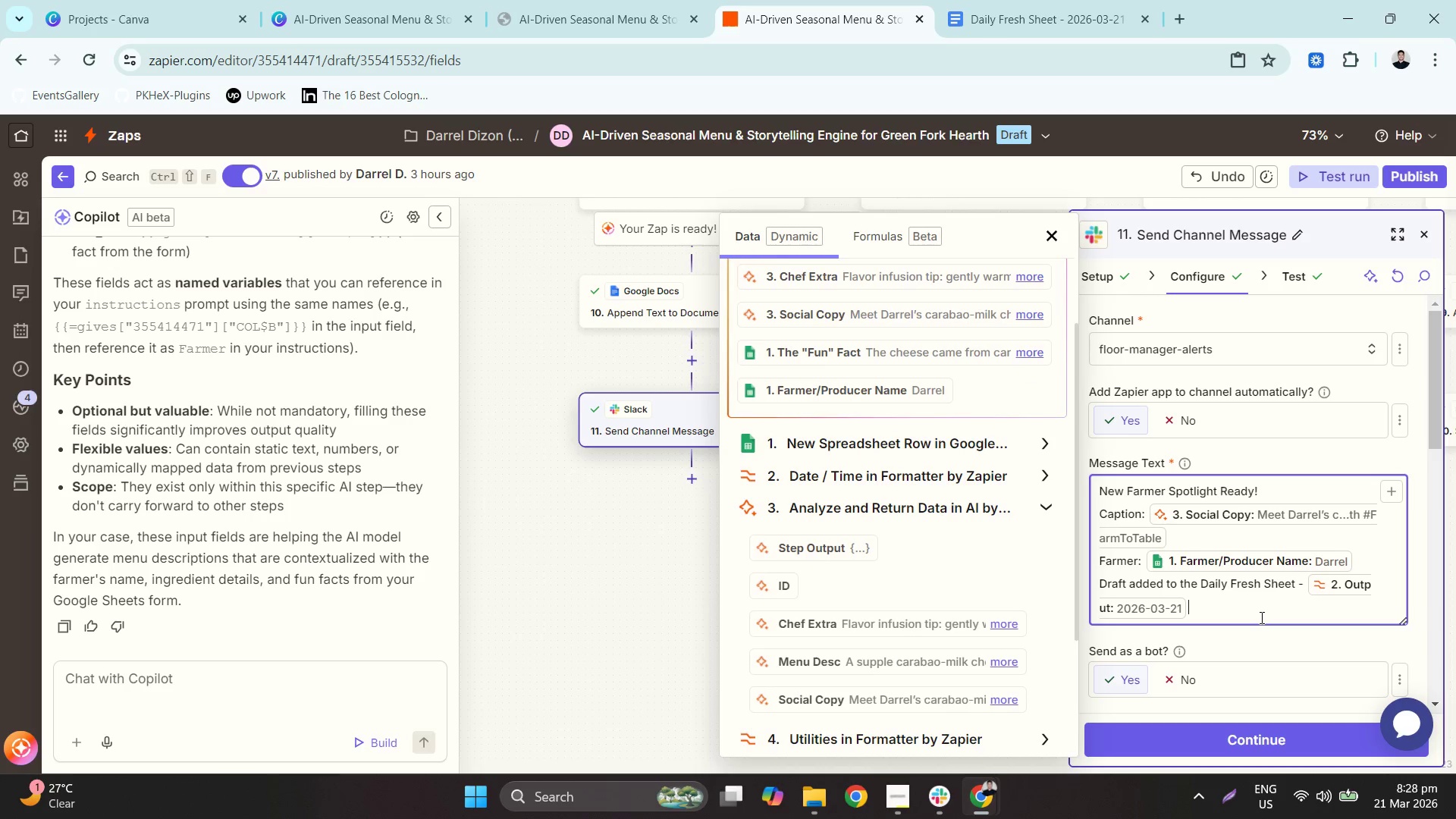 
scroll: coordinate [1260, 617], scroll_direction: down, amount: 1.0
 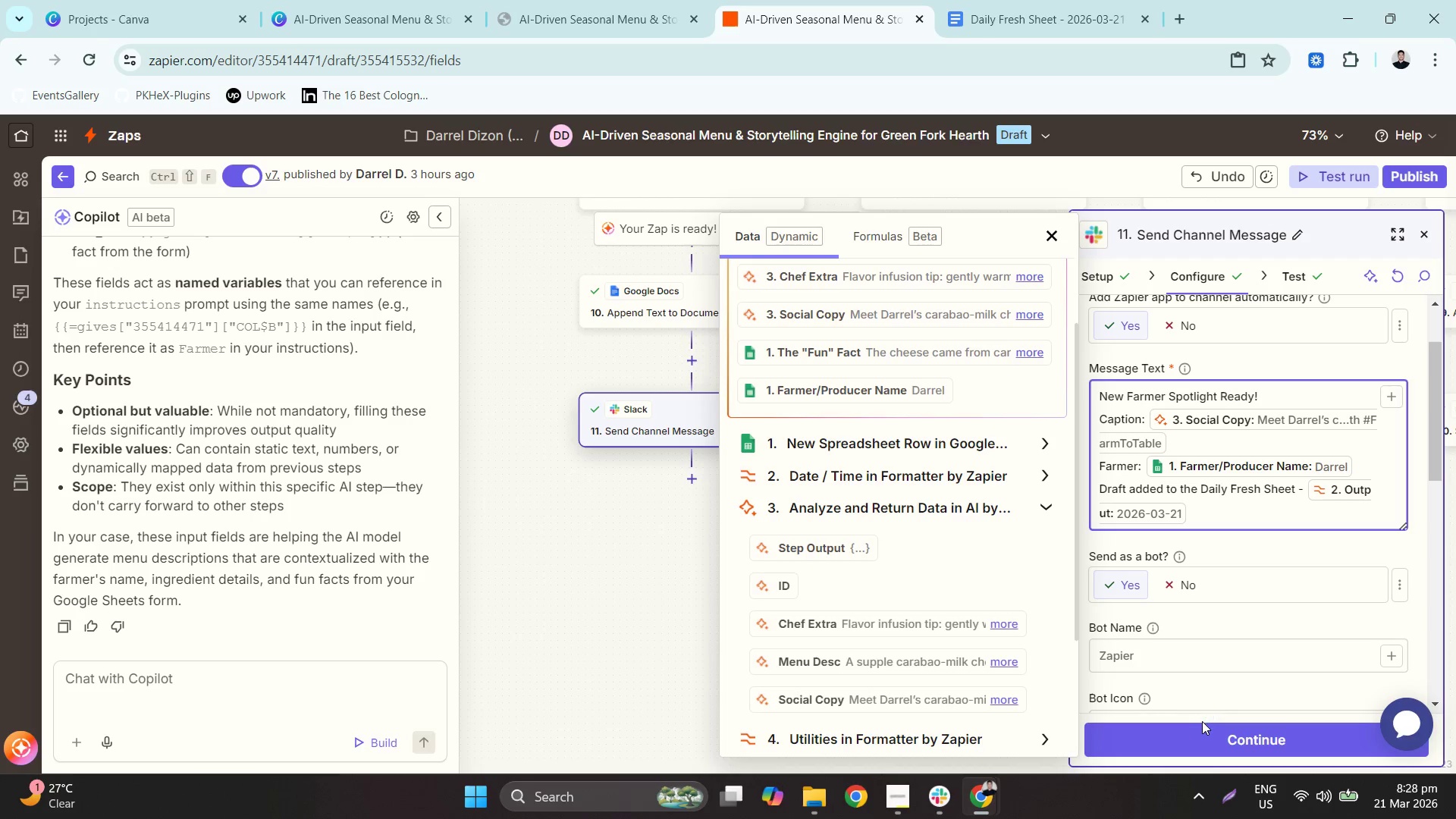 
wait(6.57)
 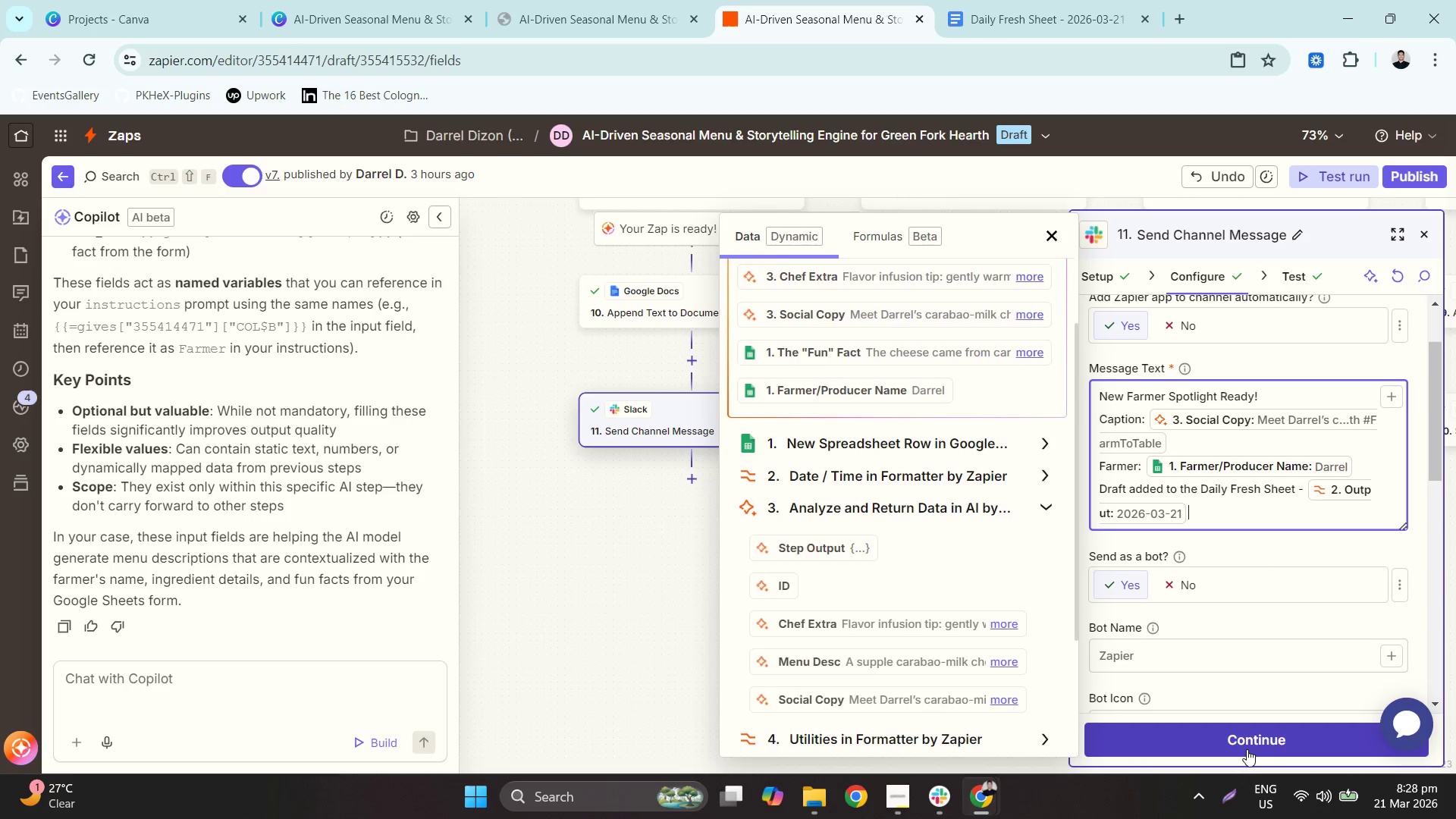 
left_click([962, 427])
 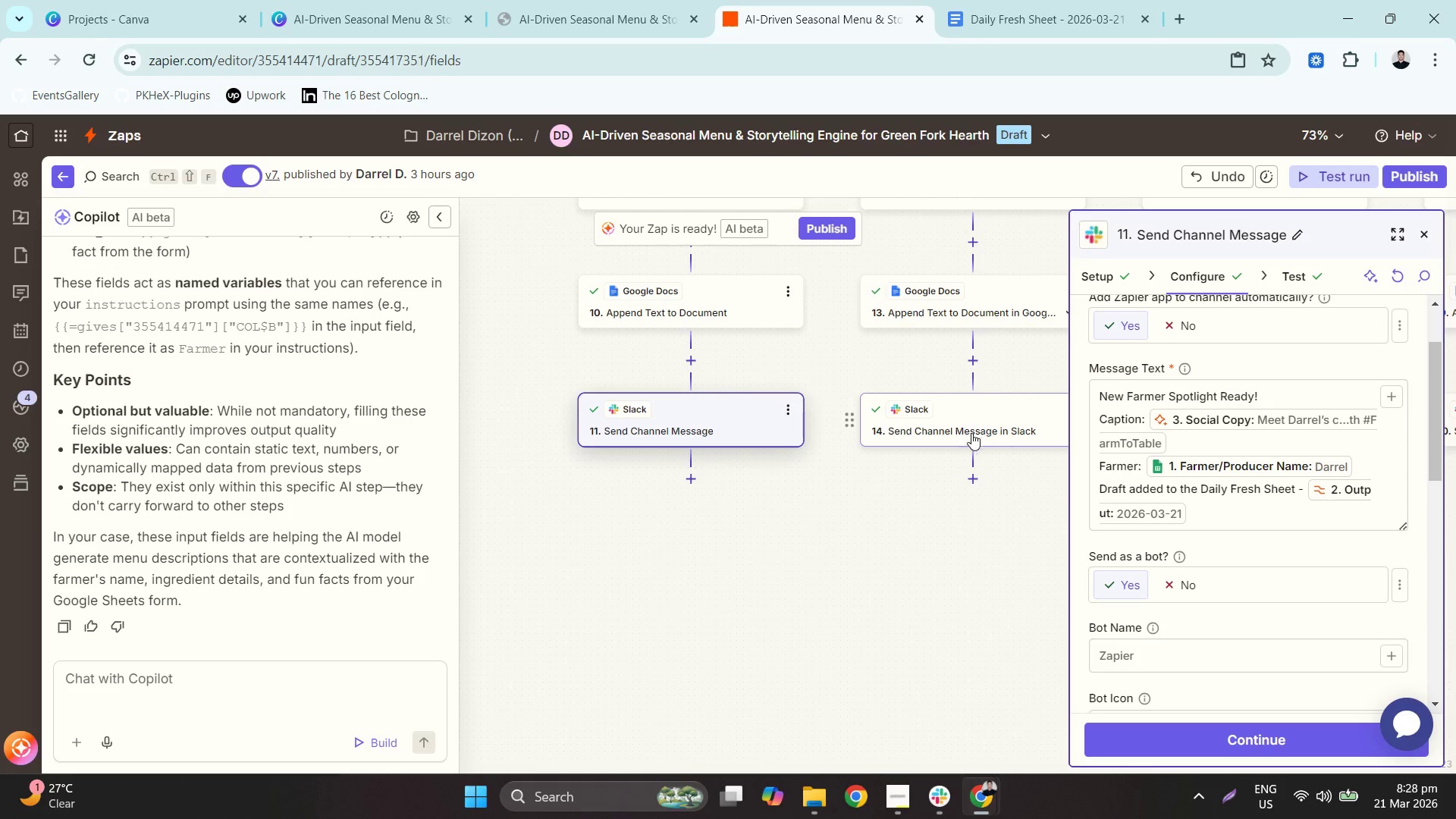 
mouse_move([996, 433])
 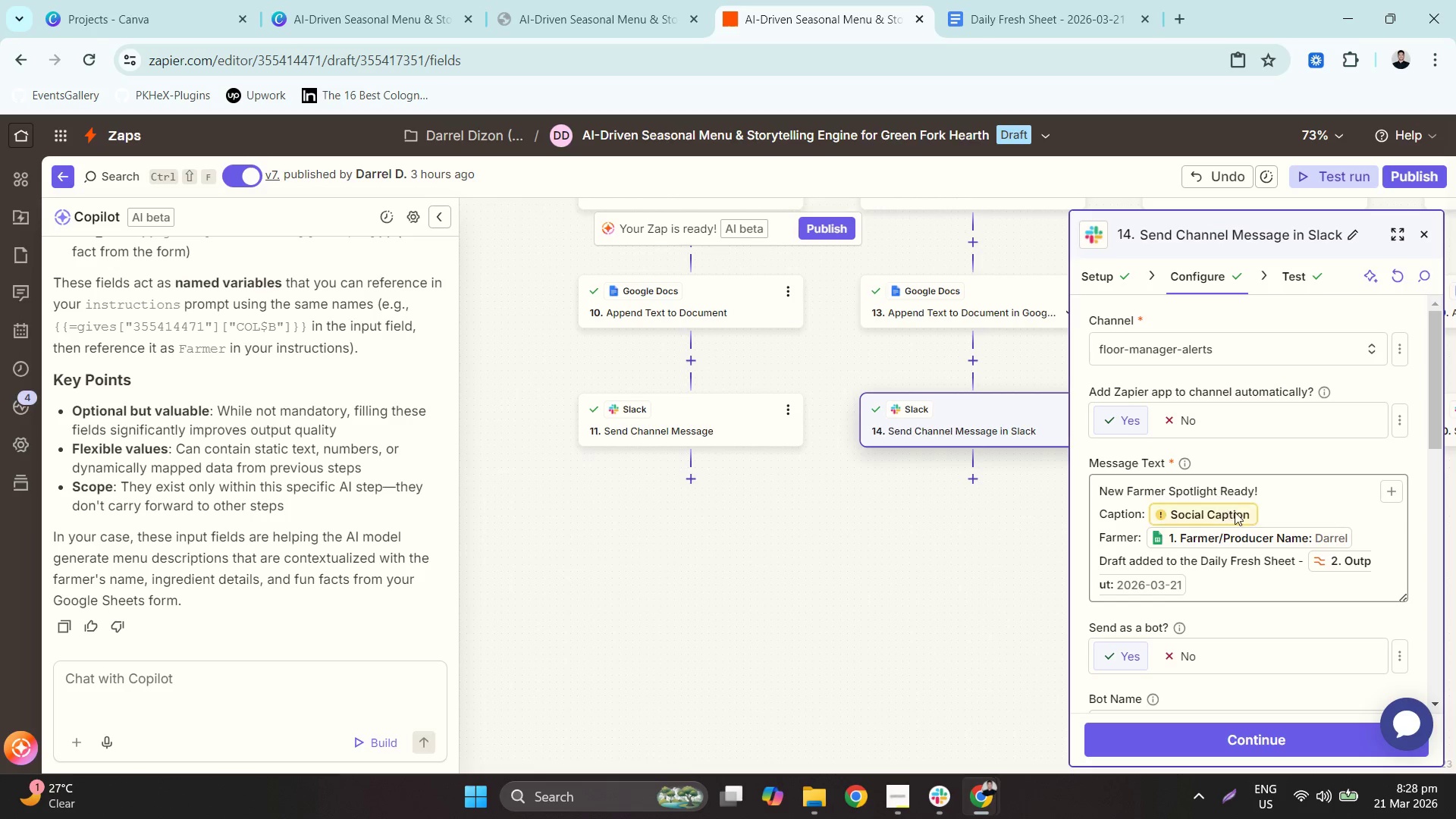 
left_click([1263, 516])
 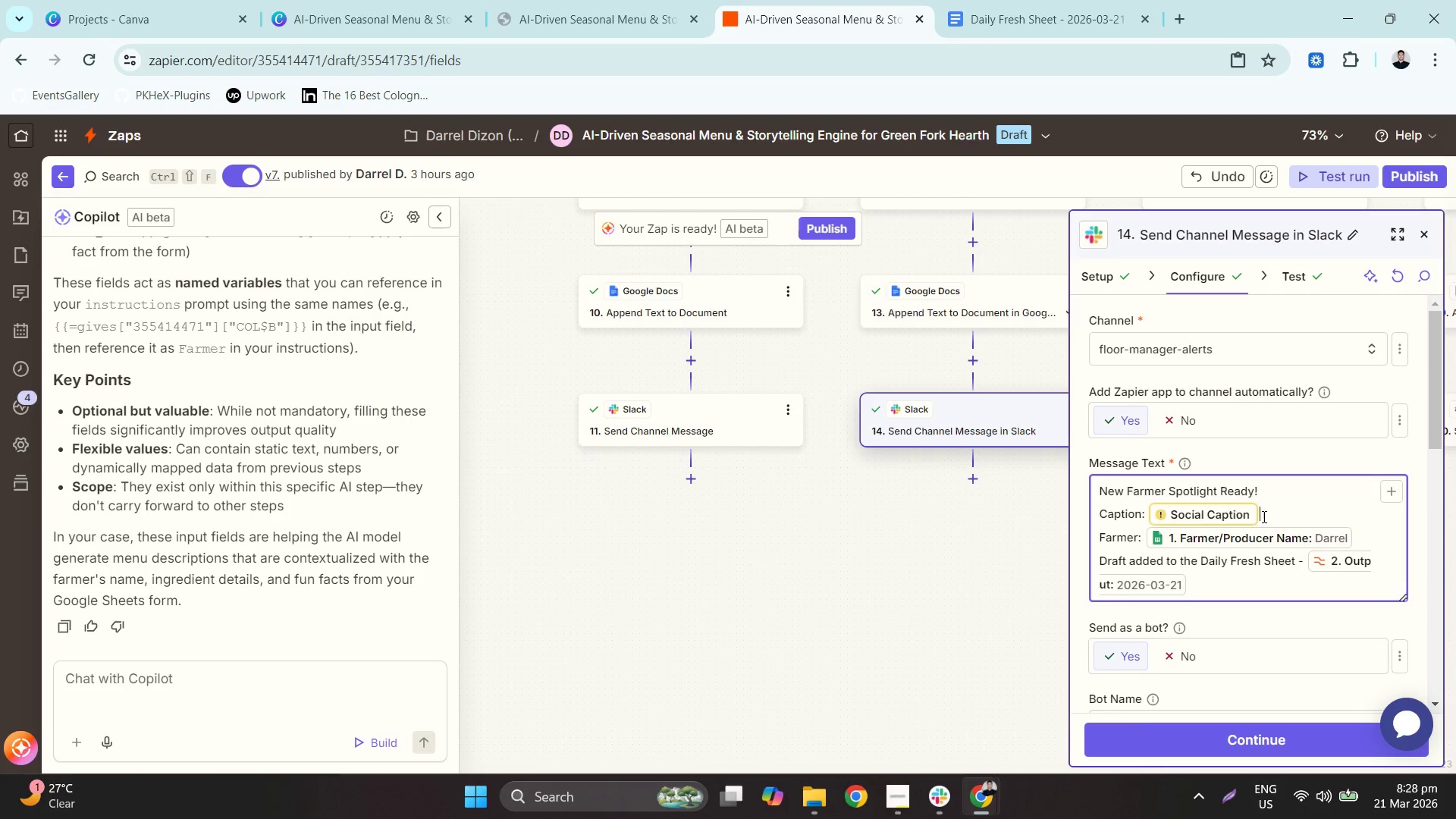 
key(Backspace)
 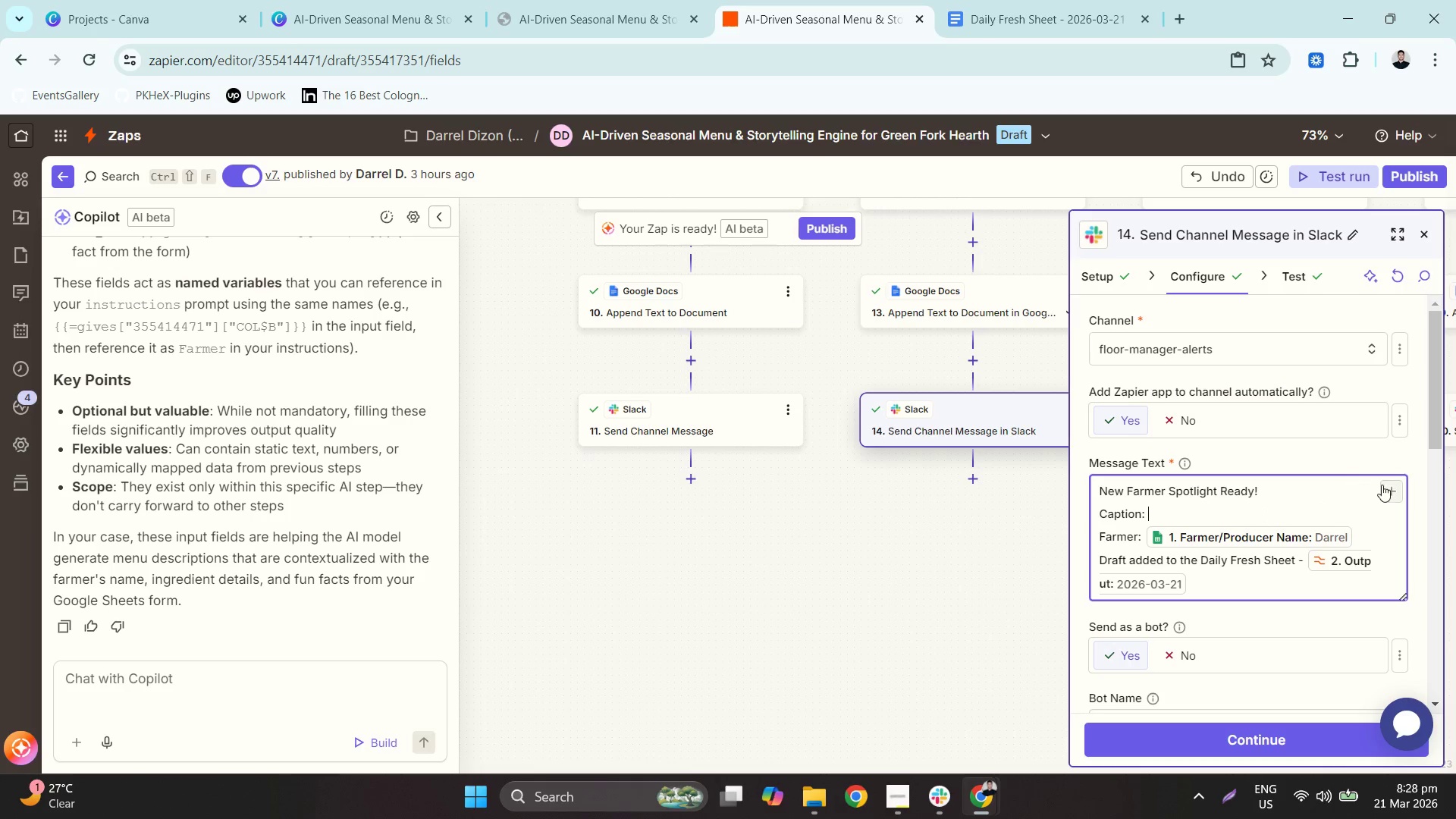 
left_click([1392, 490])
 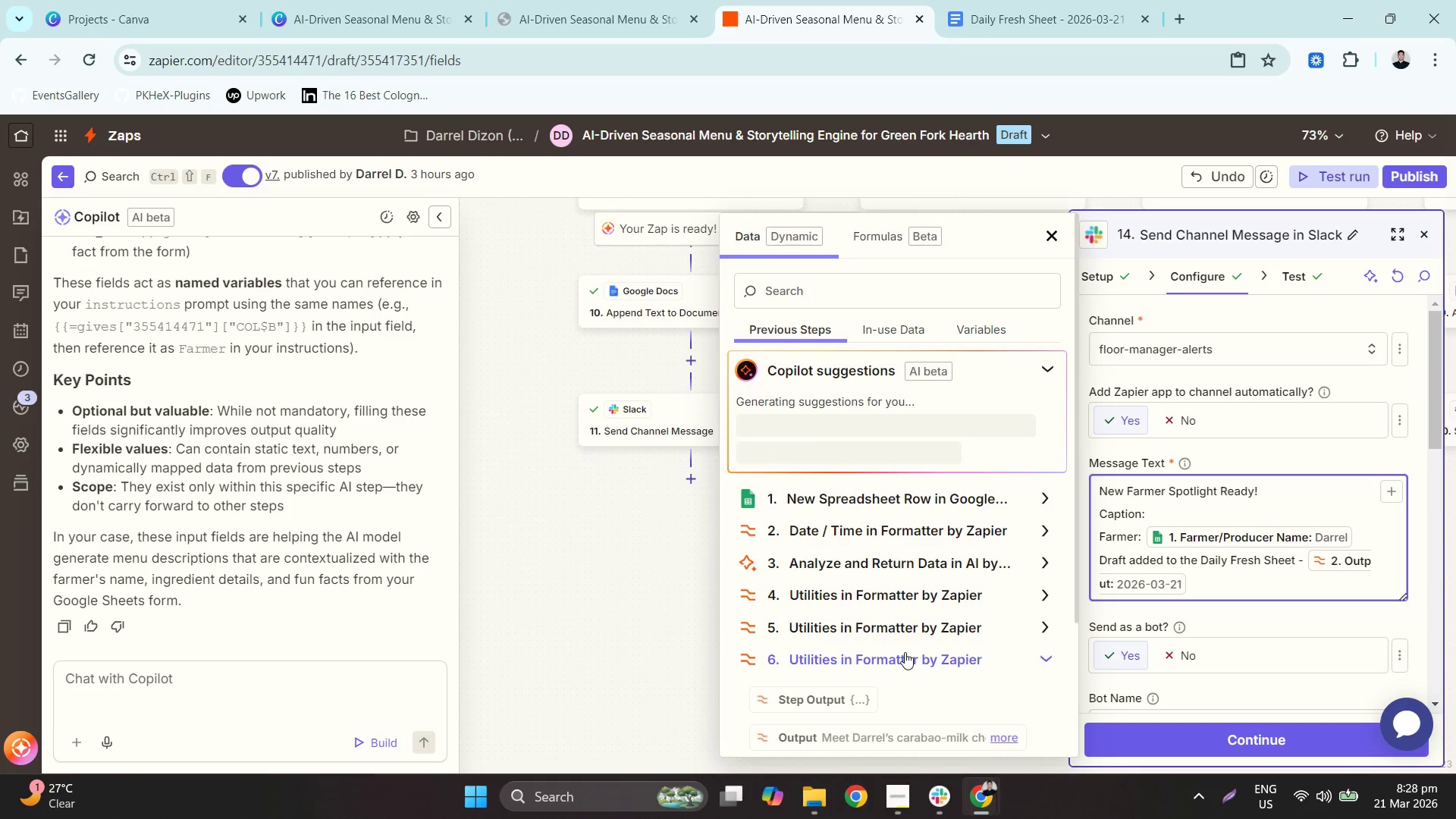 
scroll: coordinate [910, 640], scroll_direction: down, amount: 3.0
 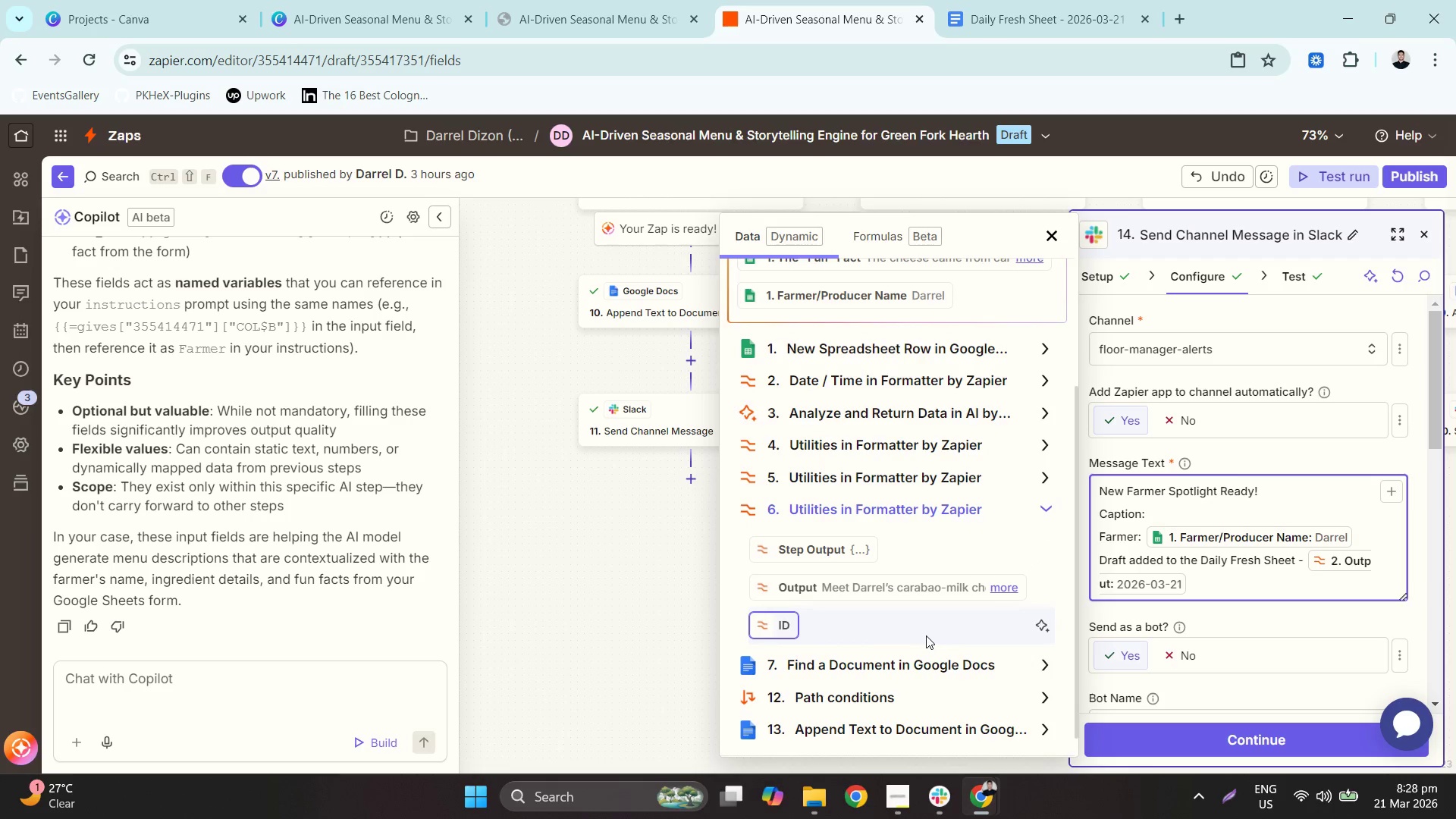 
mouse_move([890, 598])
 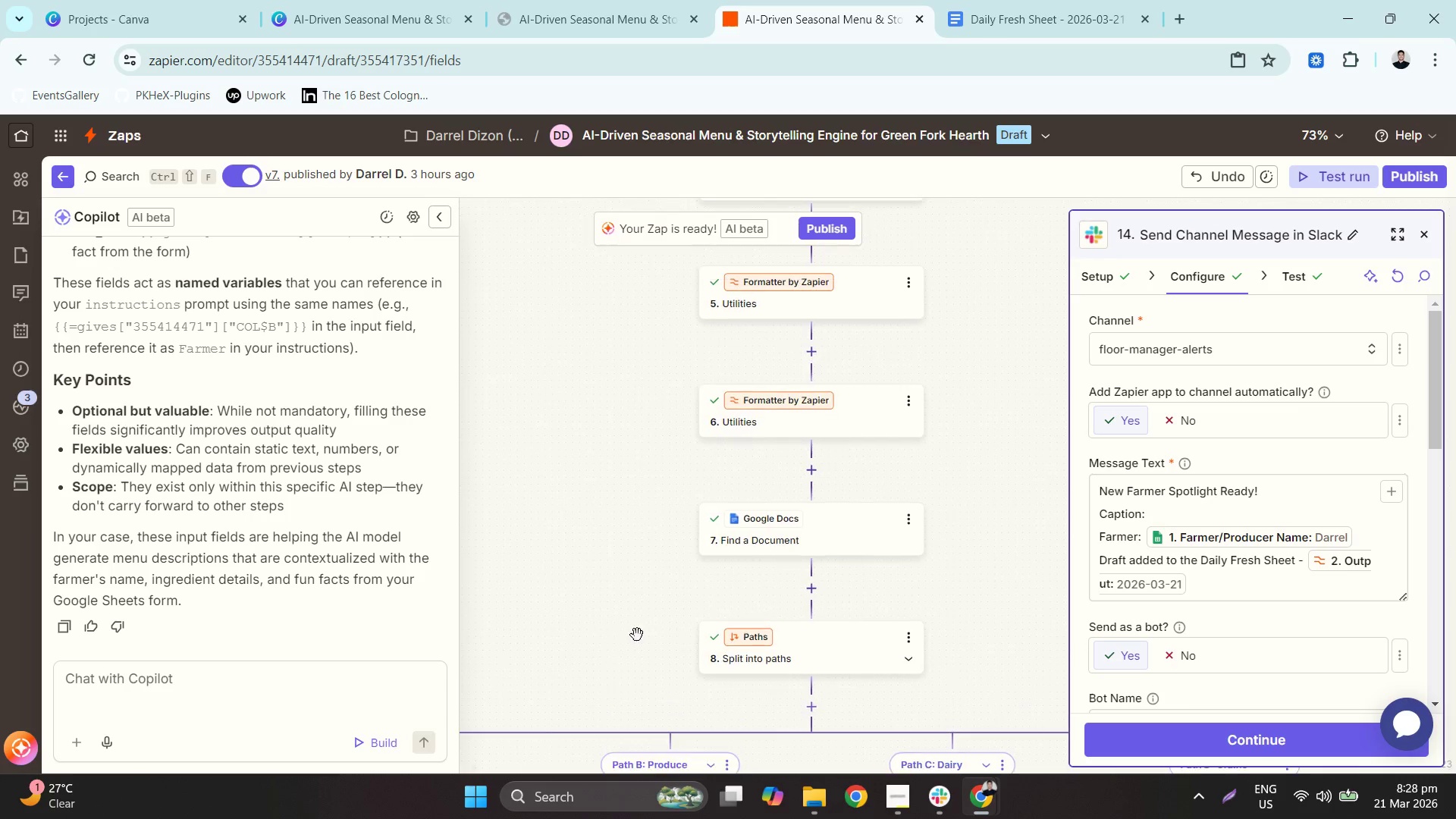 
left_click([855, 421])
 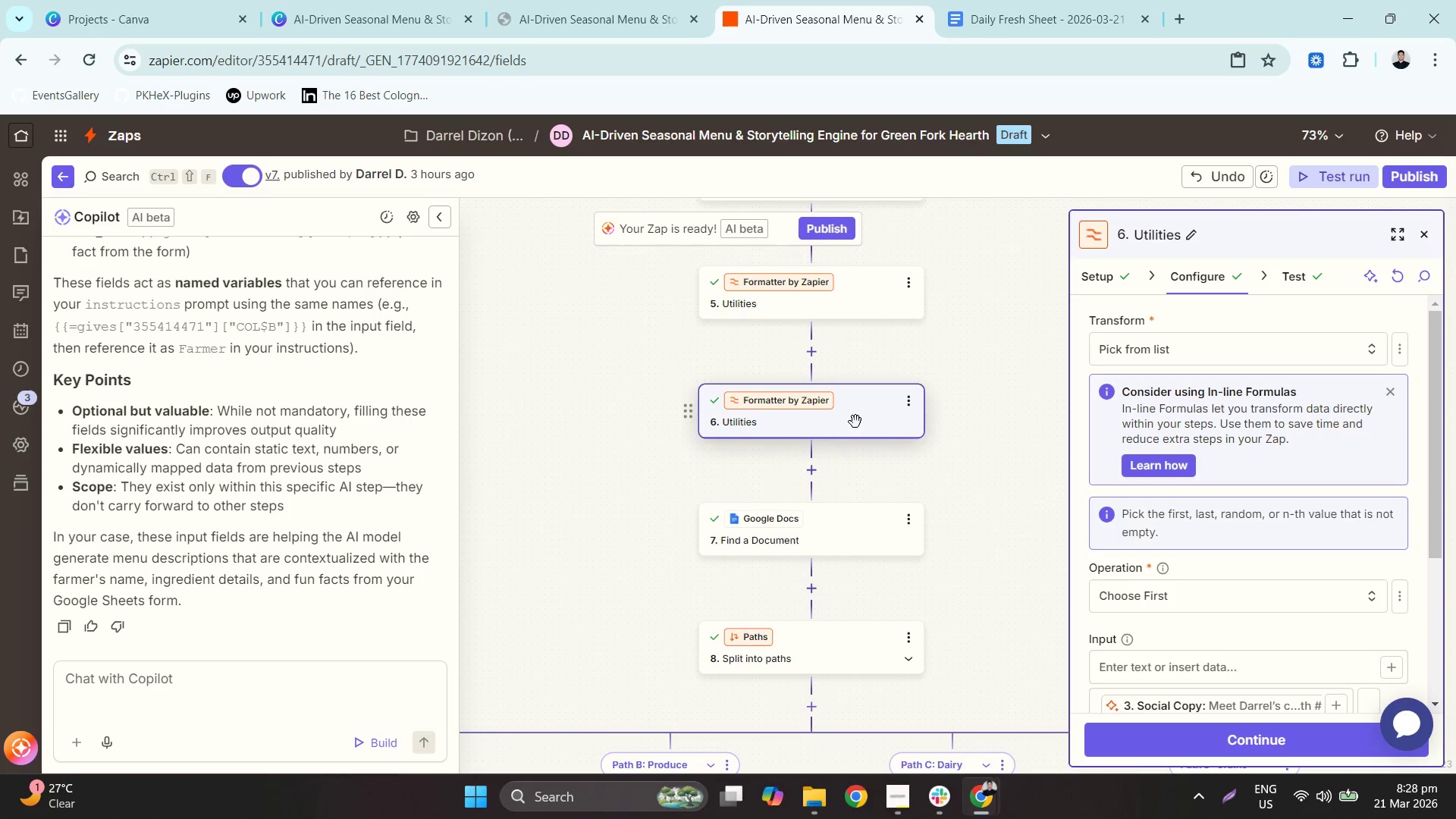 
scroll: coordinate [1328, 514], scroll_direction: down, amount: 2.0
 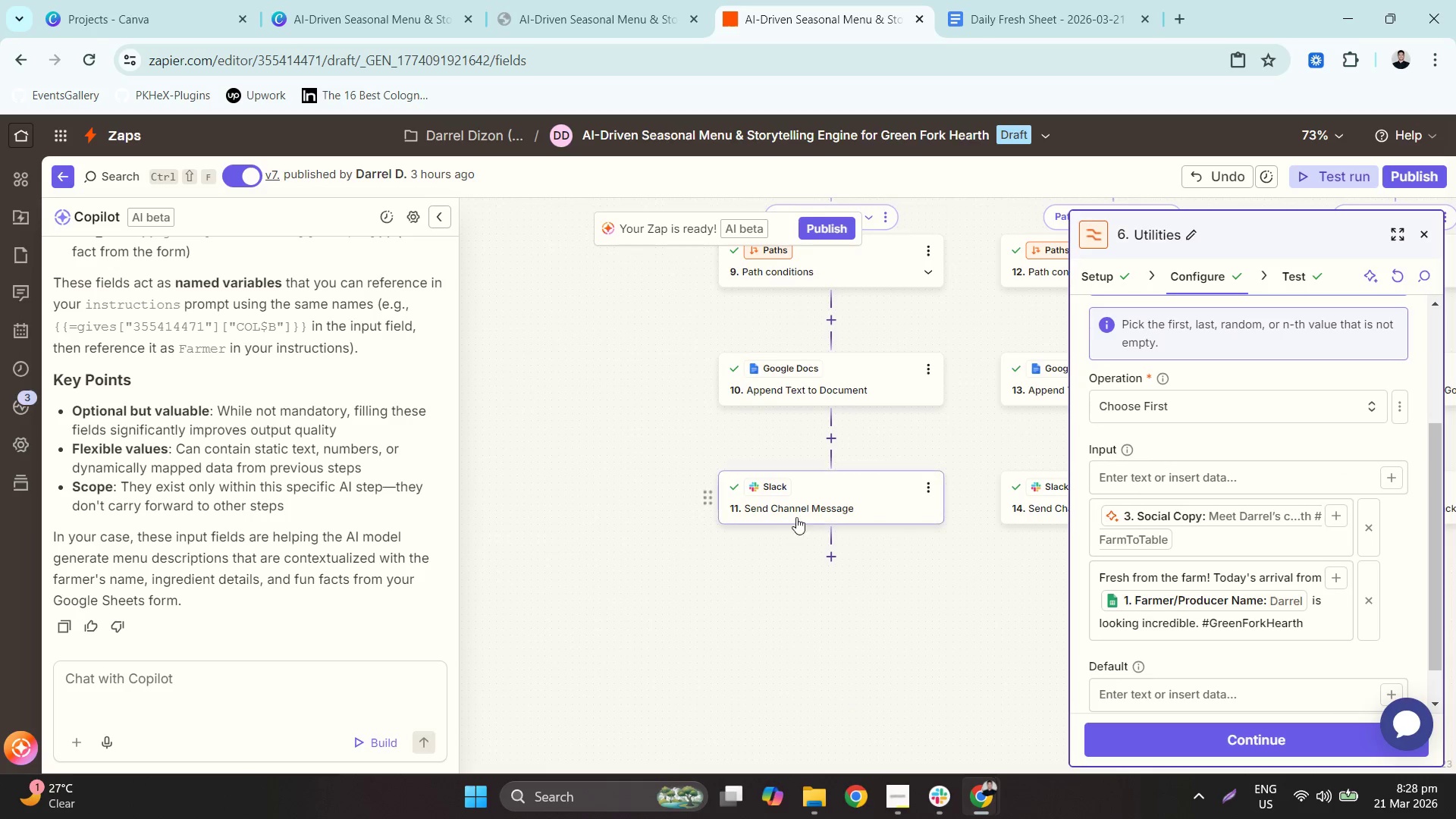 
left_click([839, 513])
 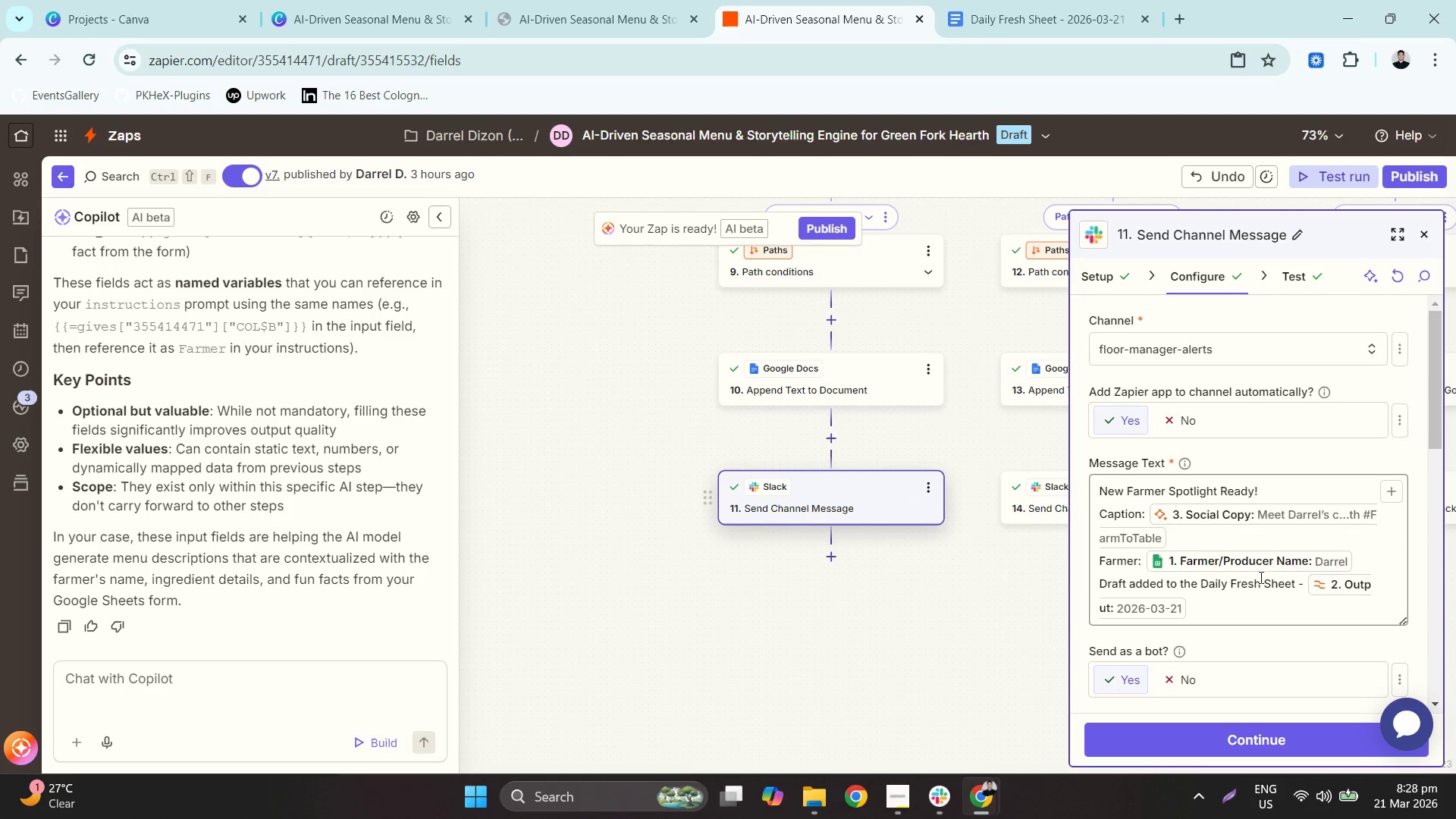 
scroll: coordinate [1314, 541], scroll_direction: down, amount: 4.0
 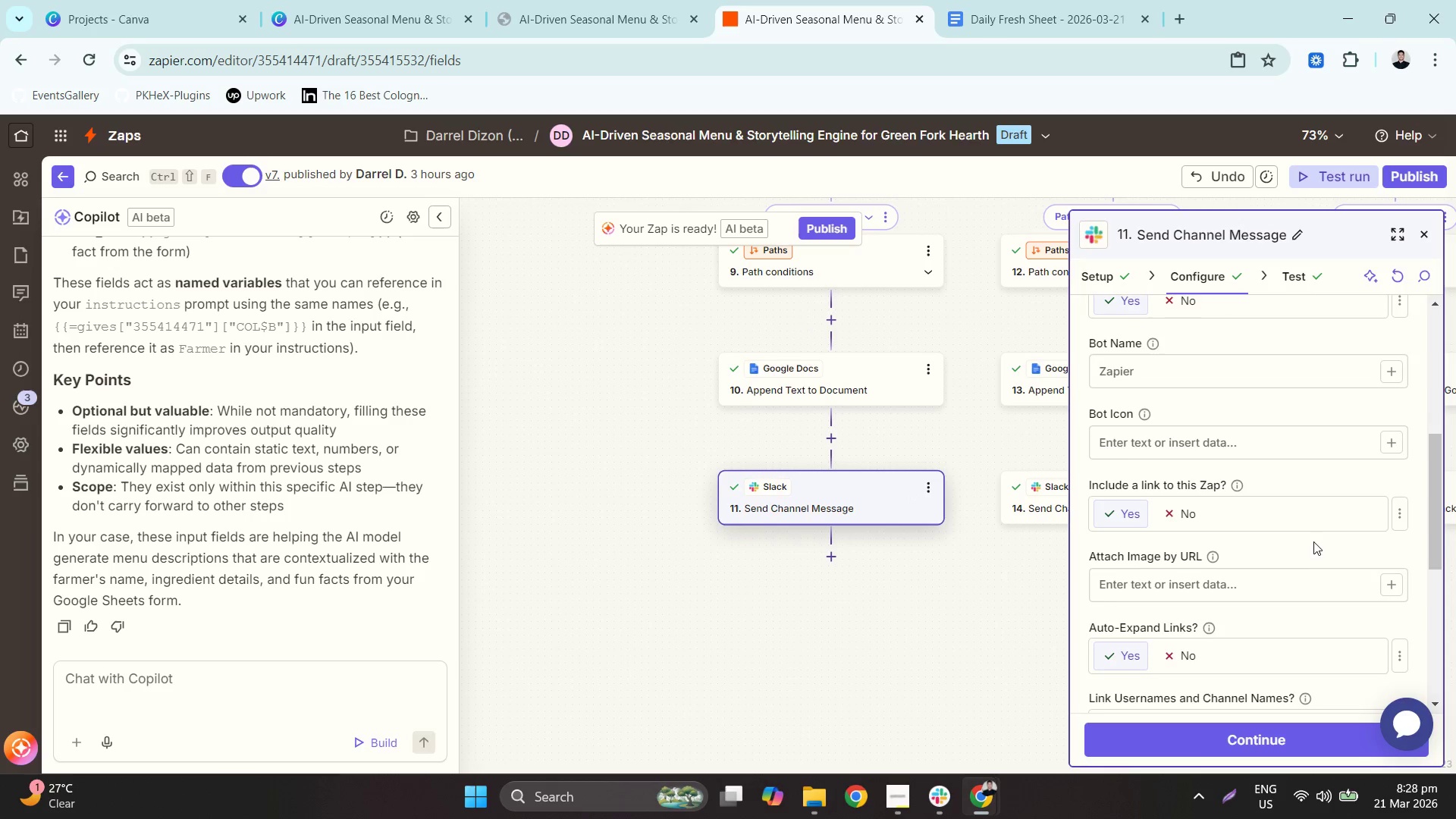 
scroll: coordinate [1306, 519], scroll_direction: up, amount: 4.0
 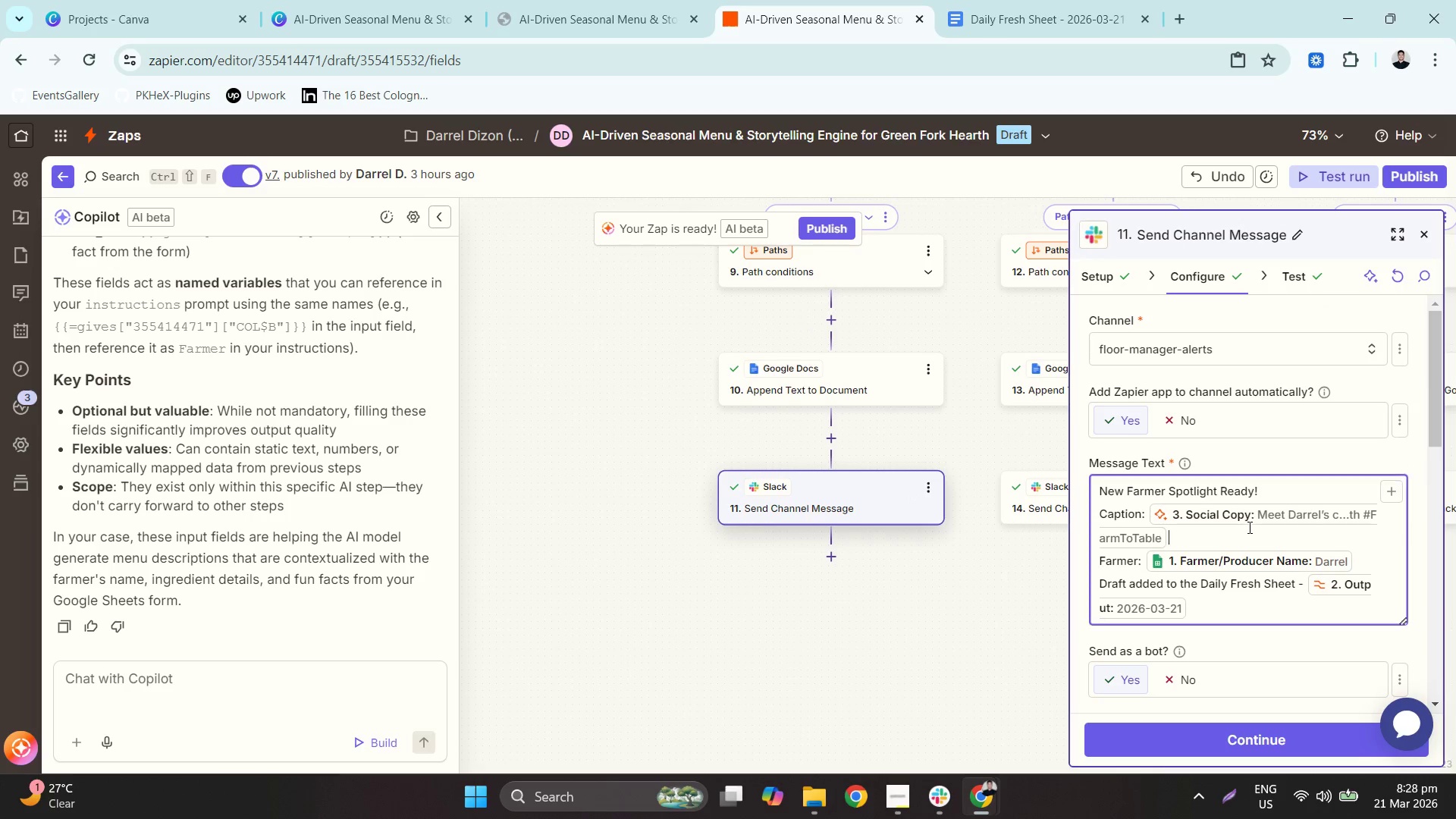 
key(Backspace)
 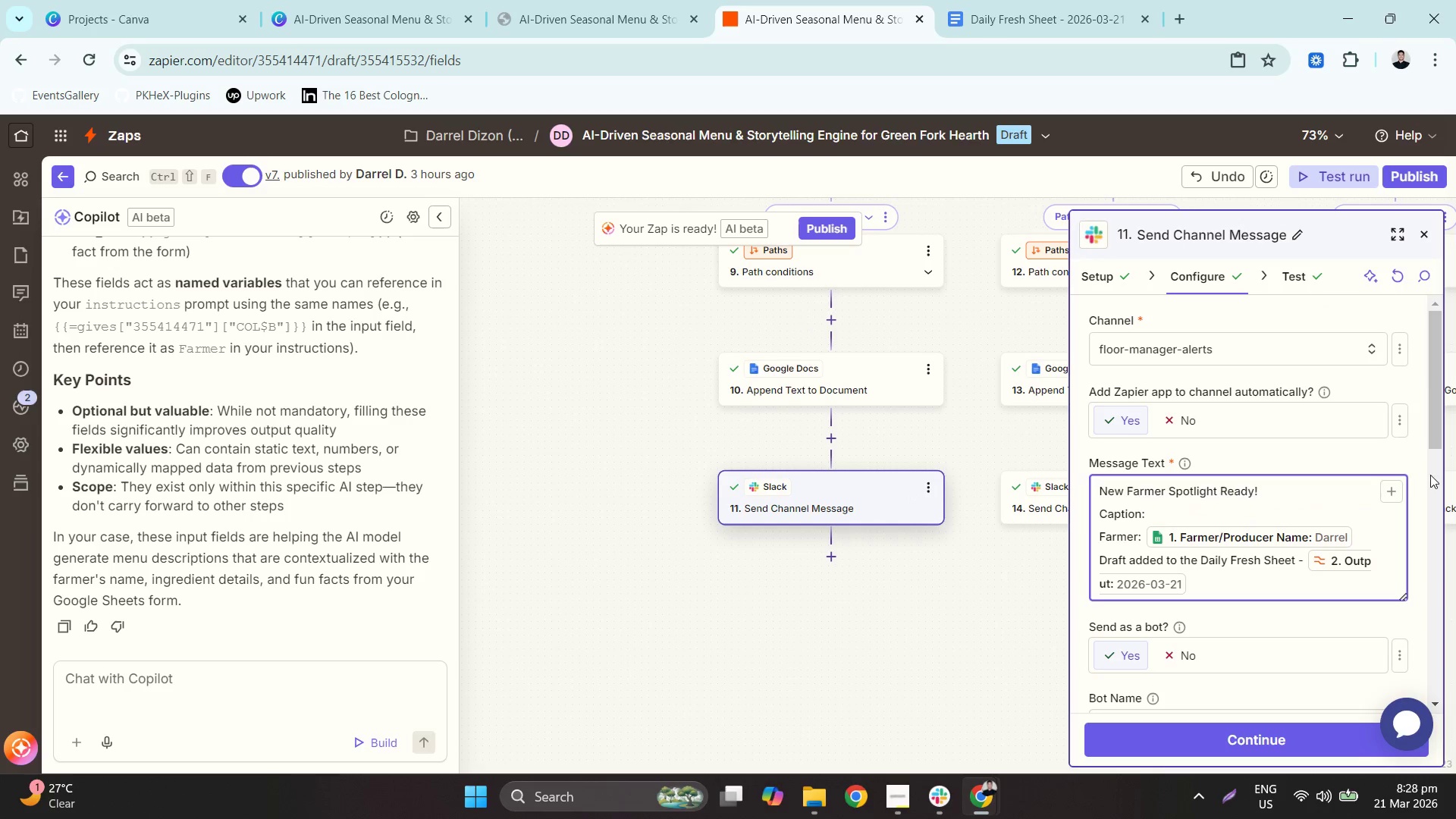 
left_click([1398, 487])
 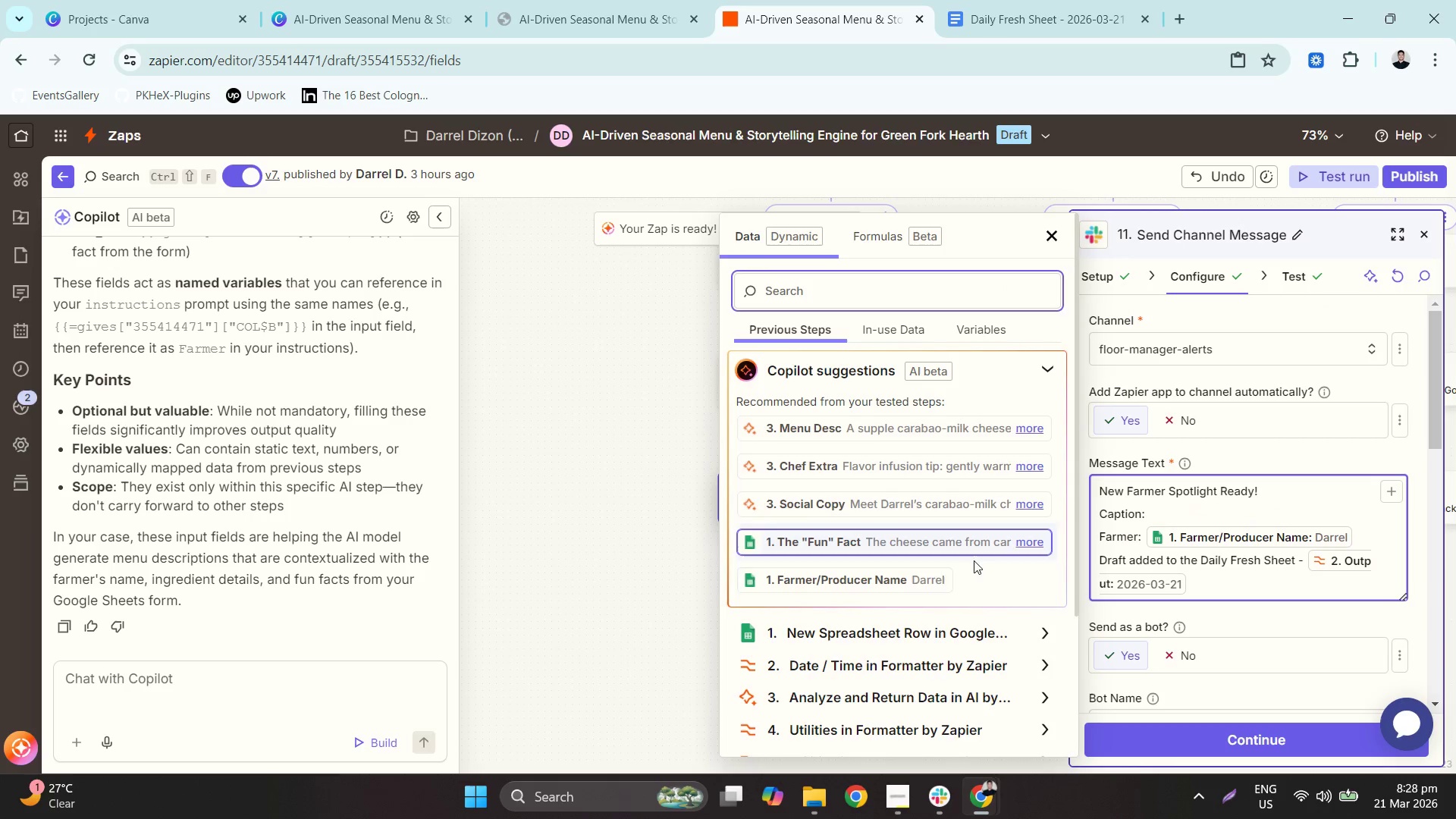 
scroll: coordinate [937, 577], scroll_direction: down, amount: 3.0
 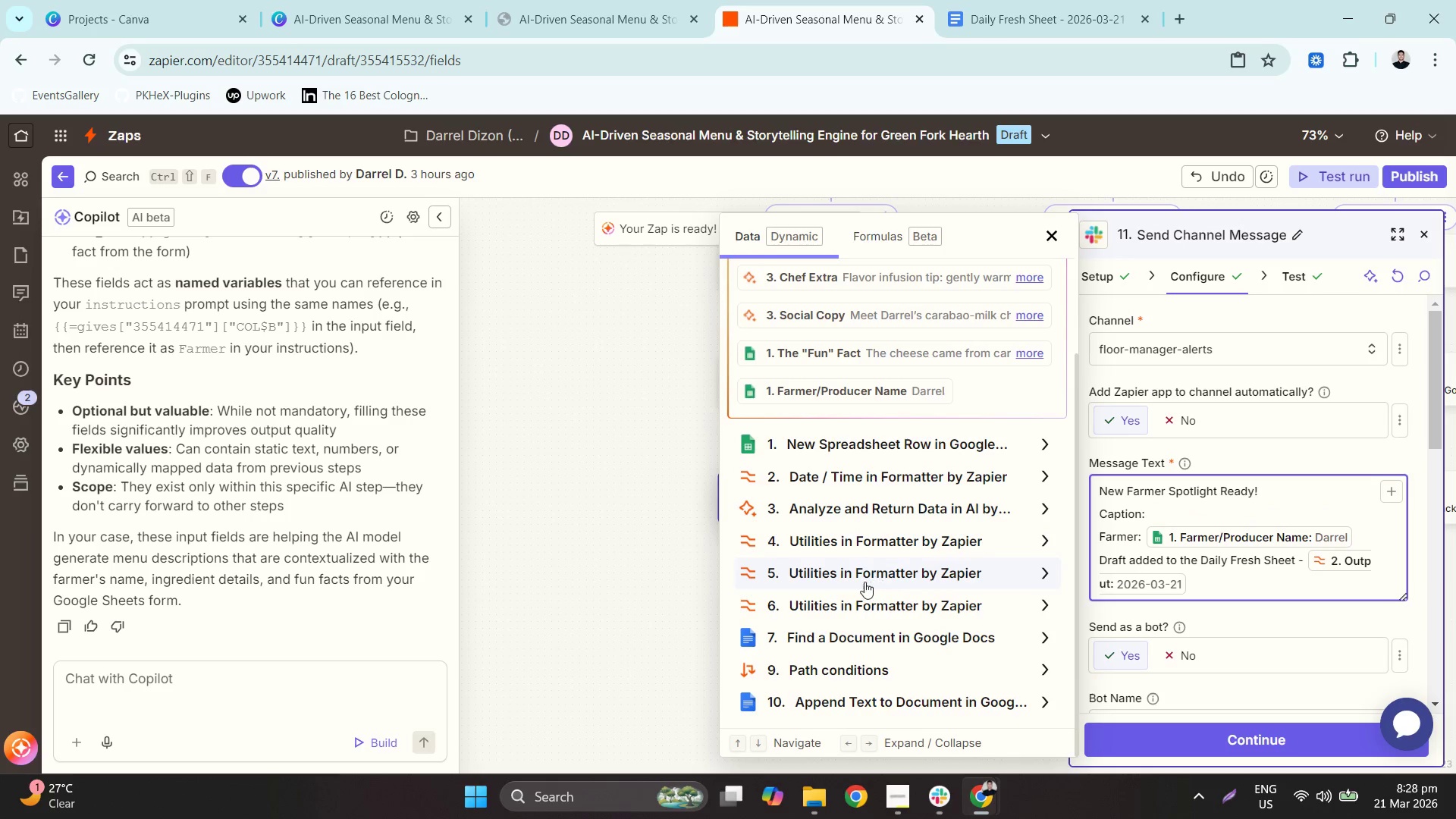 
left_click([853, 609])
 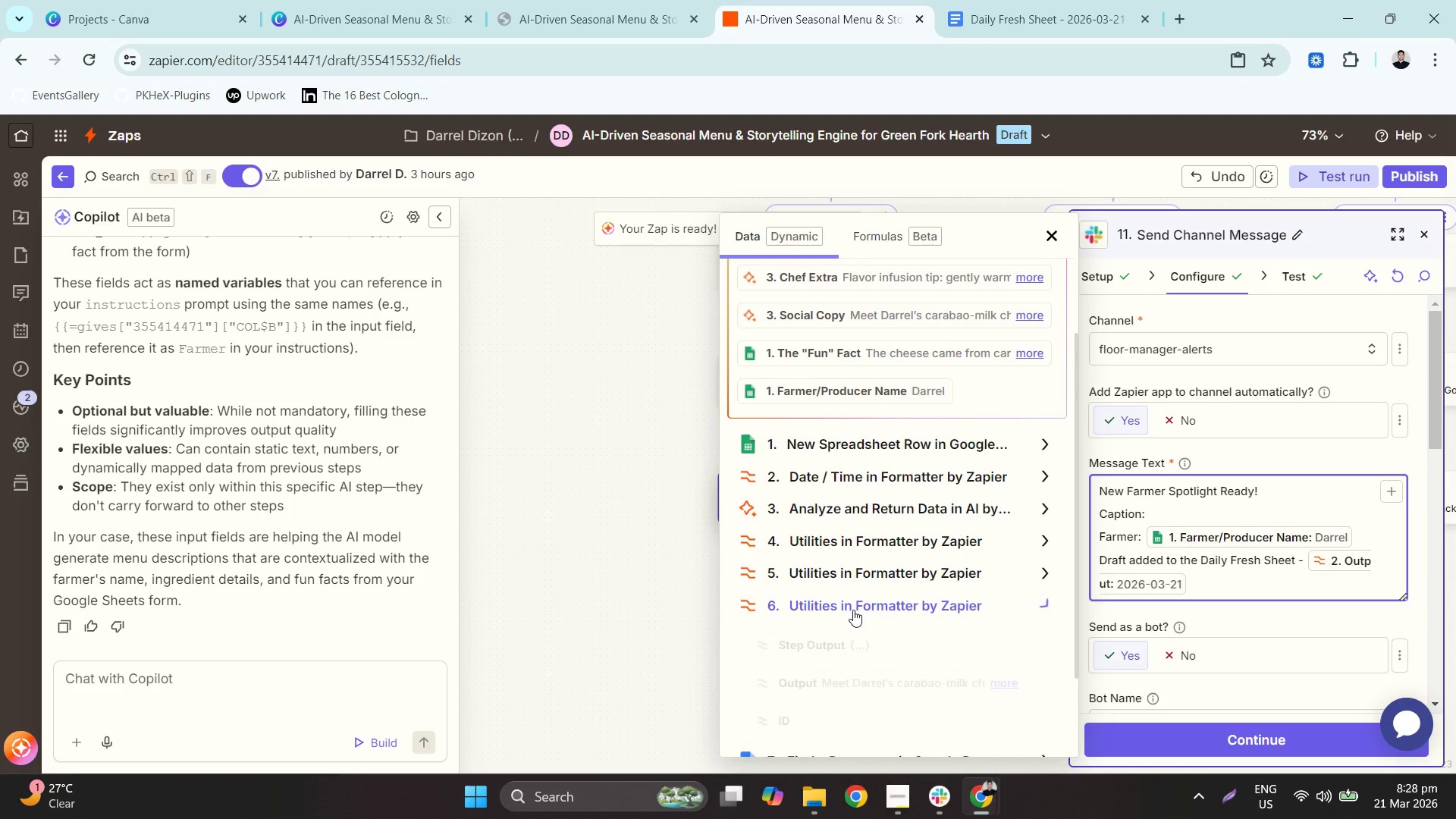 
mouse_move([912, 615])
 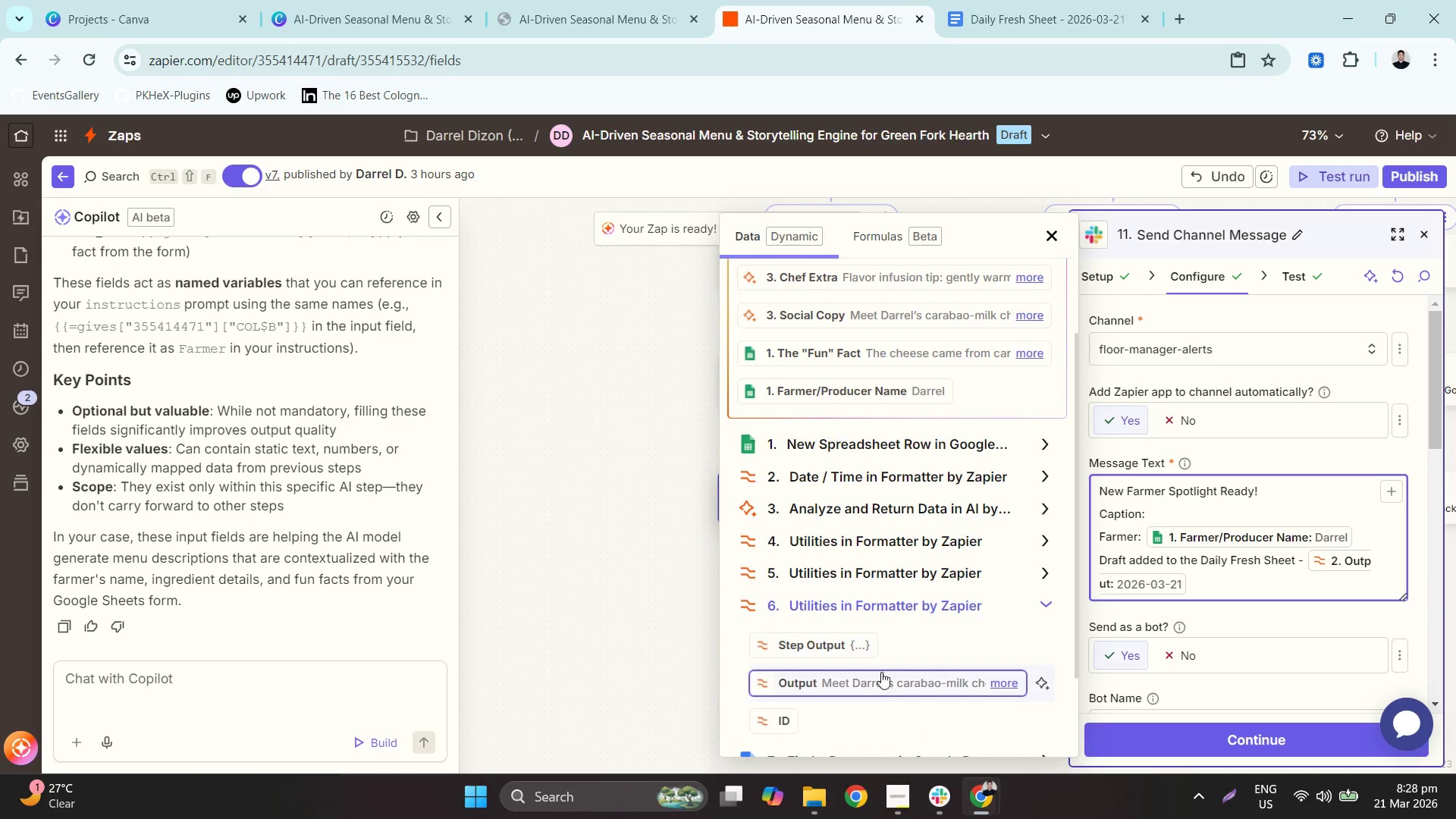 
left_click([876, 686])
 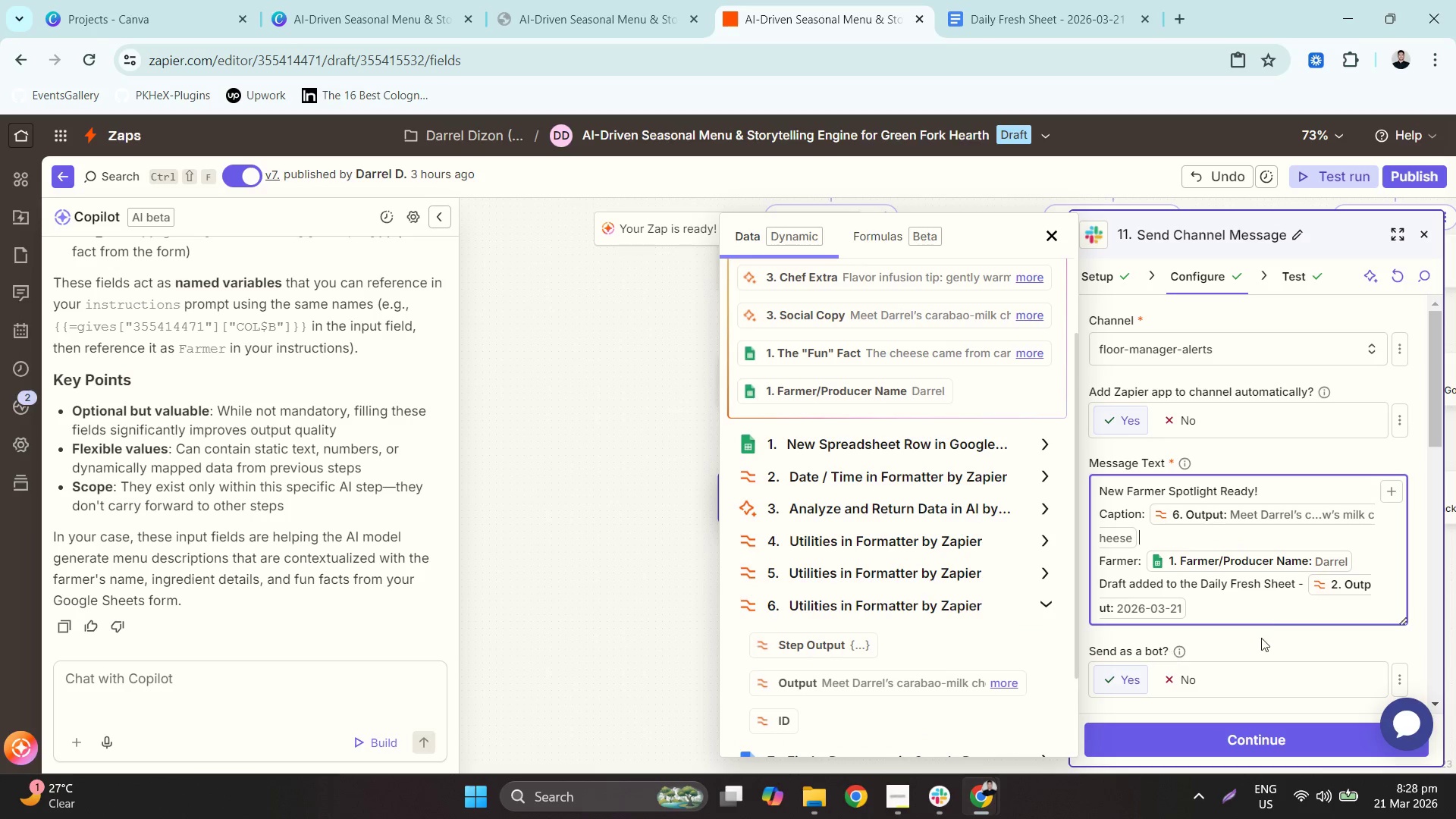 
scroll: coordinate [1272, 603], scroll_direction: down, amount: 3.0
 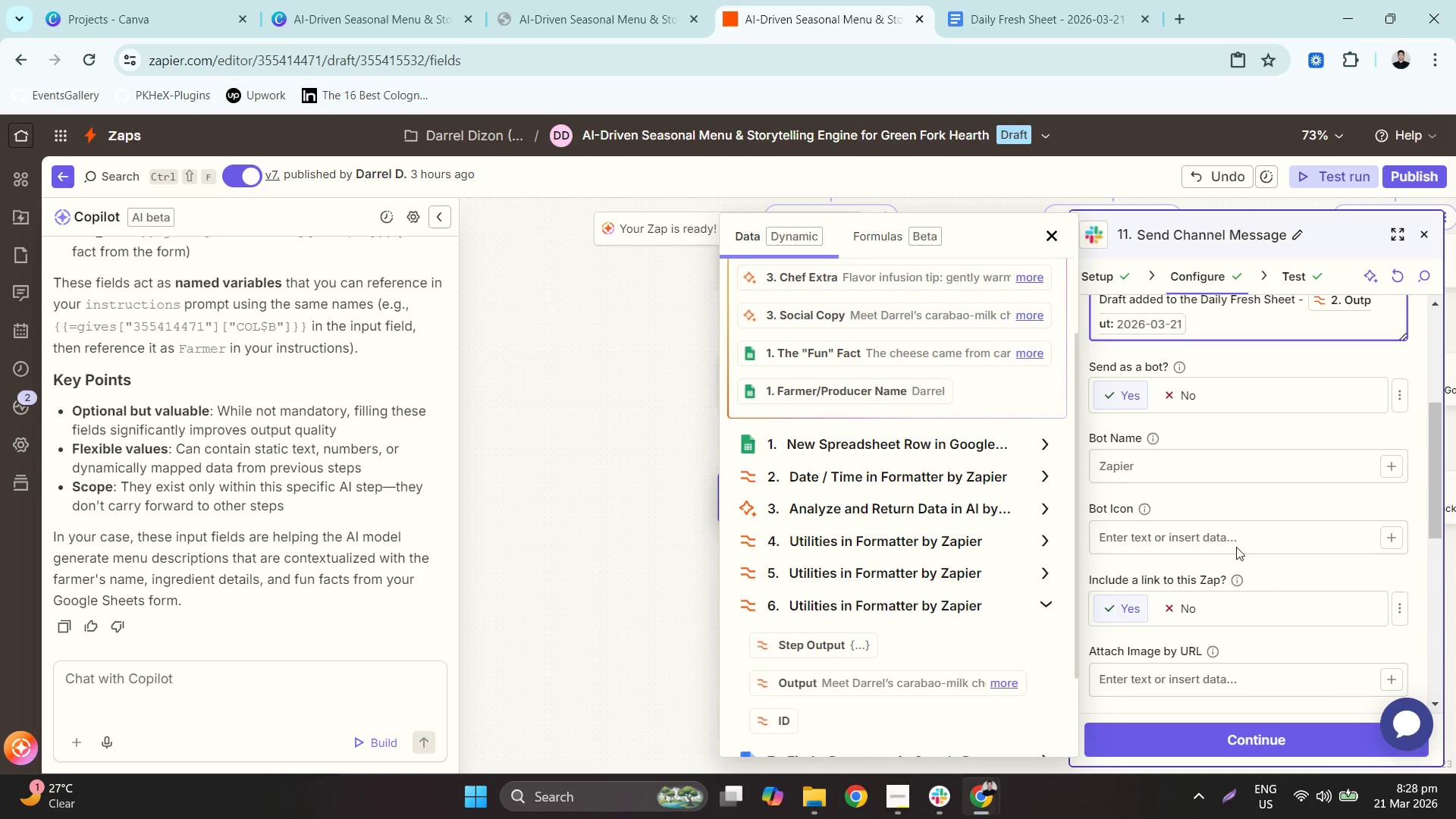 
left_click([623, 519])
 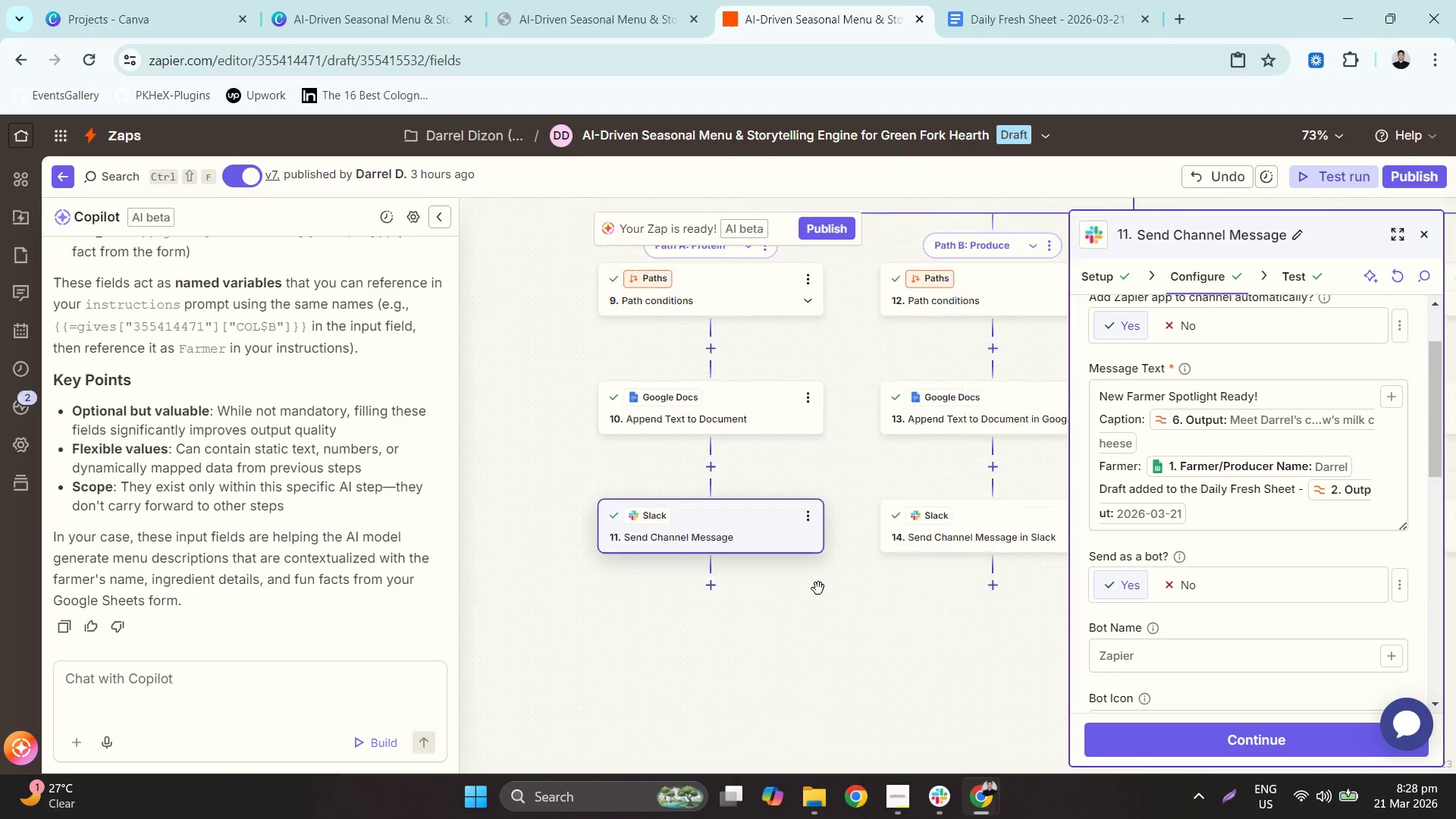 
scroll: coordinate [1248, 540], scroll_direction: up, amount: 2.0
 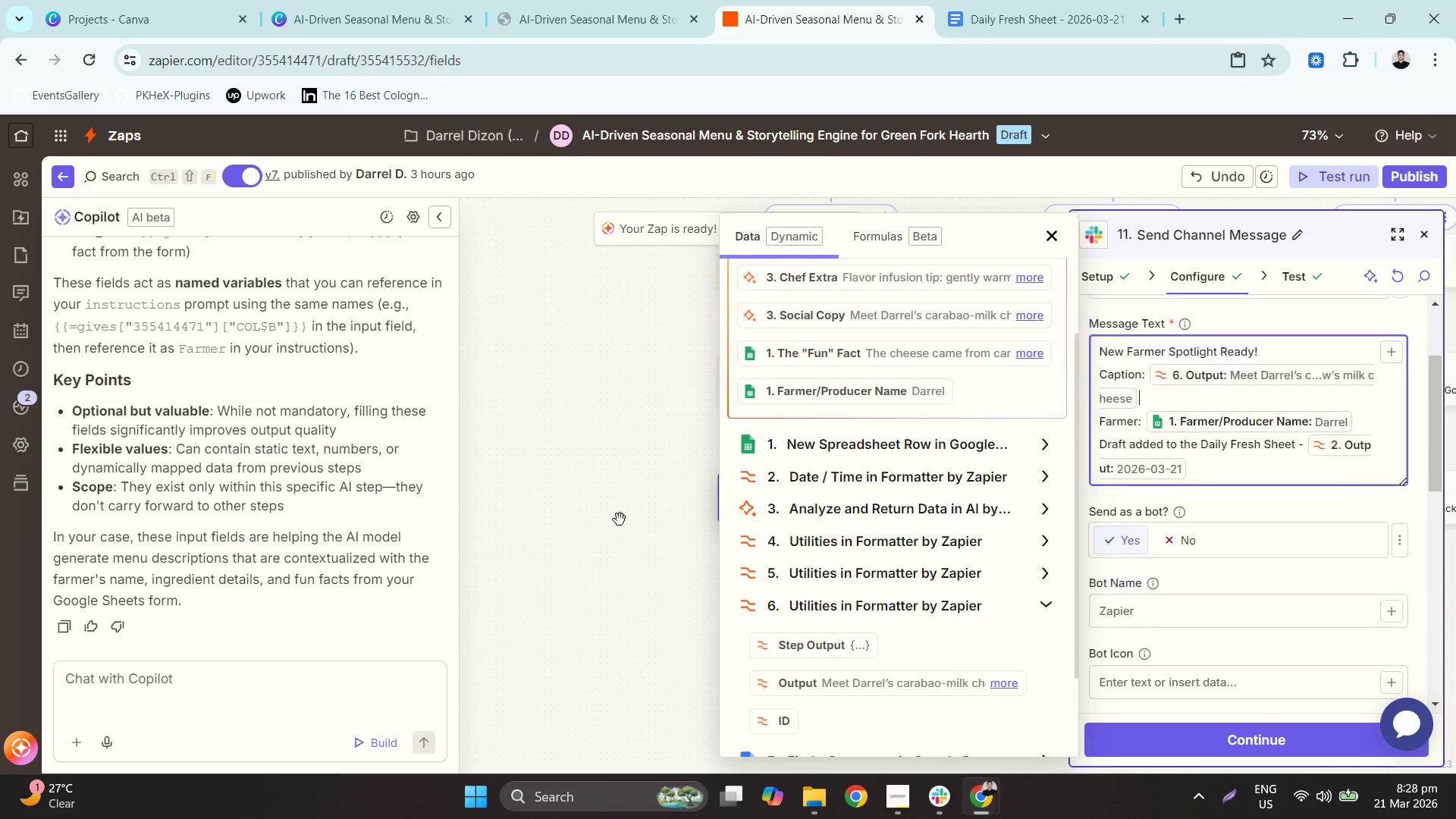 
left_click([863, 536])
 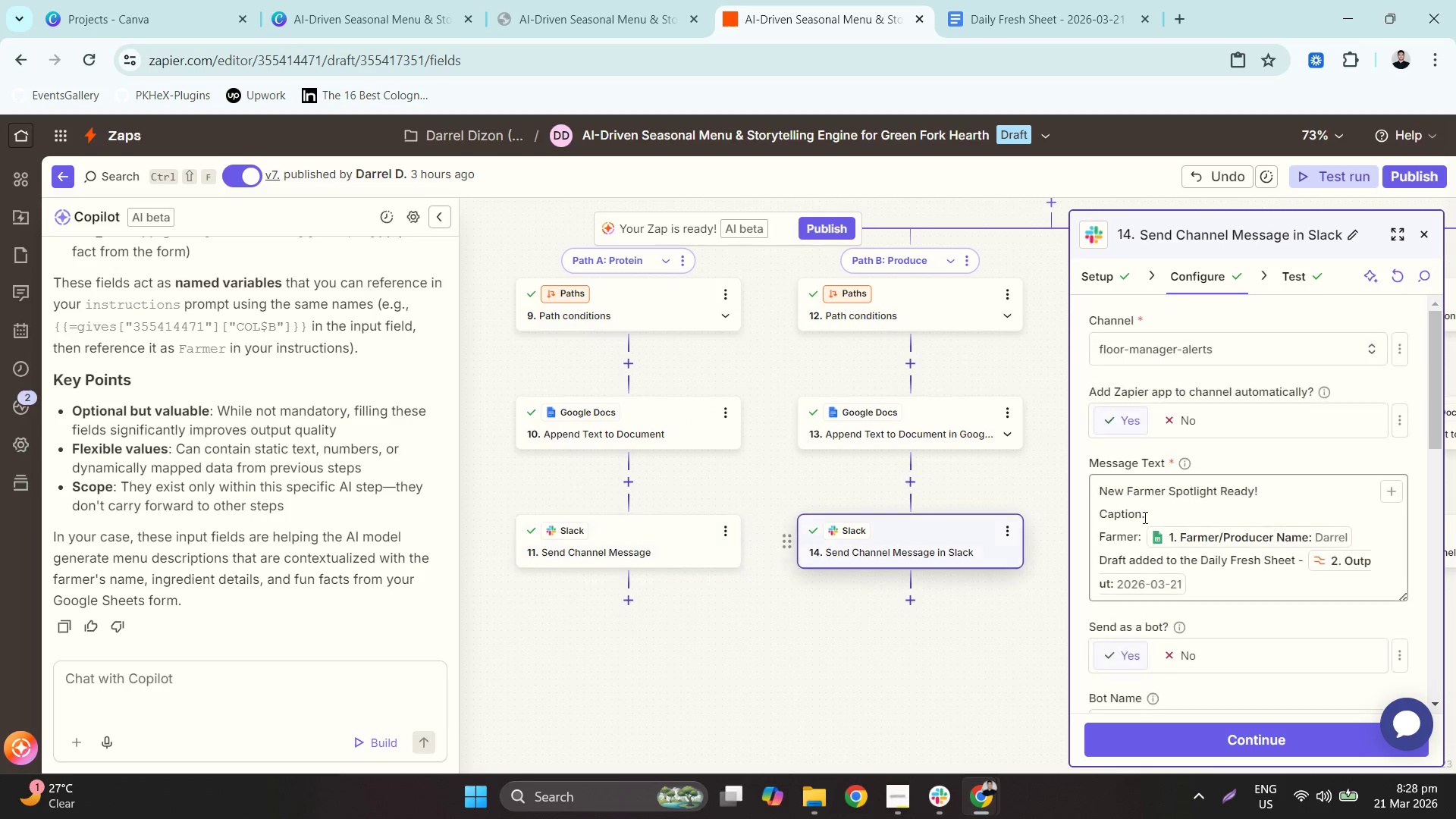 
scroll: coordinate [1235, 513], scroll_direction: down, amount: 1.0
 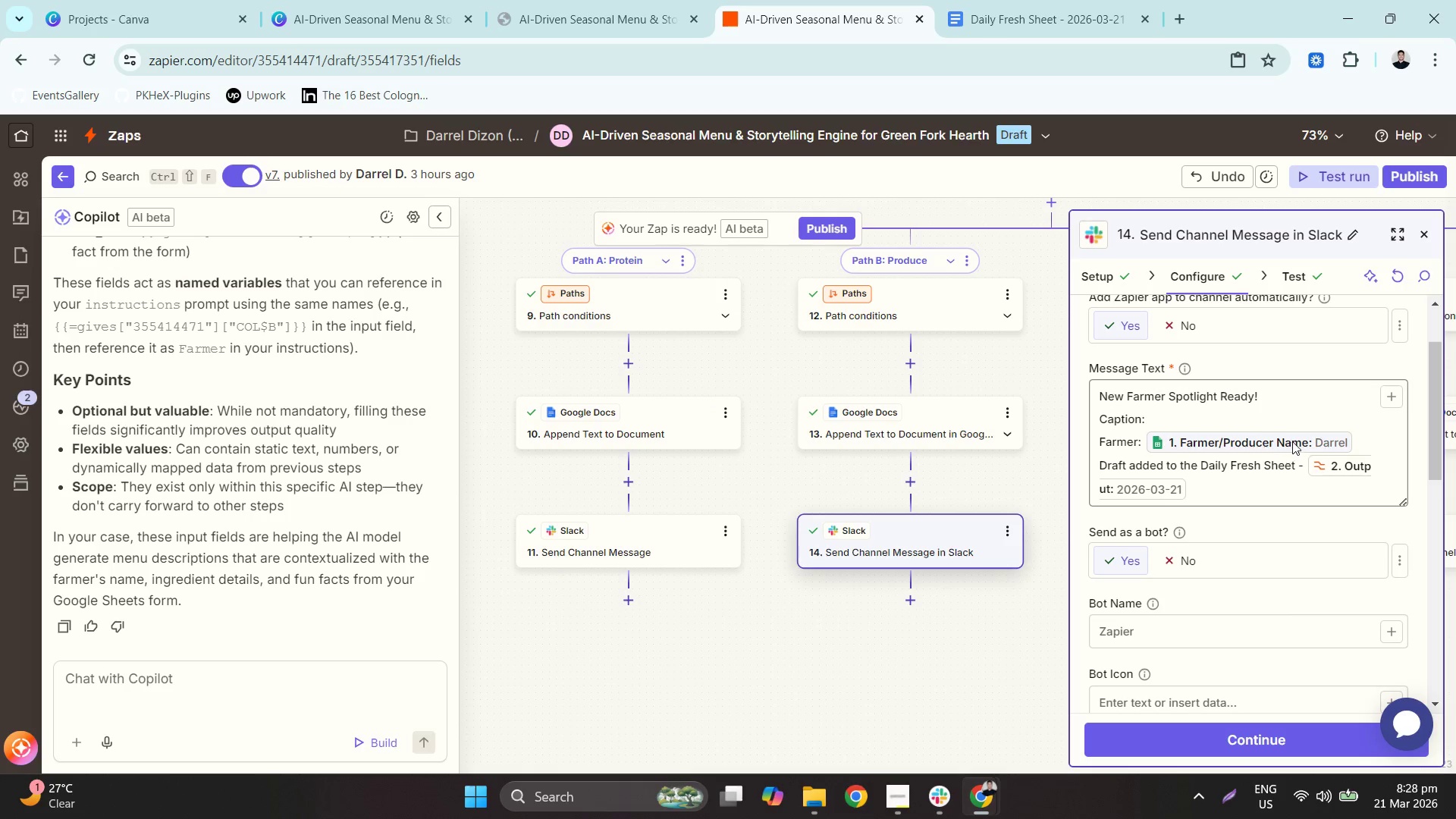 
left_click([1212, 413])
 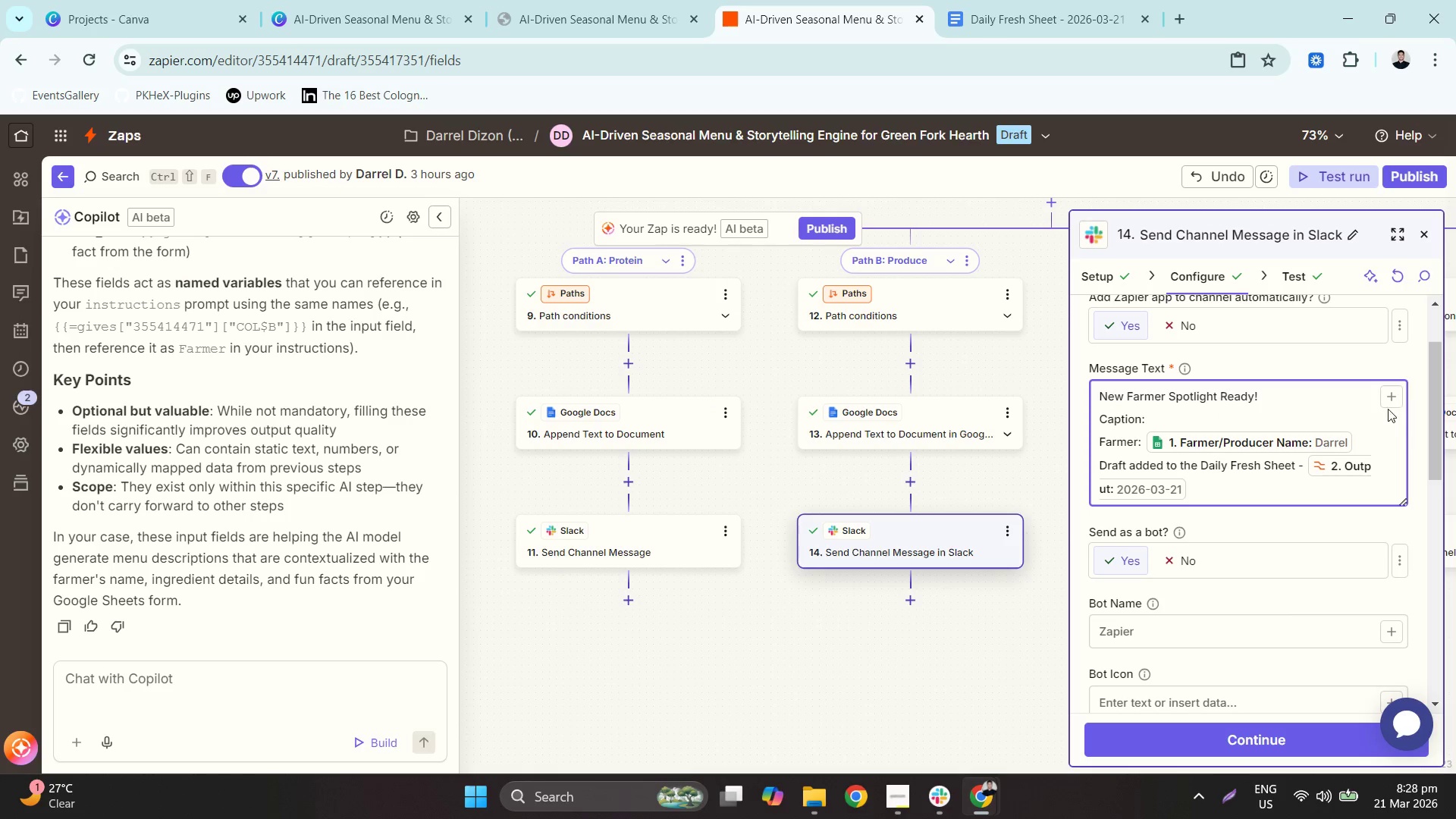 
left_click([1388, 403])
 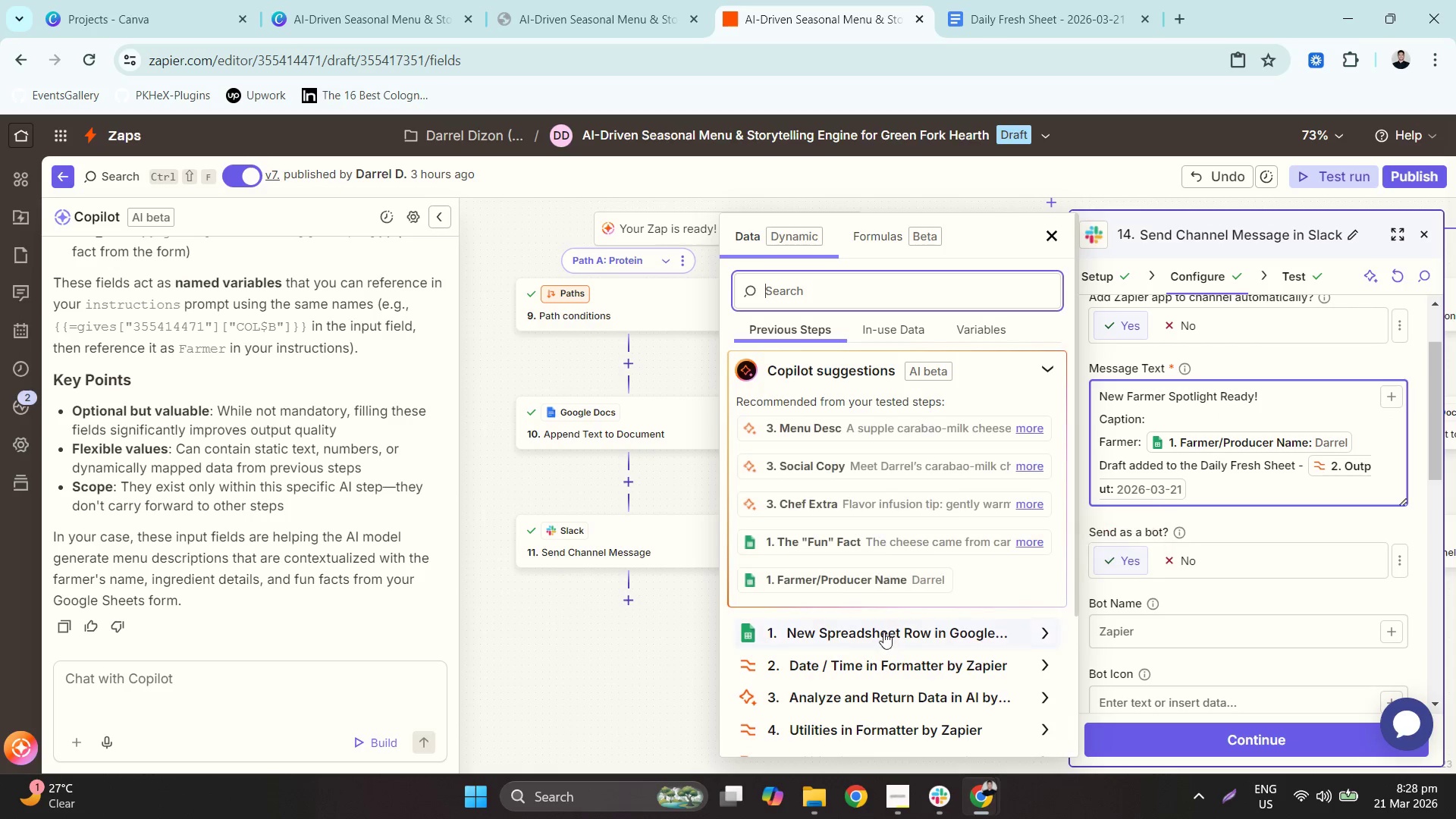 
scroll: coordinate [843, 676], scroll_direction: down, amount: 2.0
 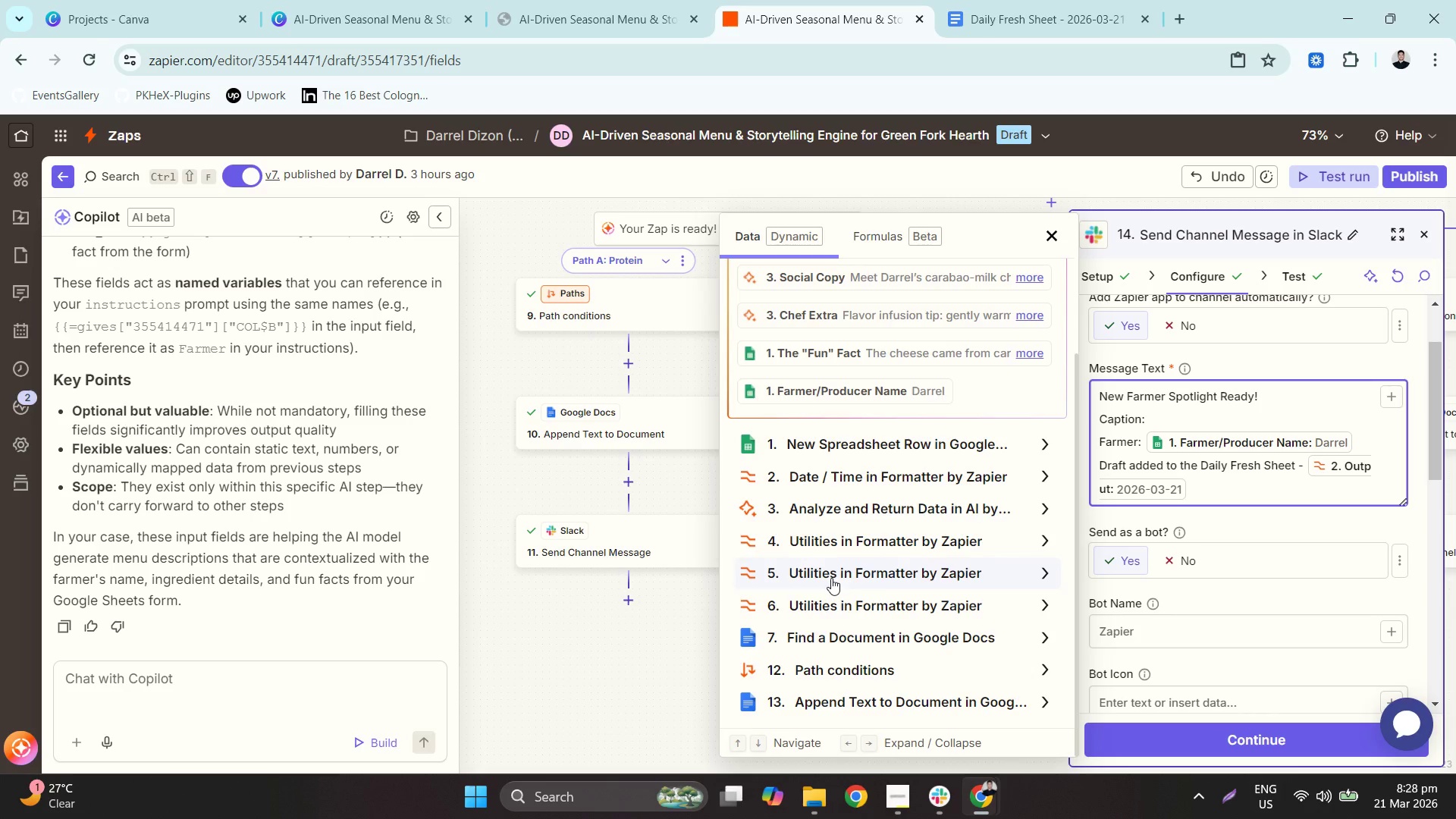 
left_click([838, 604])
 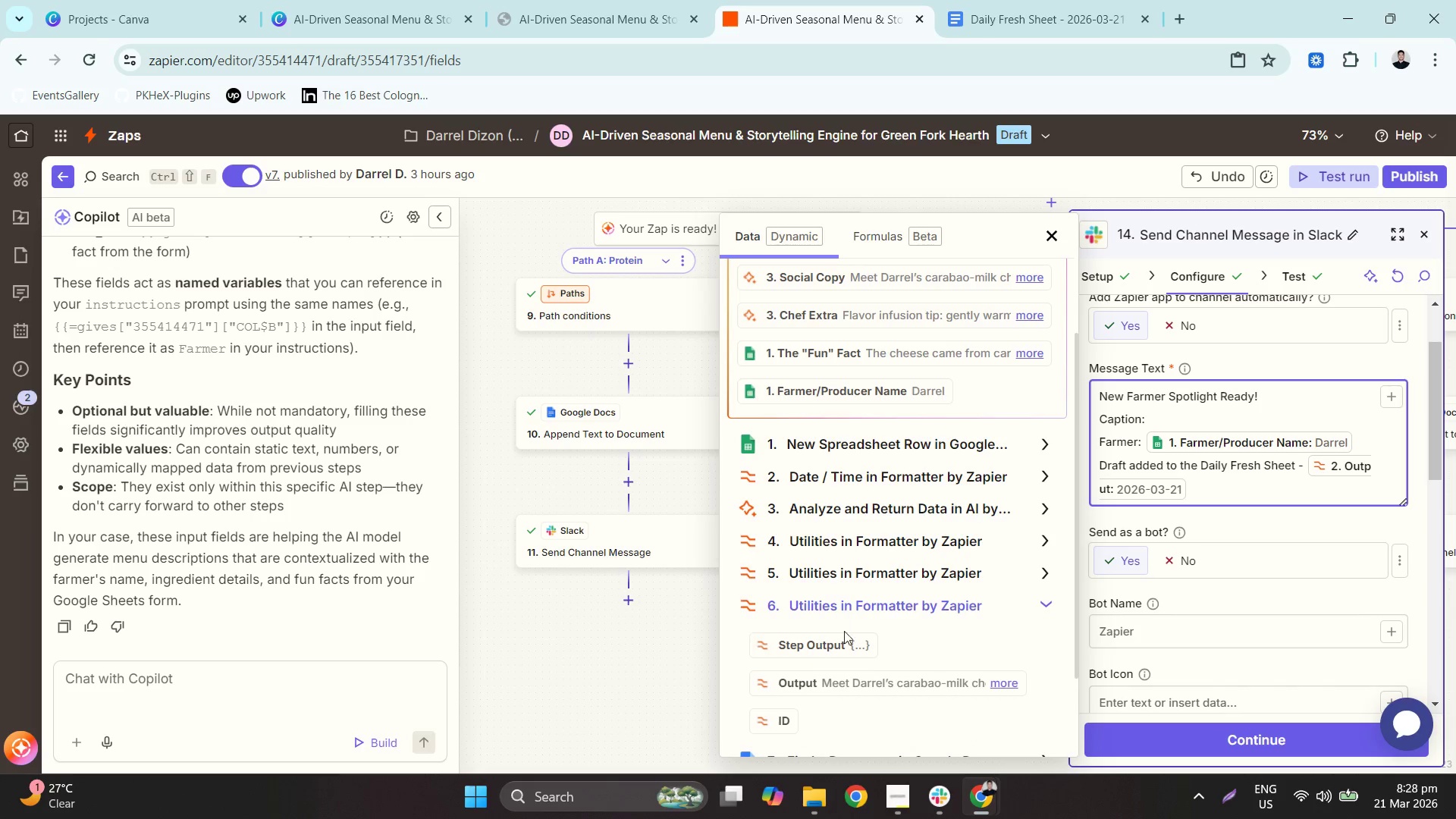 
left_click([842, 686])
 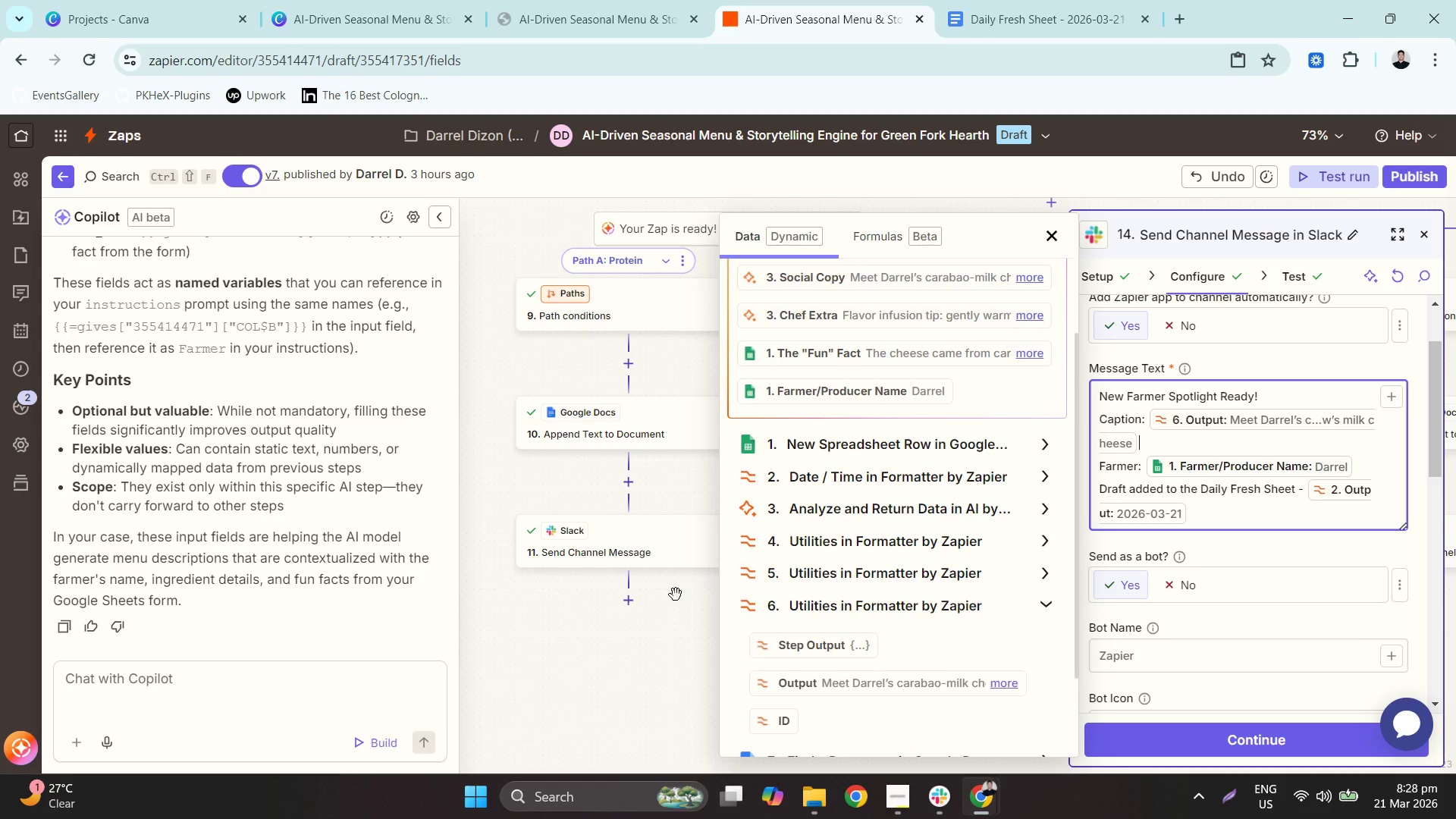 
left_click([661, 648])
 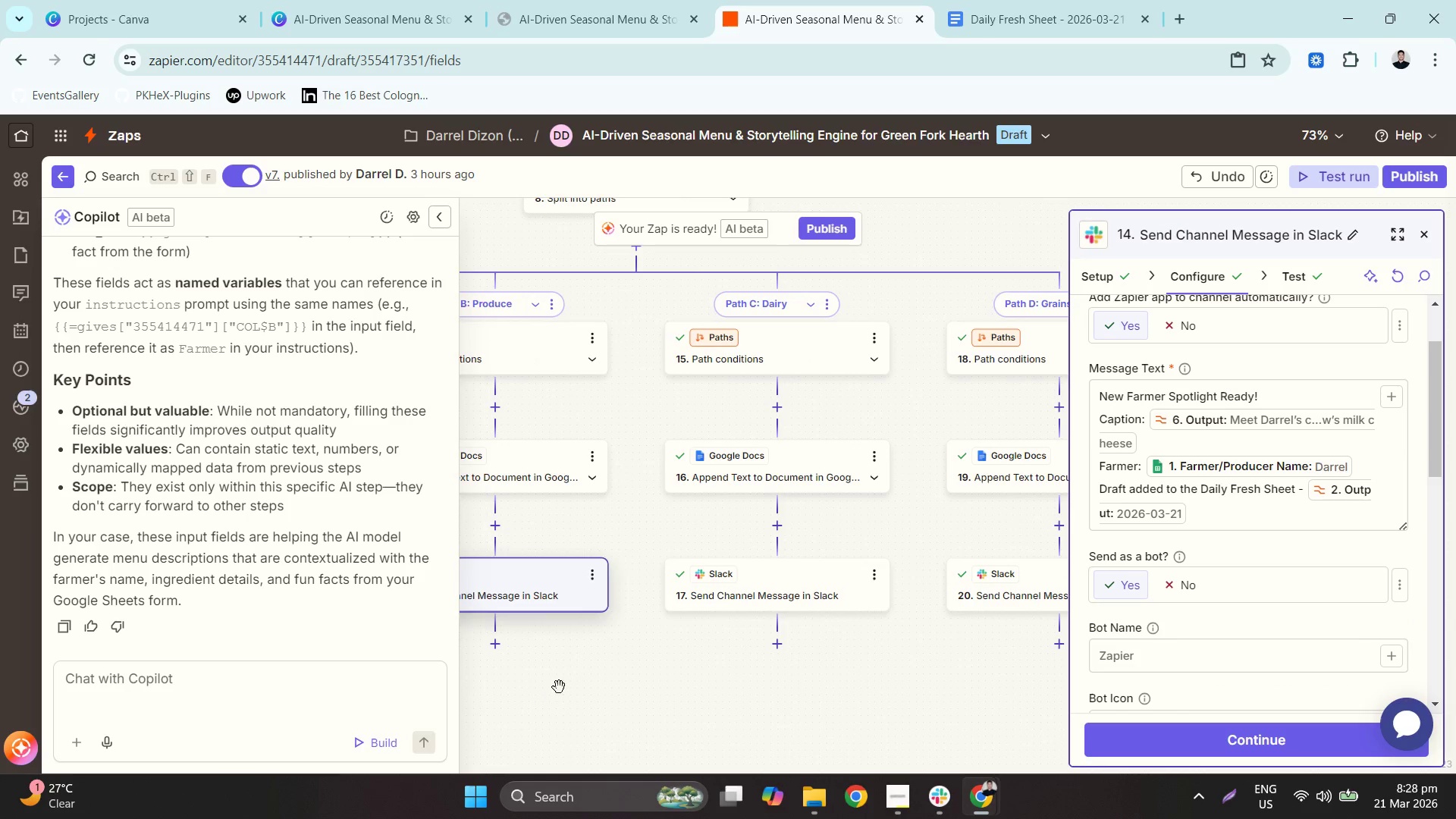 
left_click([802, 576])
 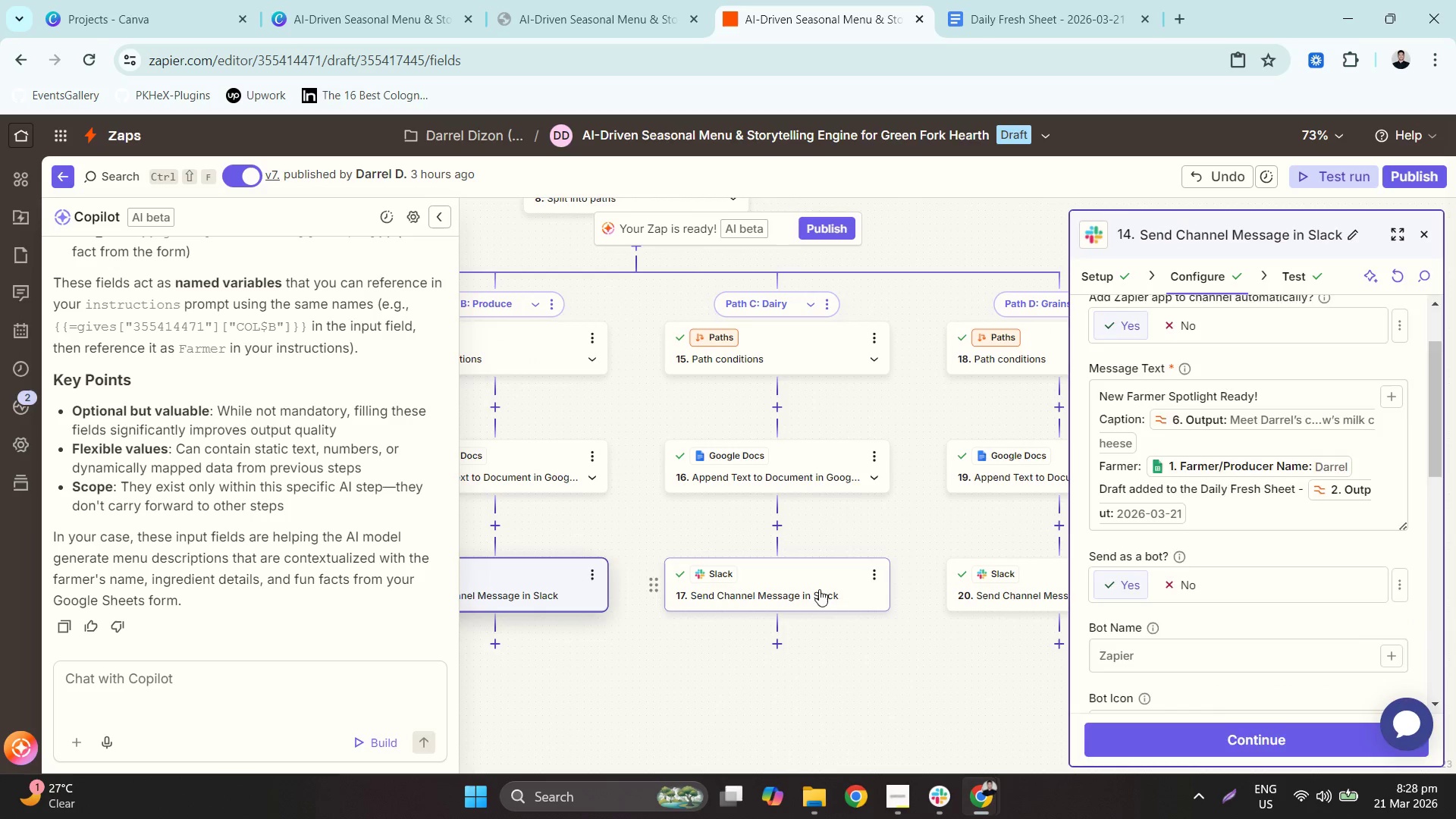 
left_click([835, 595])
 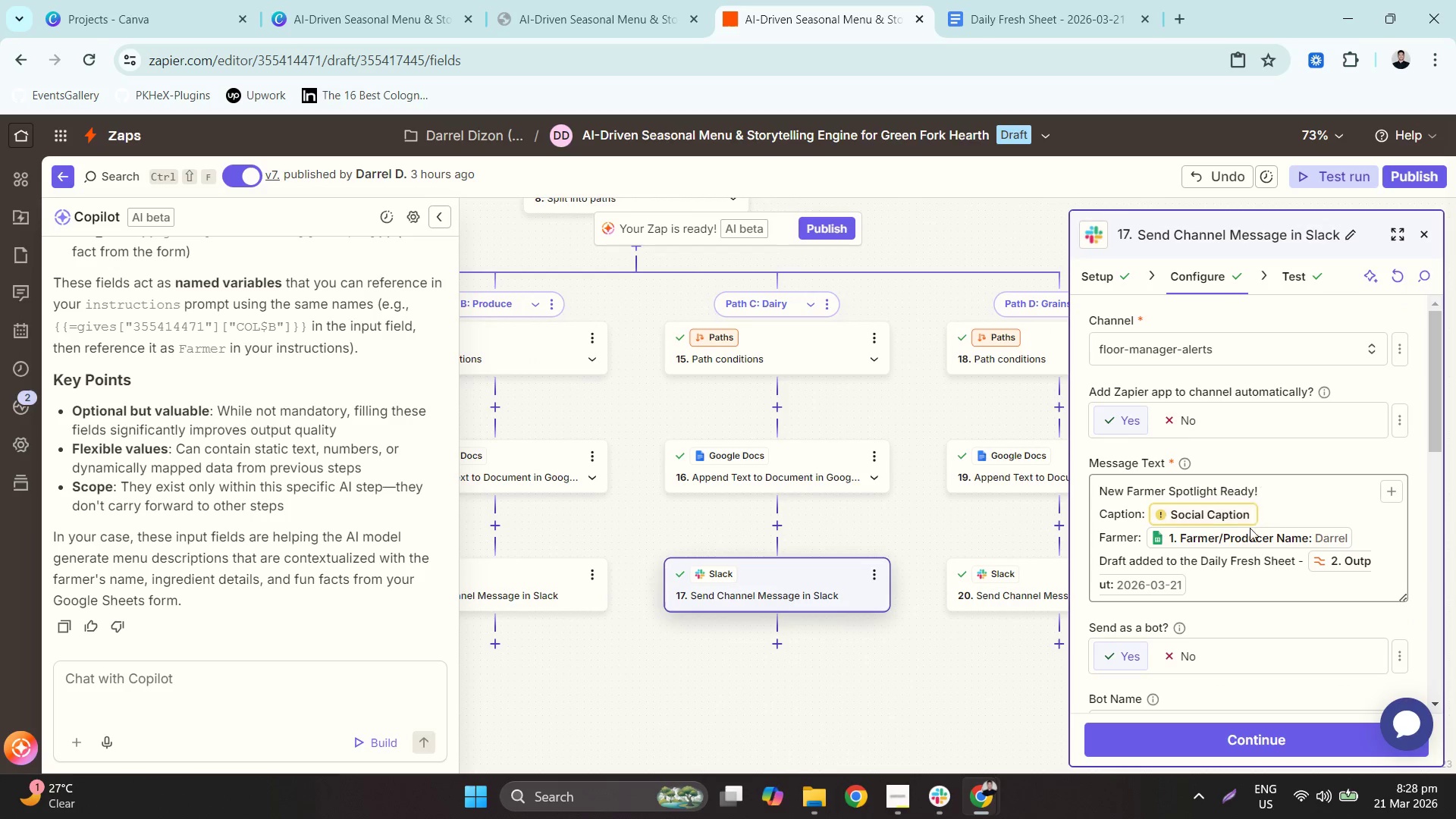 
left_click([1264, 519])
 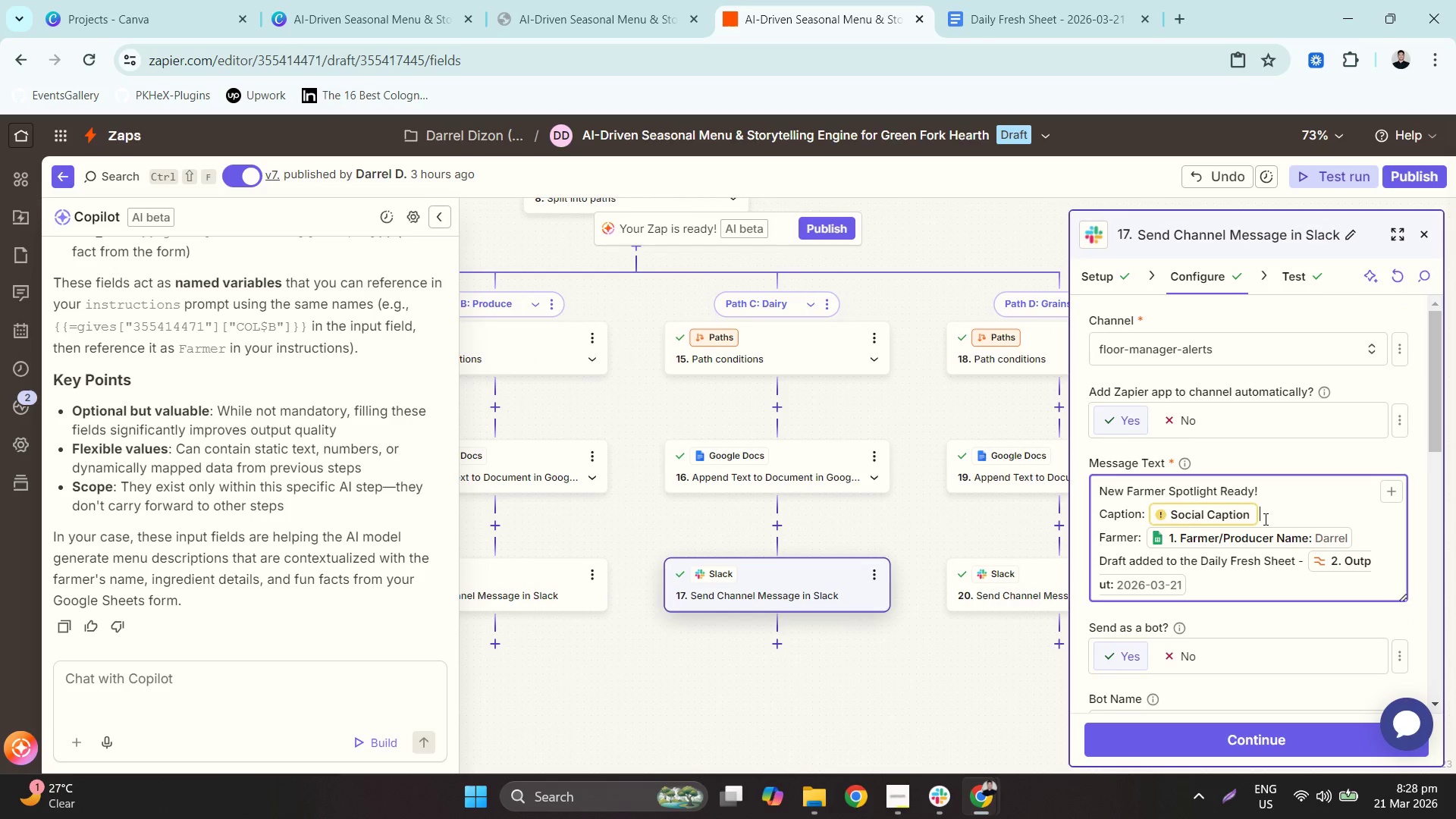 
key(Backspace)
 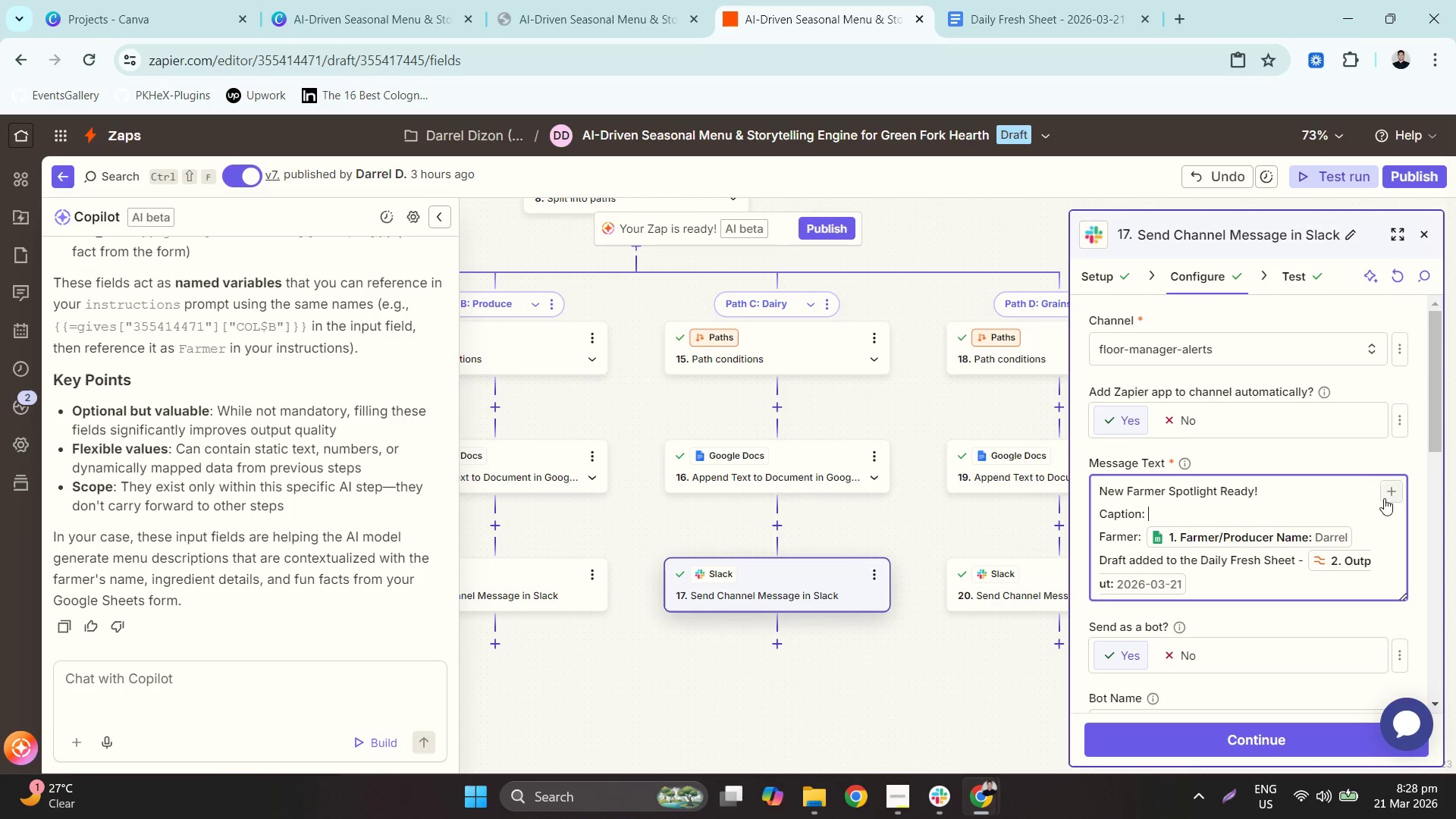 
left_click([1392, 496])
 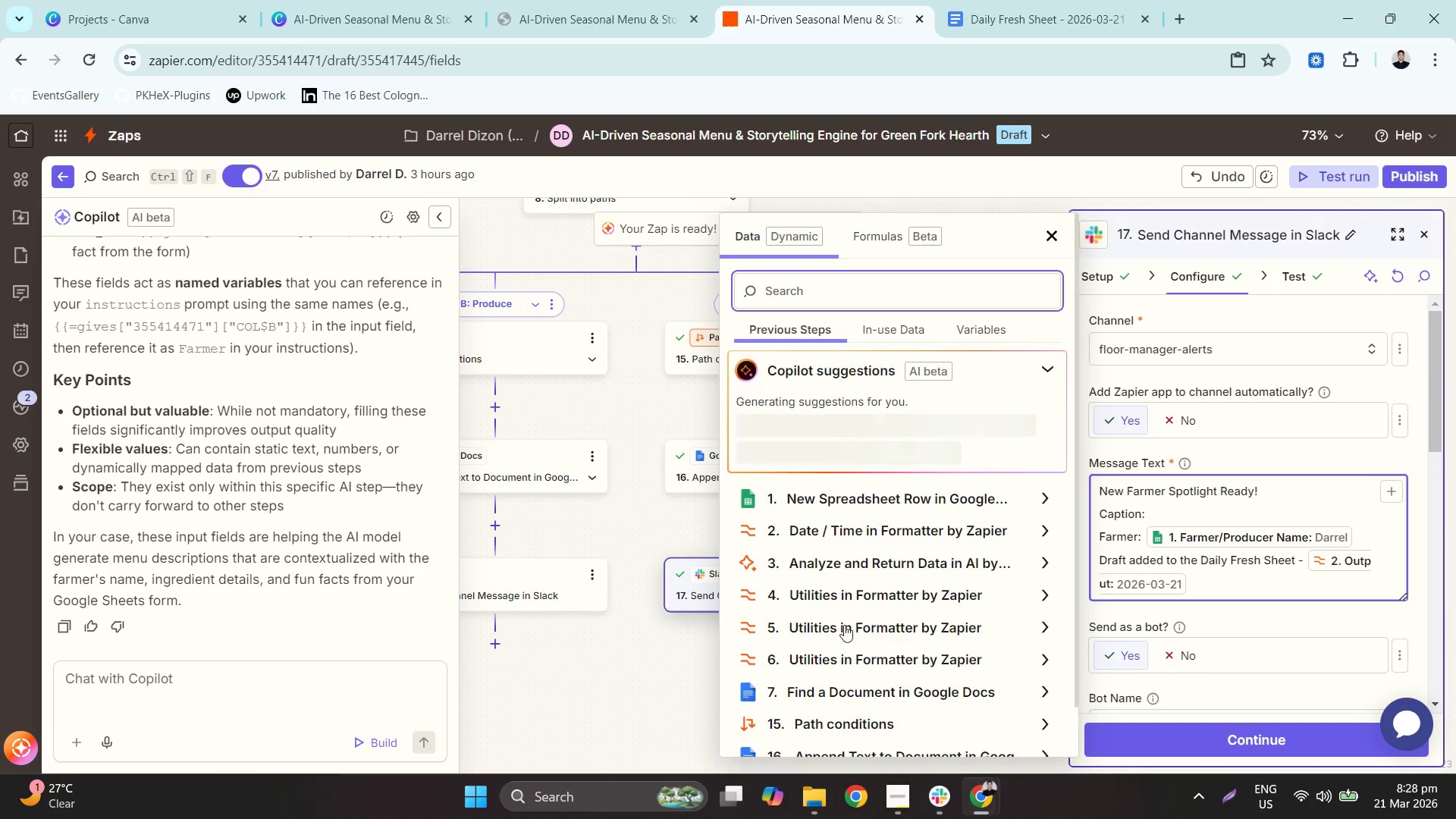 
left_click([830, 650])
 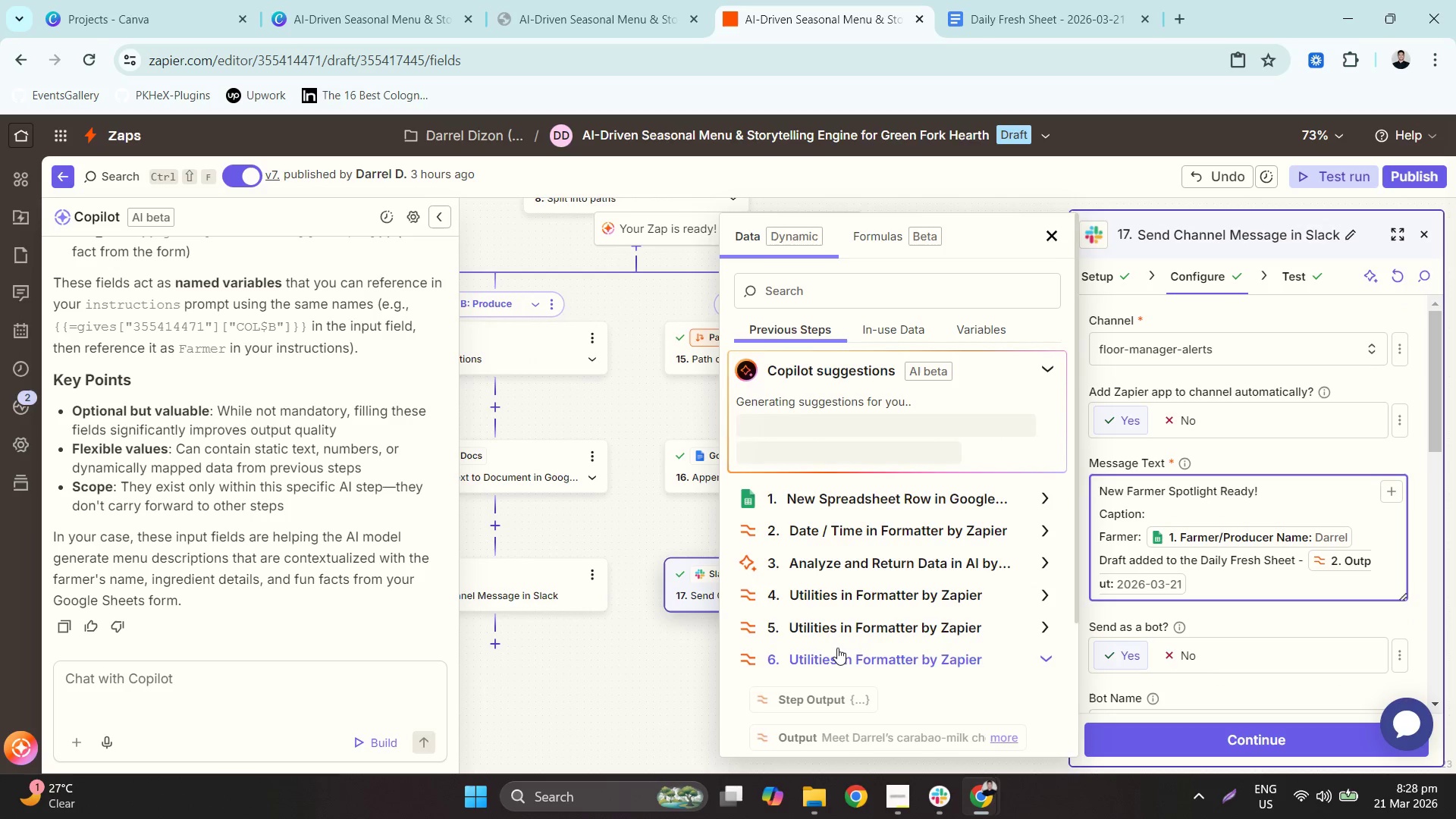 
scroll: coordinate [853, 638], scroll_direction: down, amount: 2.0
 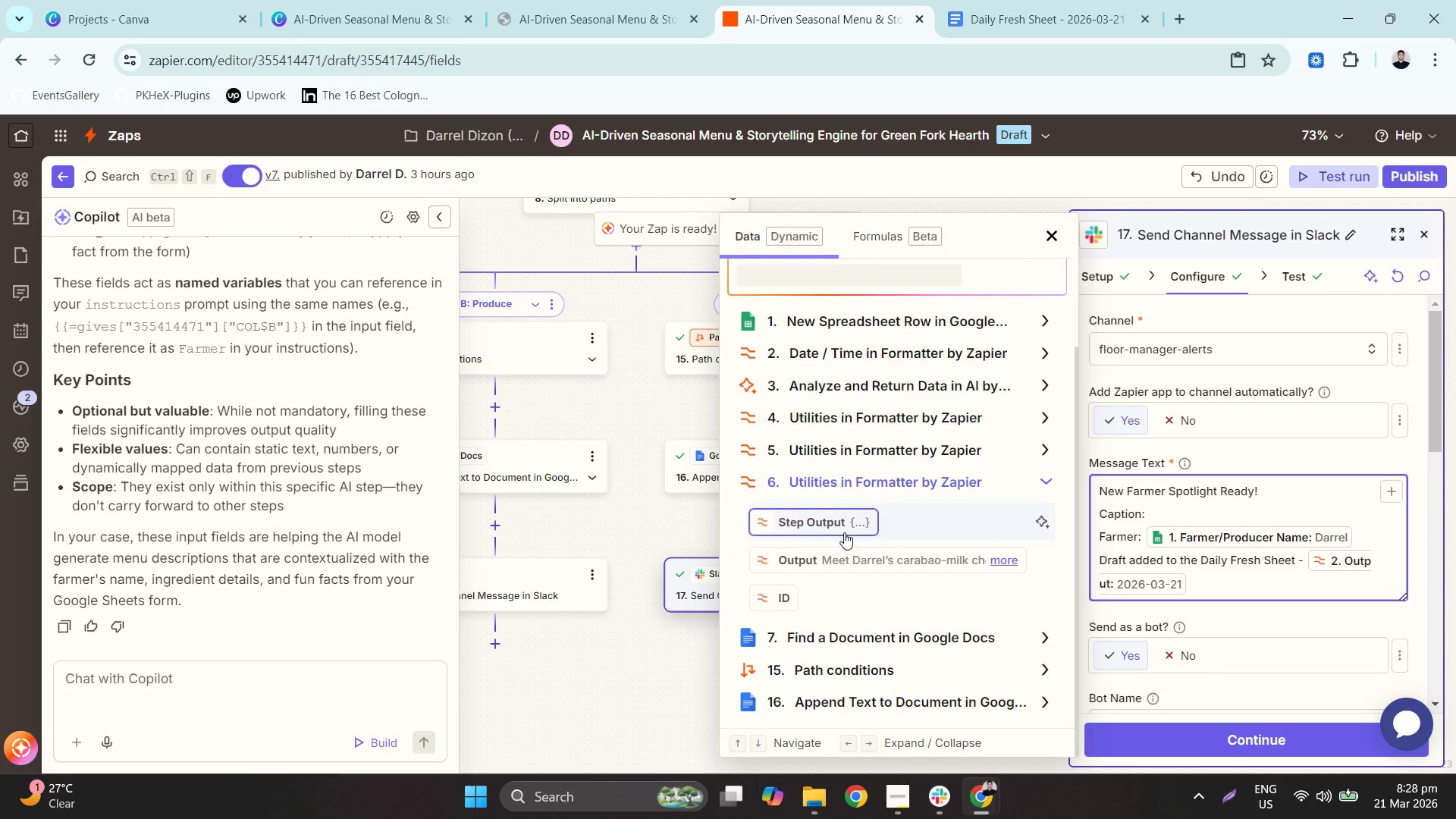 
left_click([848, 560])
 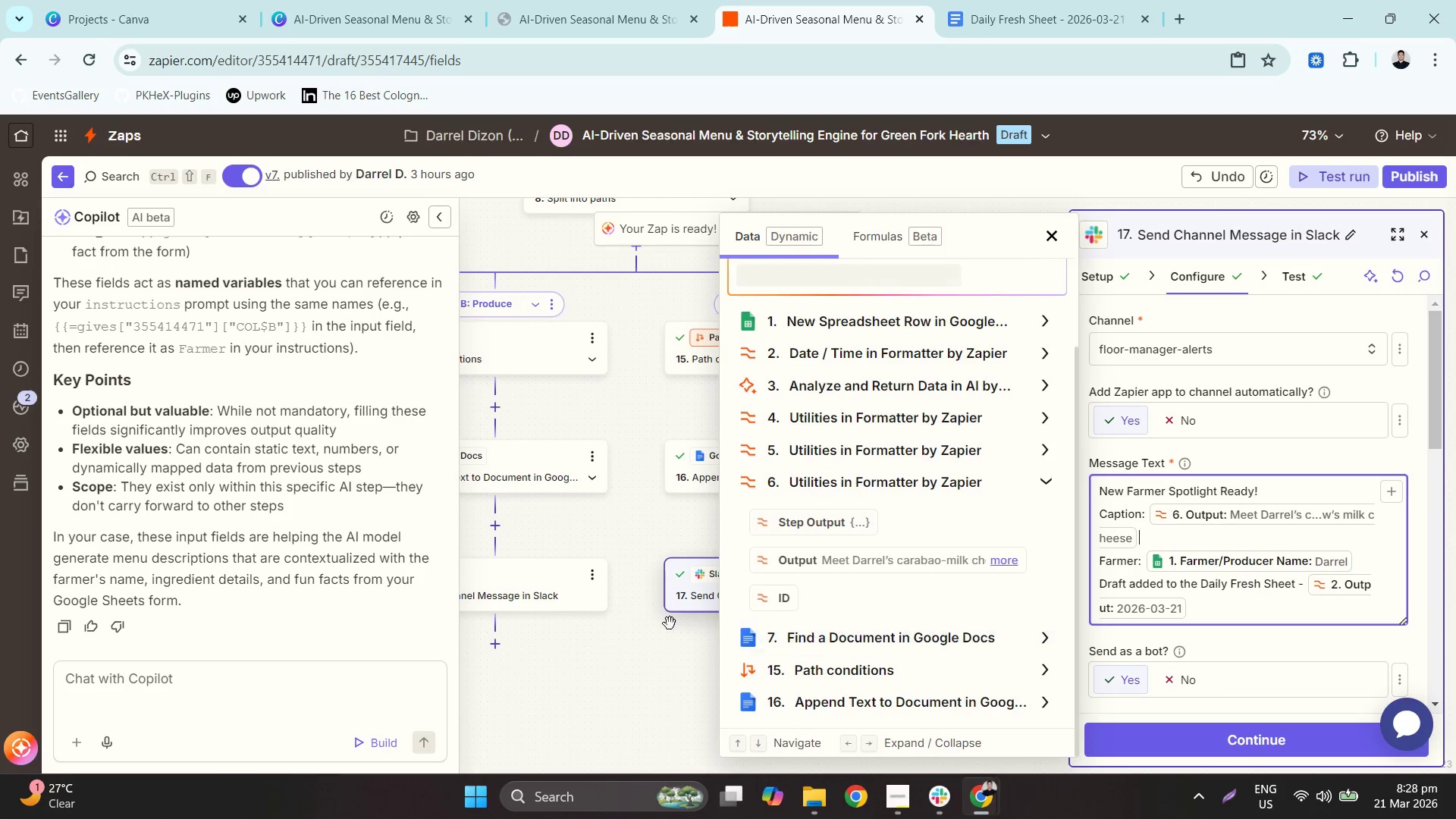 
left_click([634, 685])
 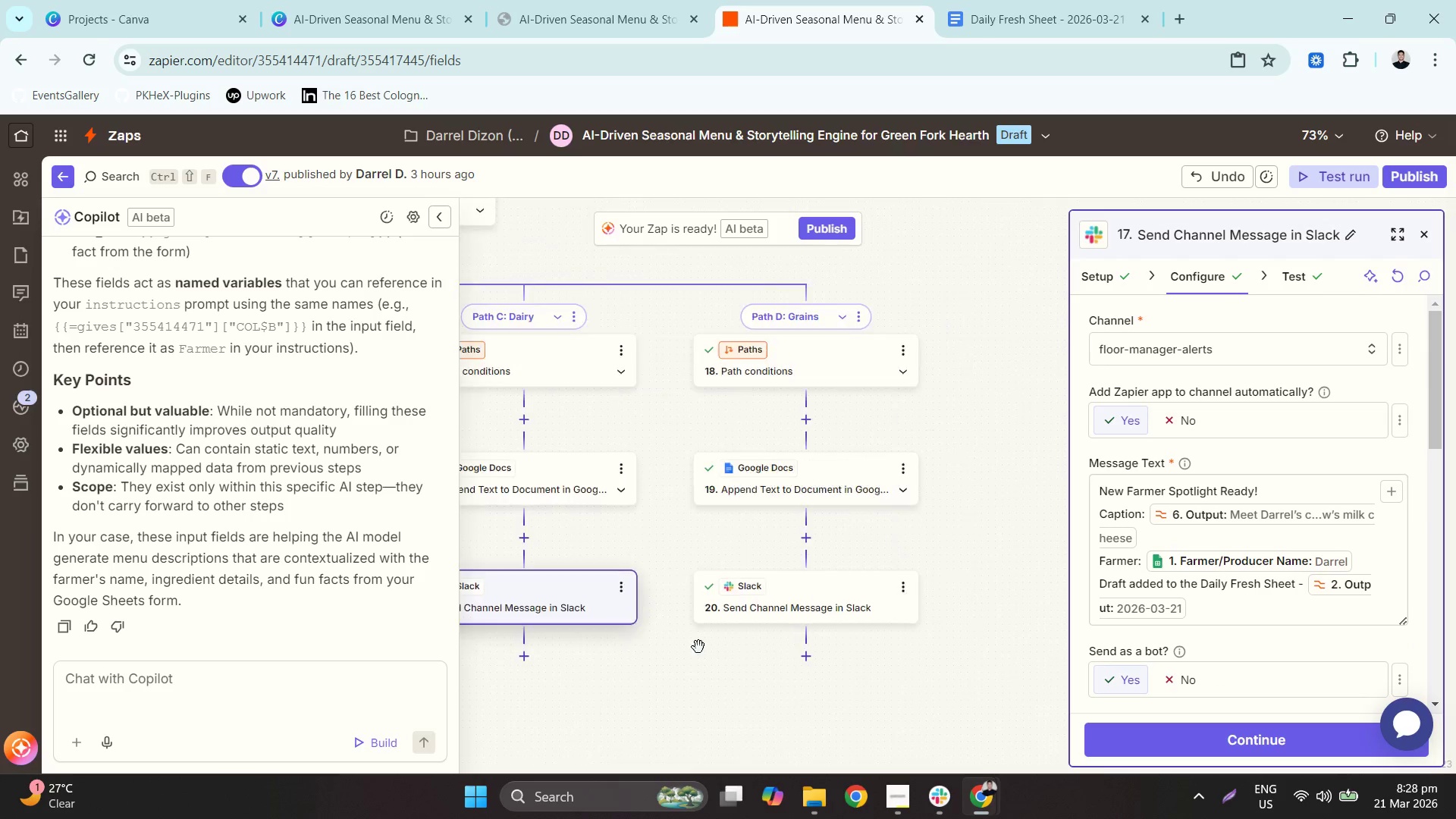 
left_click([781, 601])
 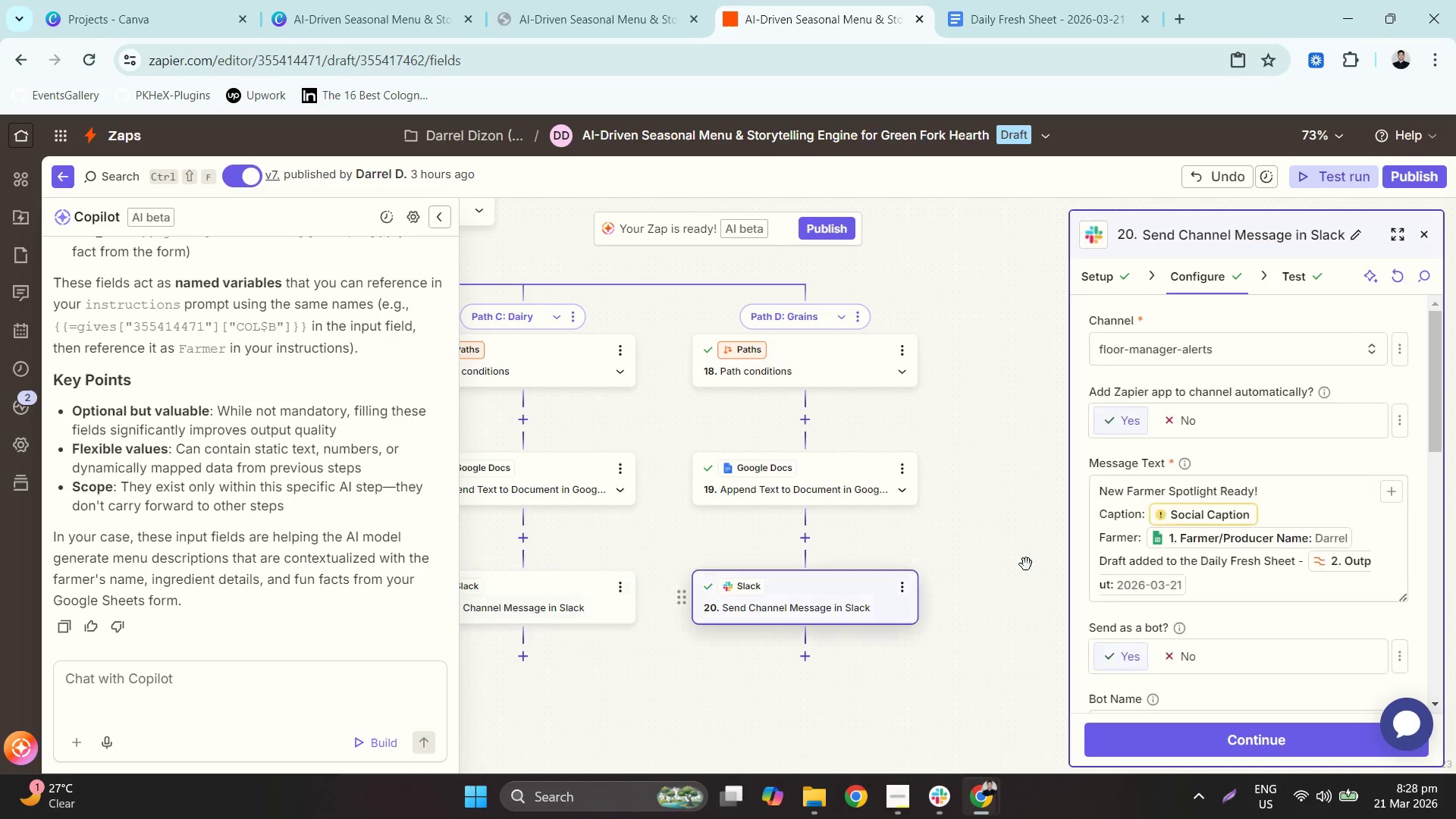 
scroll: coordinate [1222, 544], scroll_direction: down, amount: 1.0
 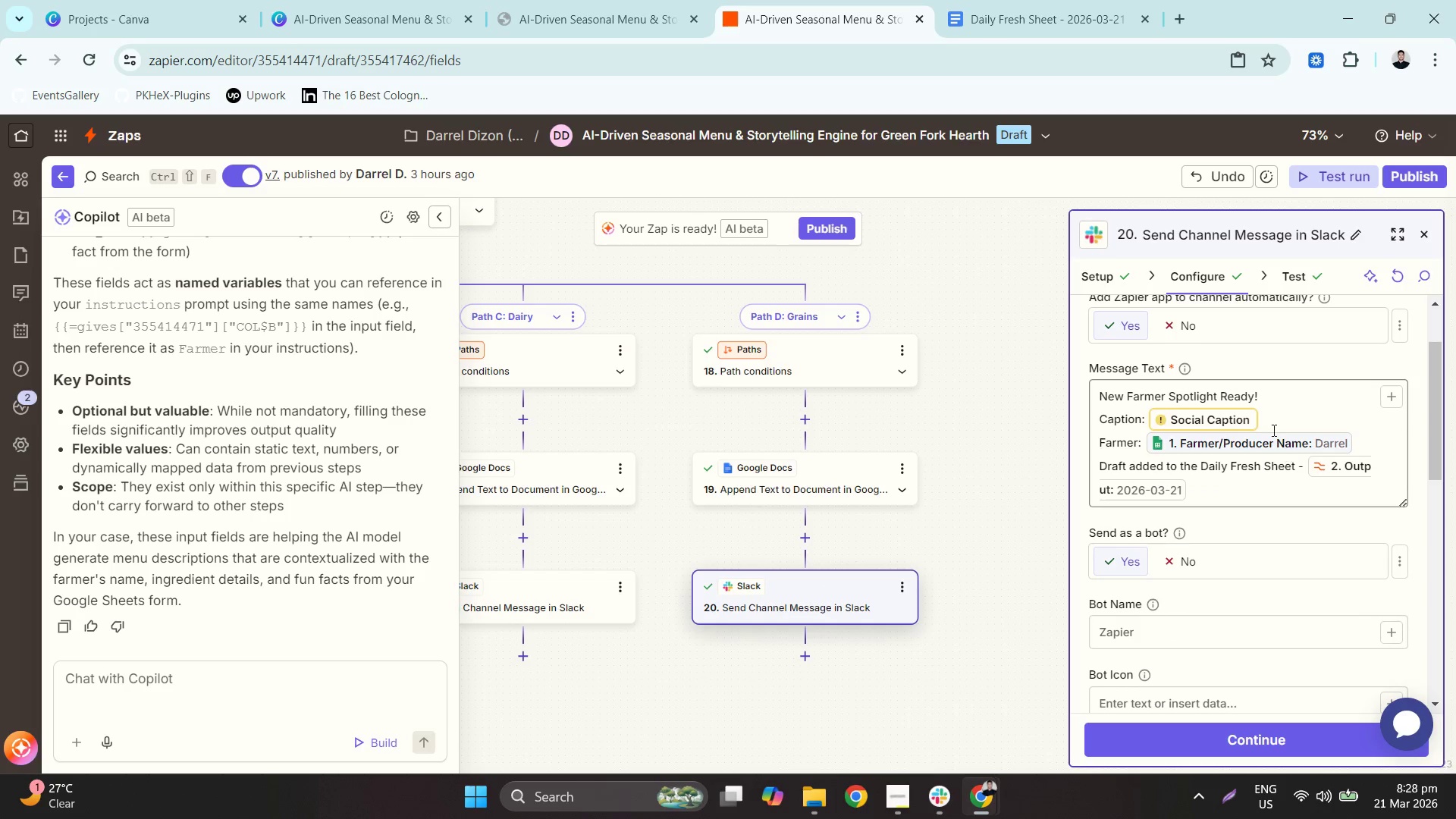 
left_click([1263, 410])
 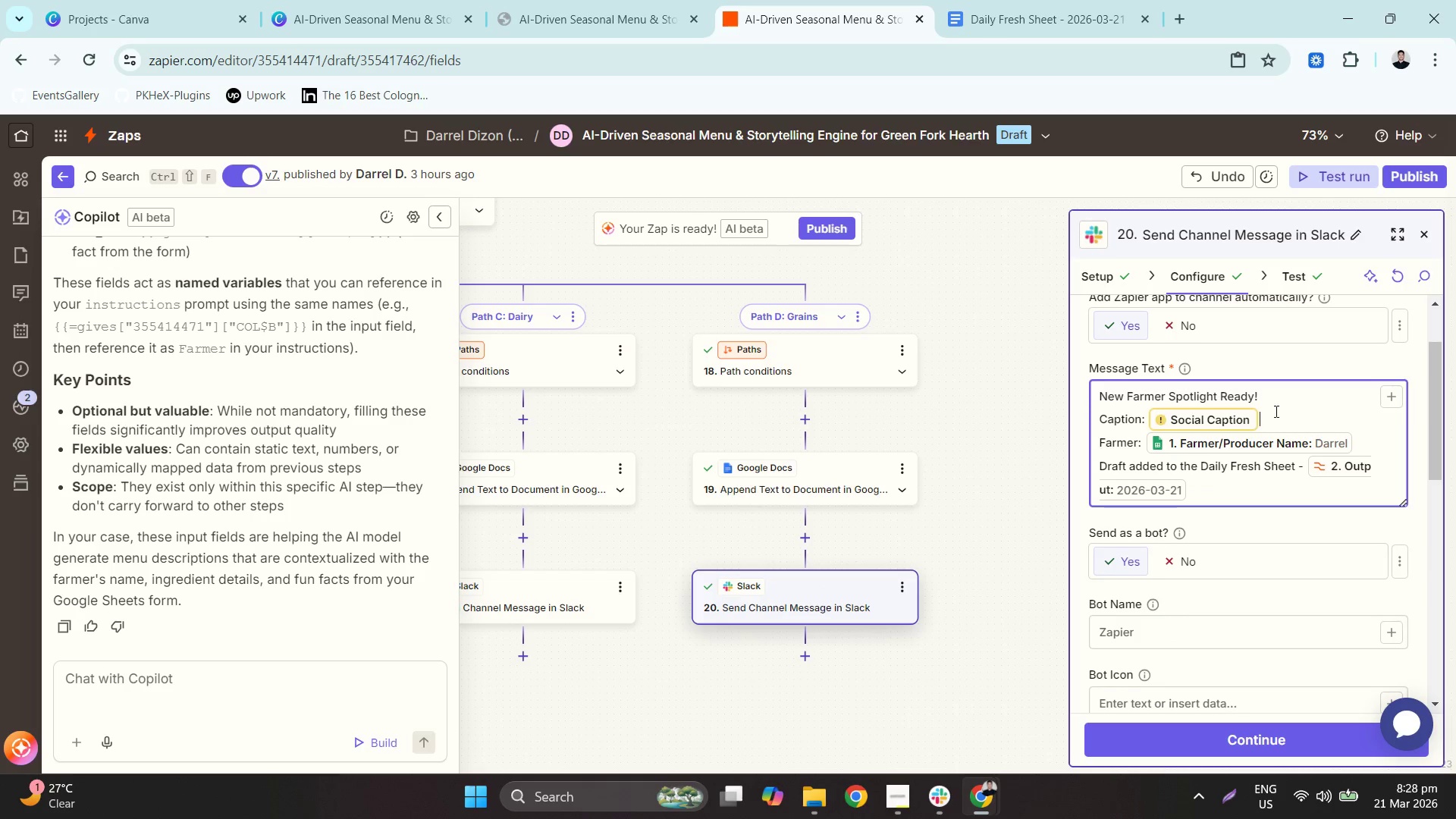 
key(Backspace)
 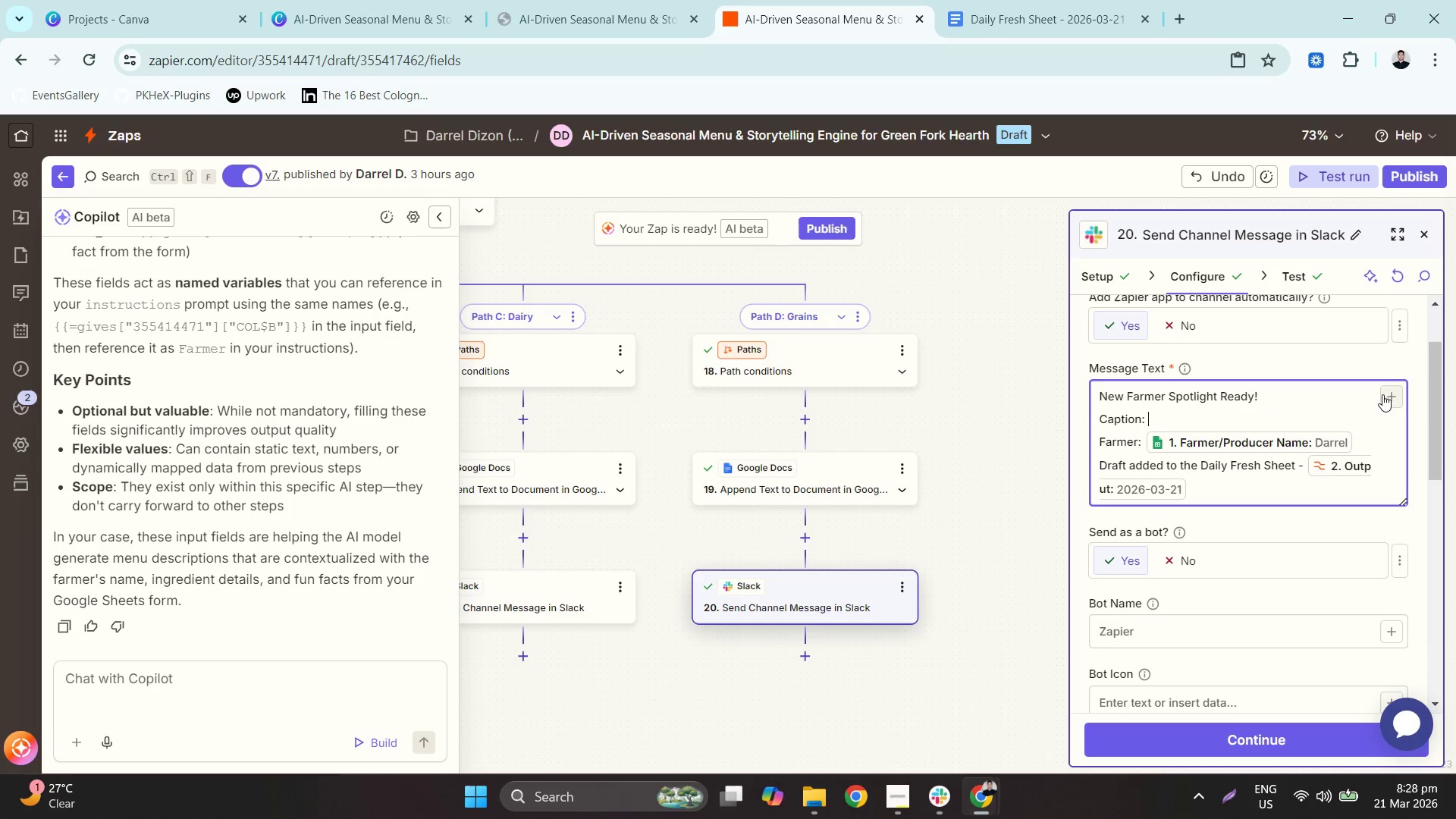 
left_click([1387, 394])
 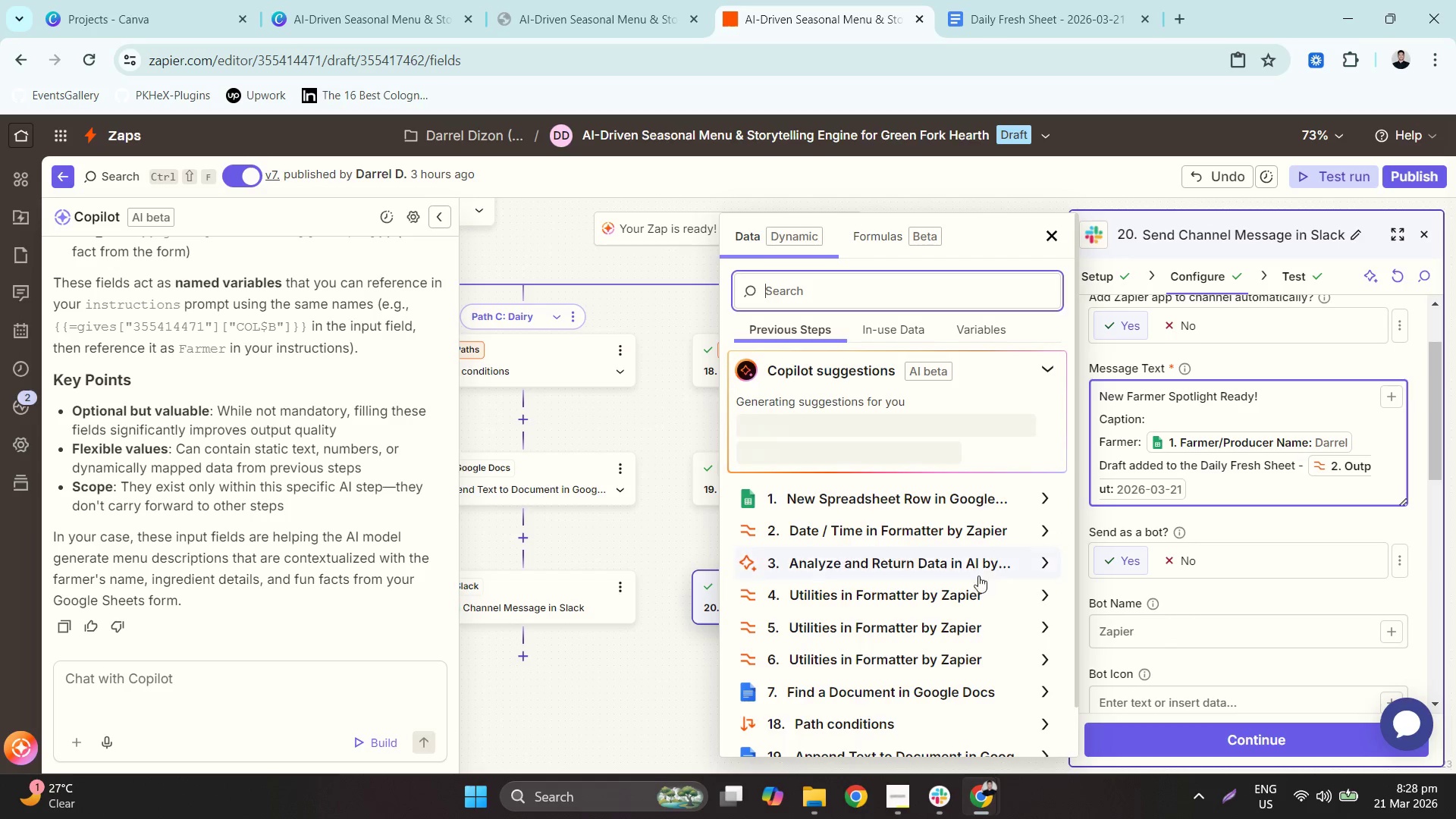 
left_click([880, 601])
 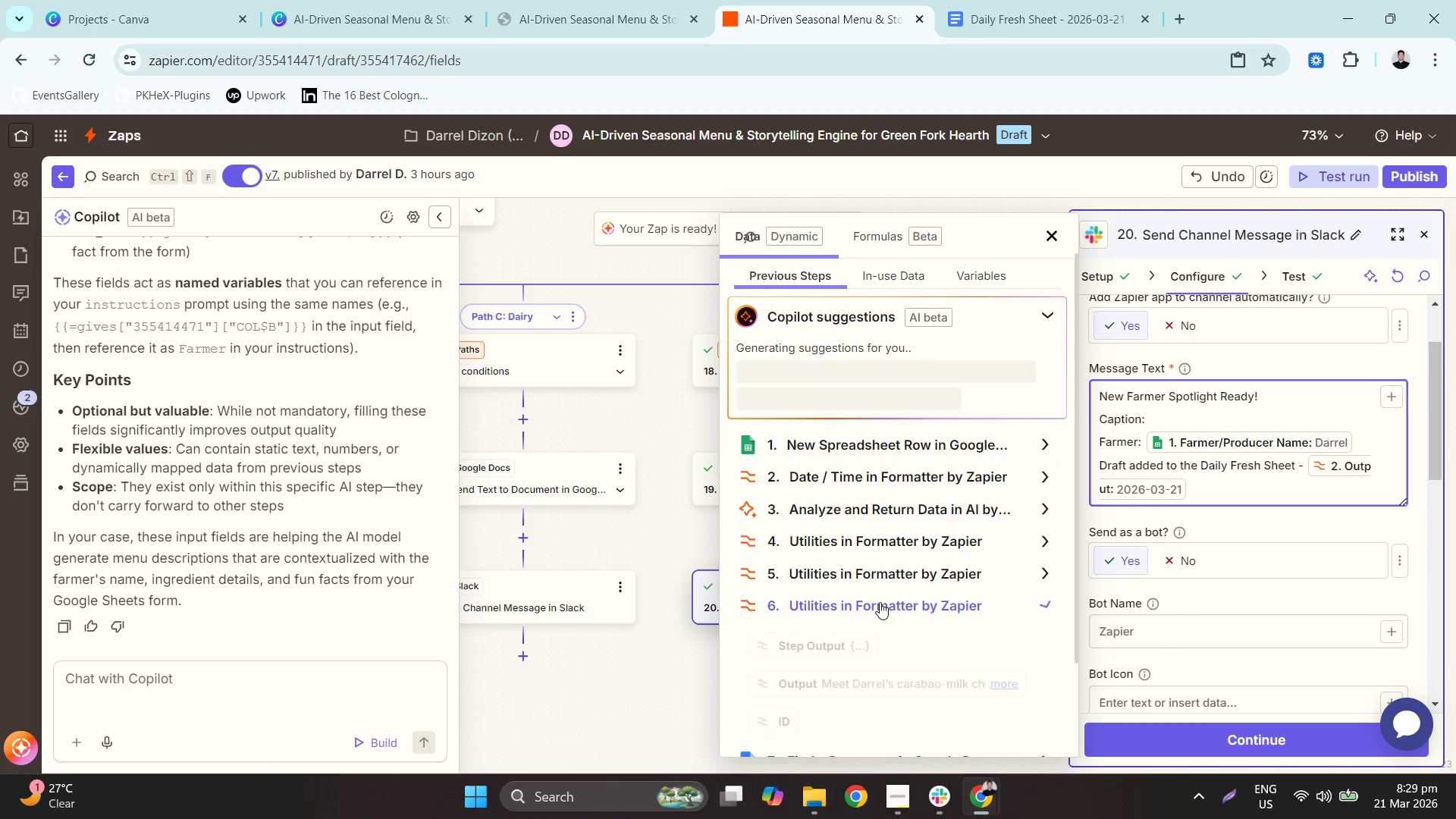 
scroll: coordinate [927, 606], scroll_direction: down, amount: 2.0
 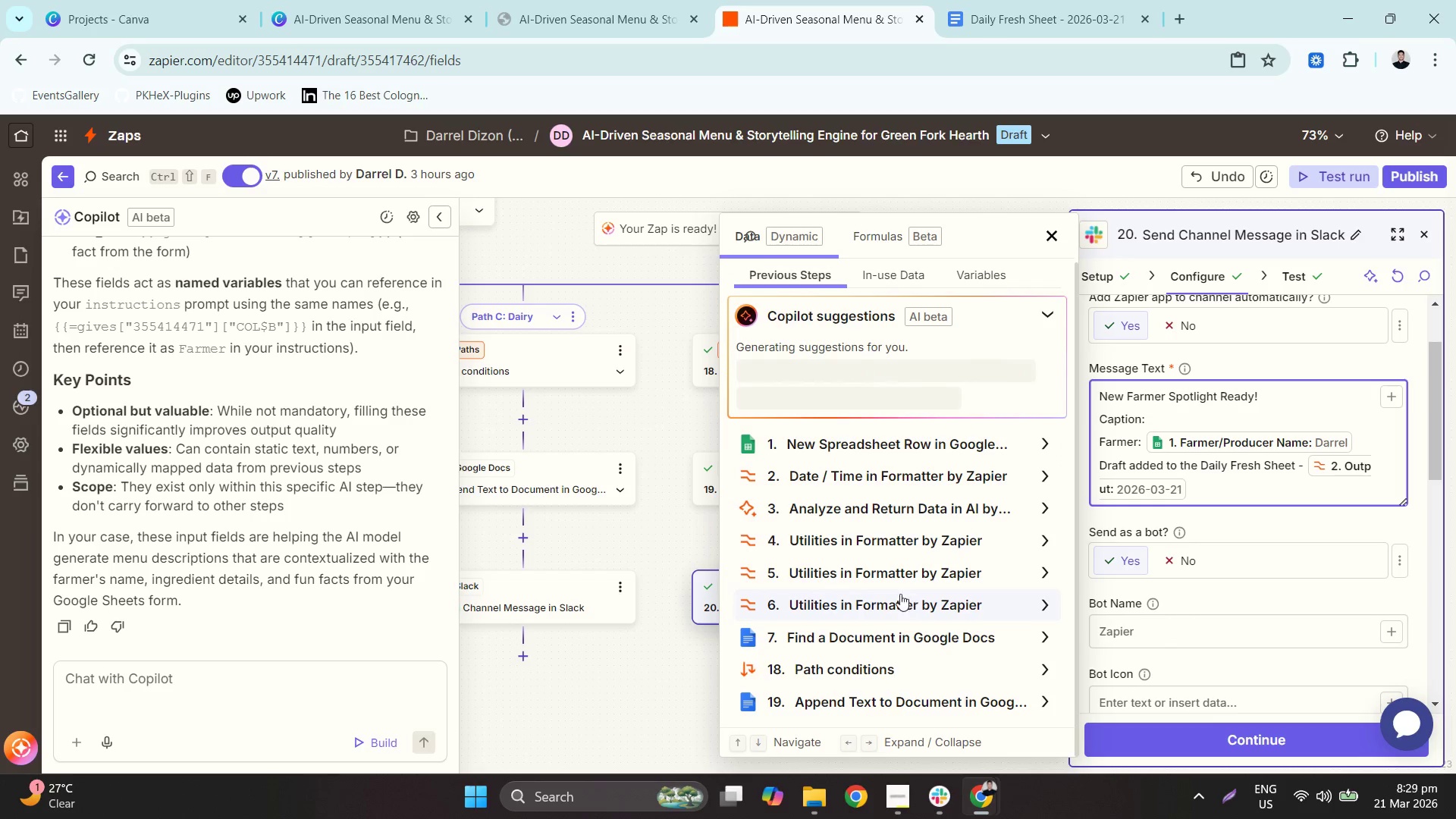 
left_click([883, 560])
 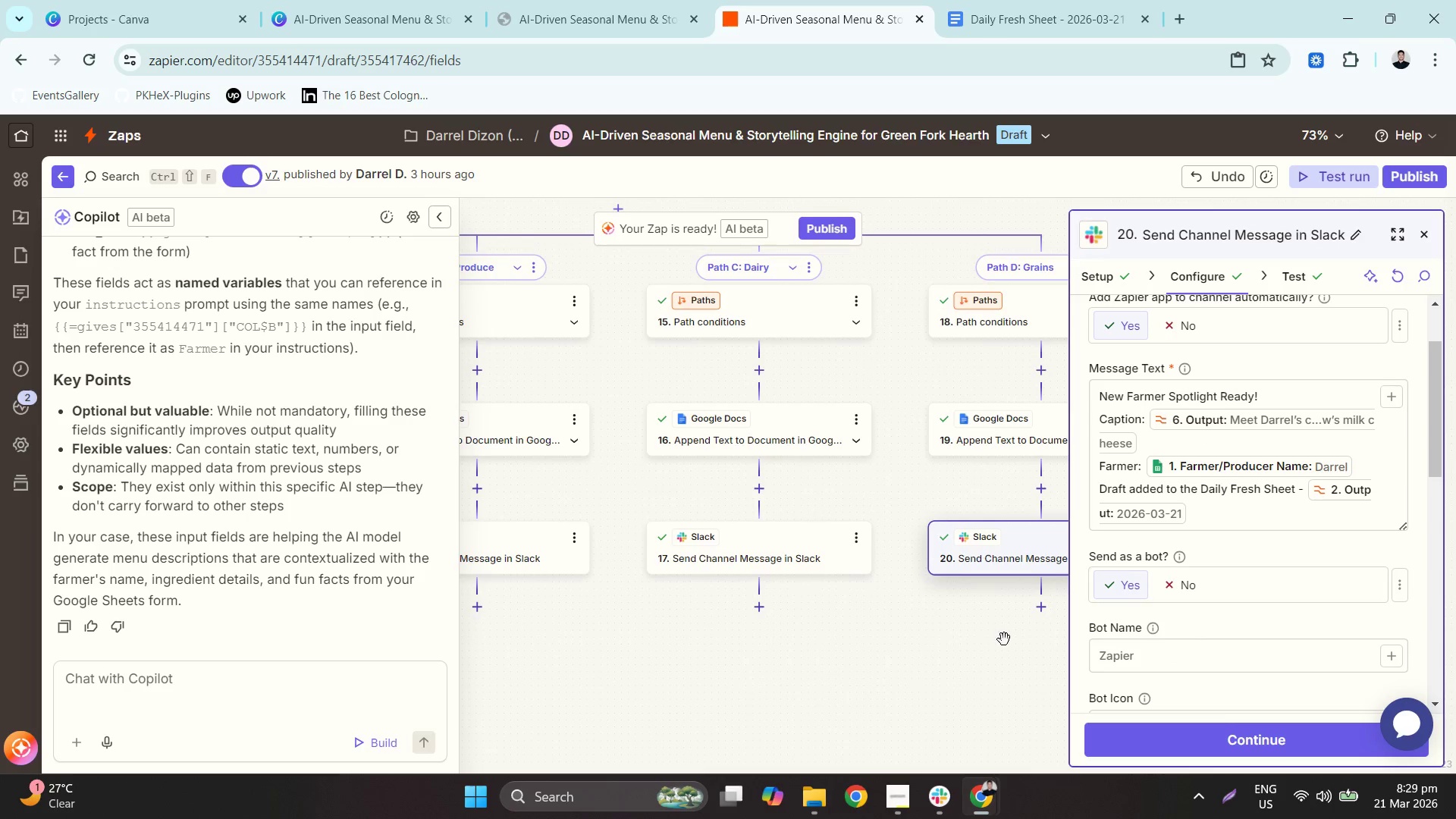 
scroll: coordinate [880, 601], scroll_direction: down, amount: 3.0
 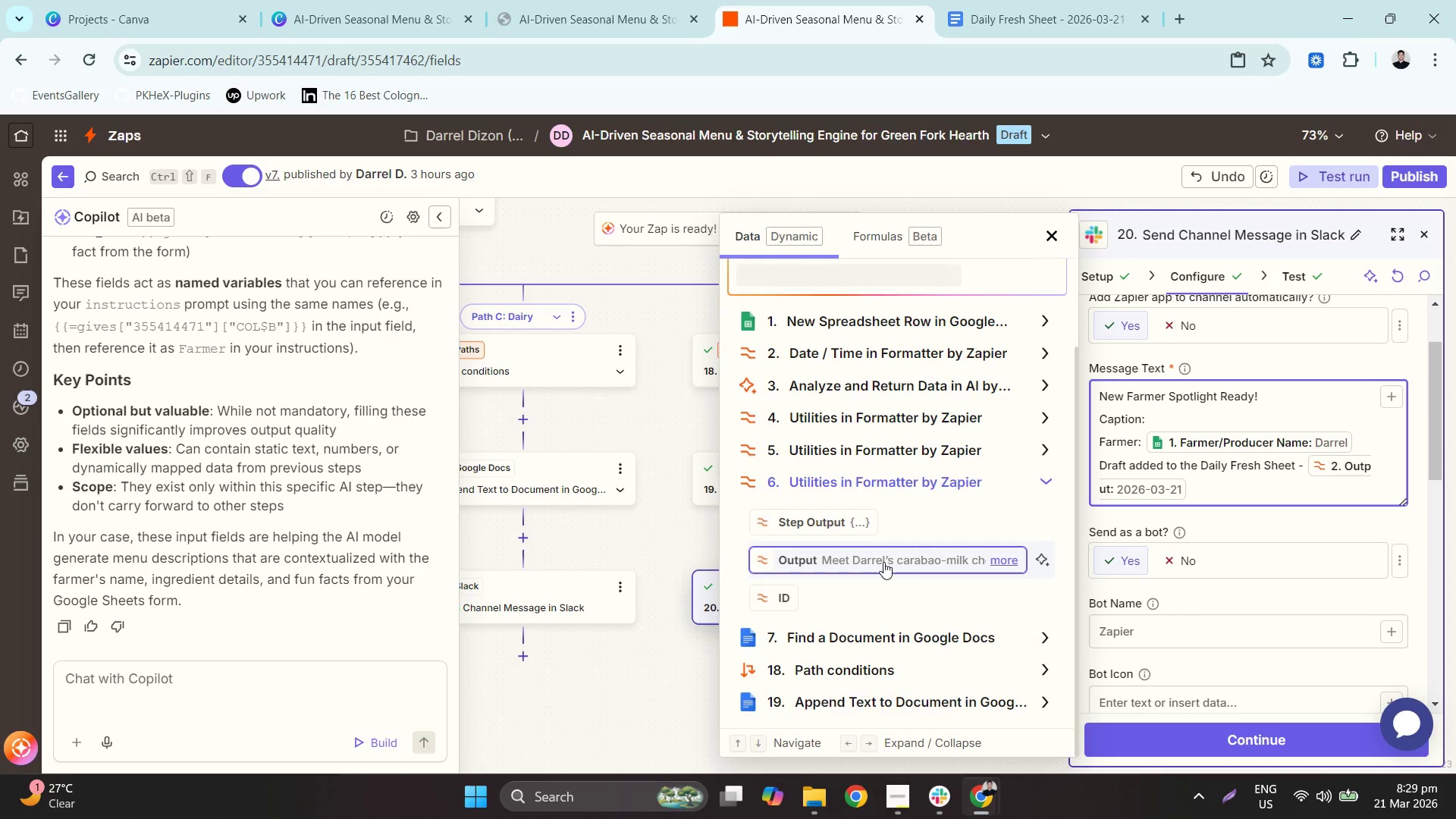 
left_click([1420, 181])
 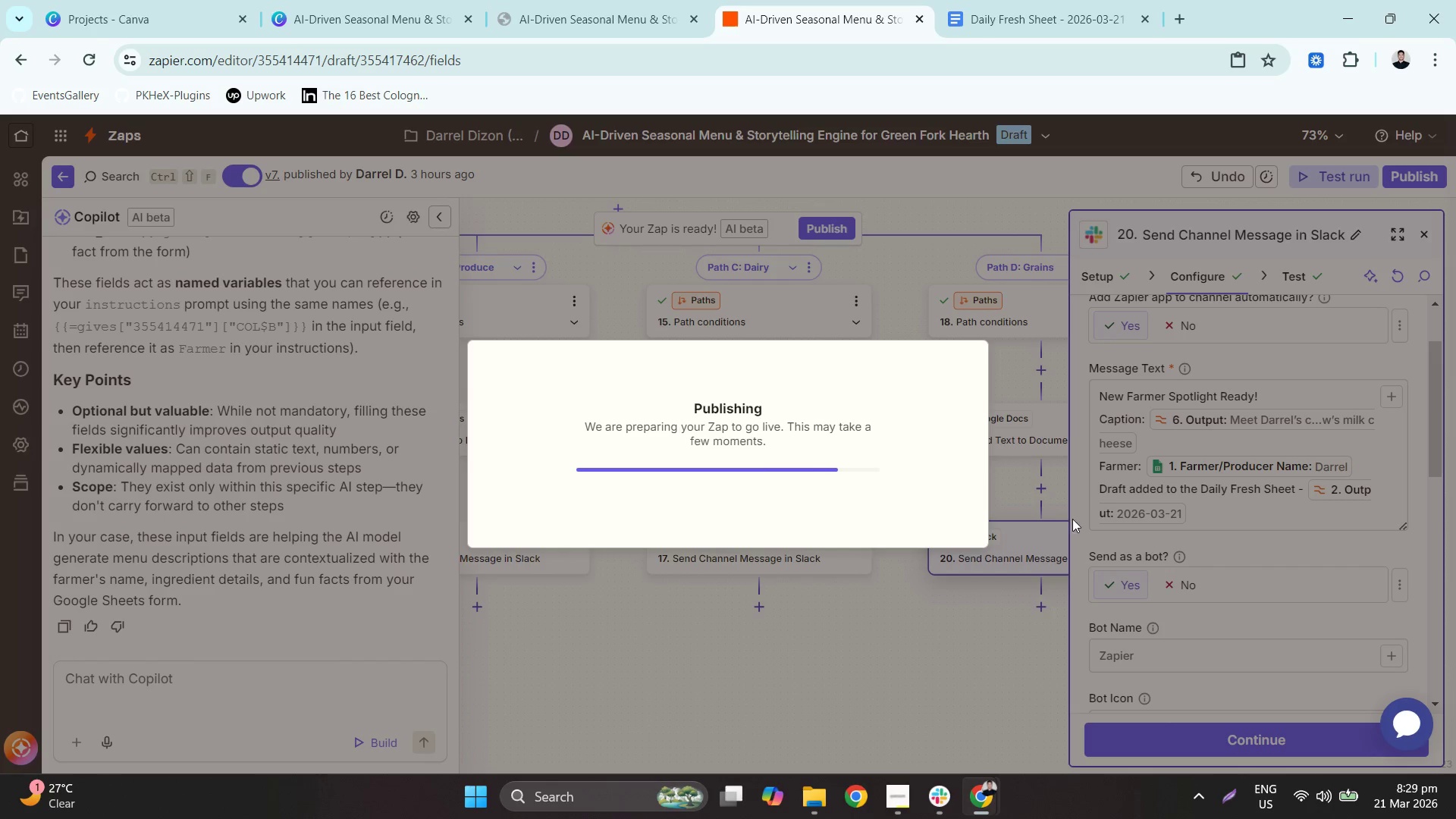 
wait(6.52)
 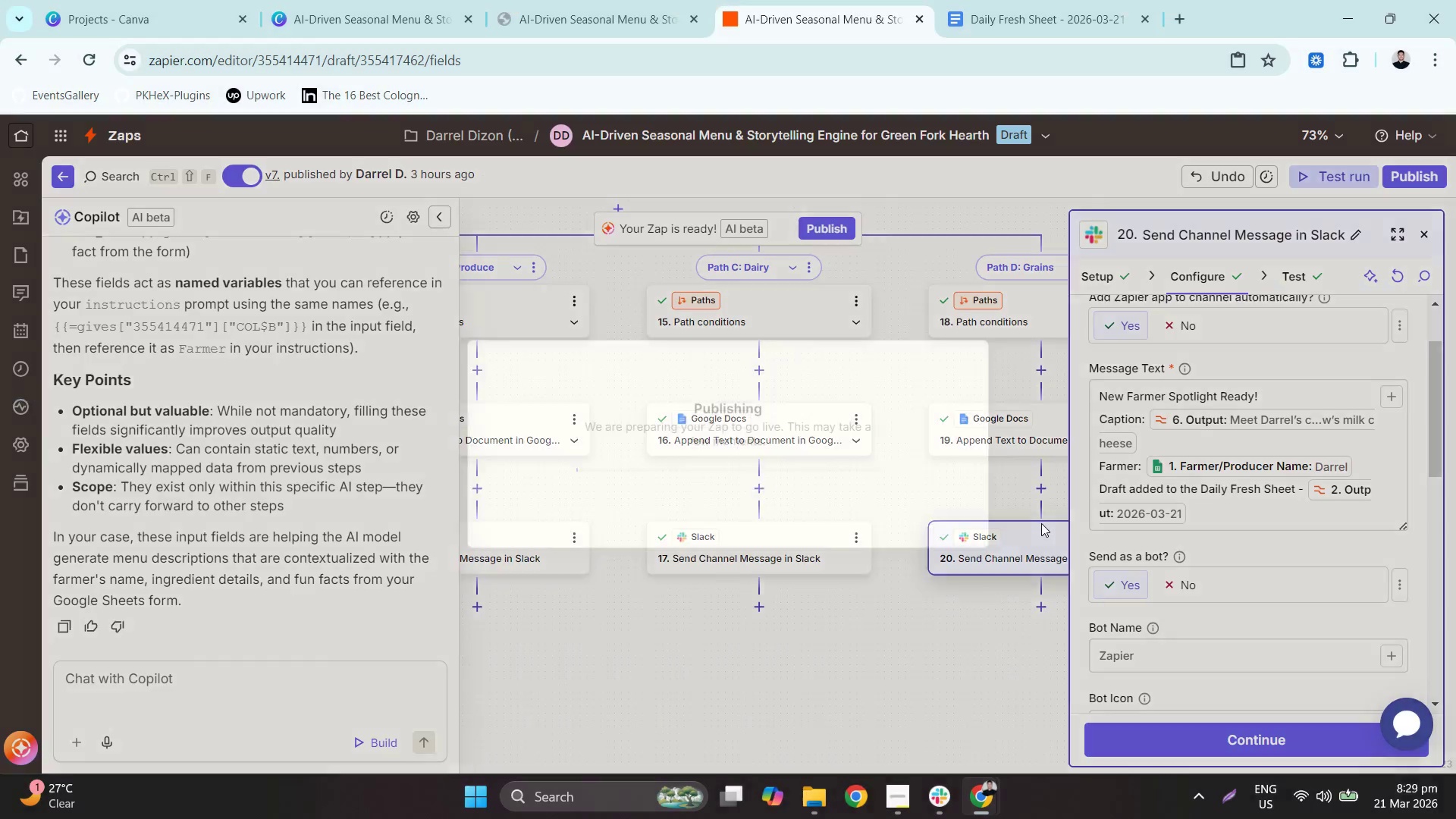 
left_click([1060, 25])
 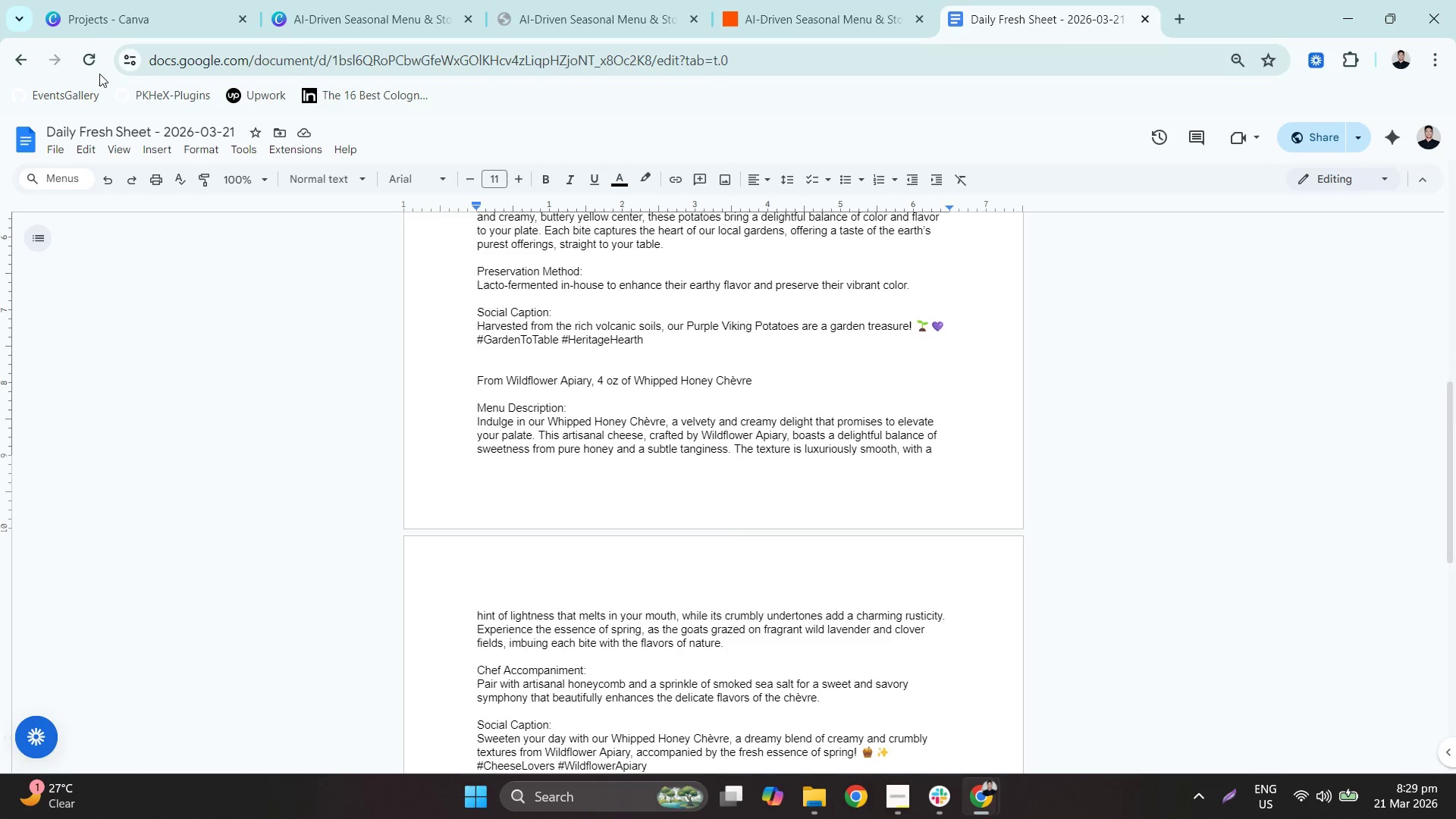 
left_click([93, 136])
 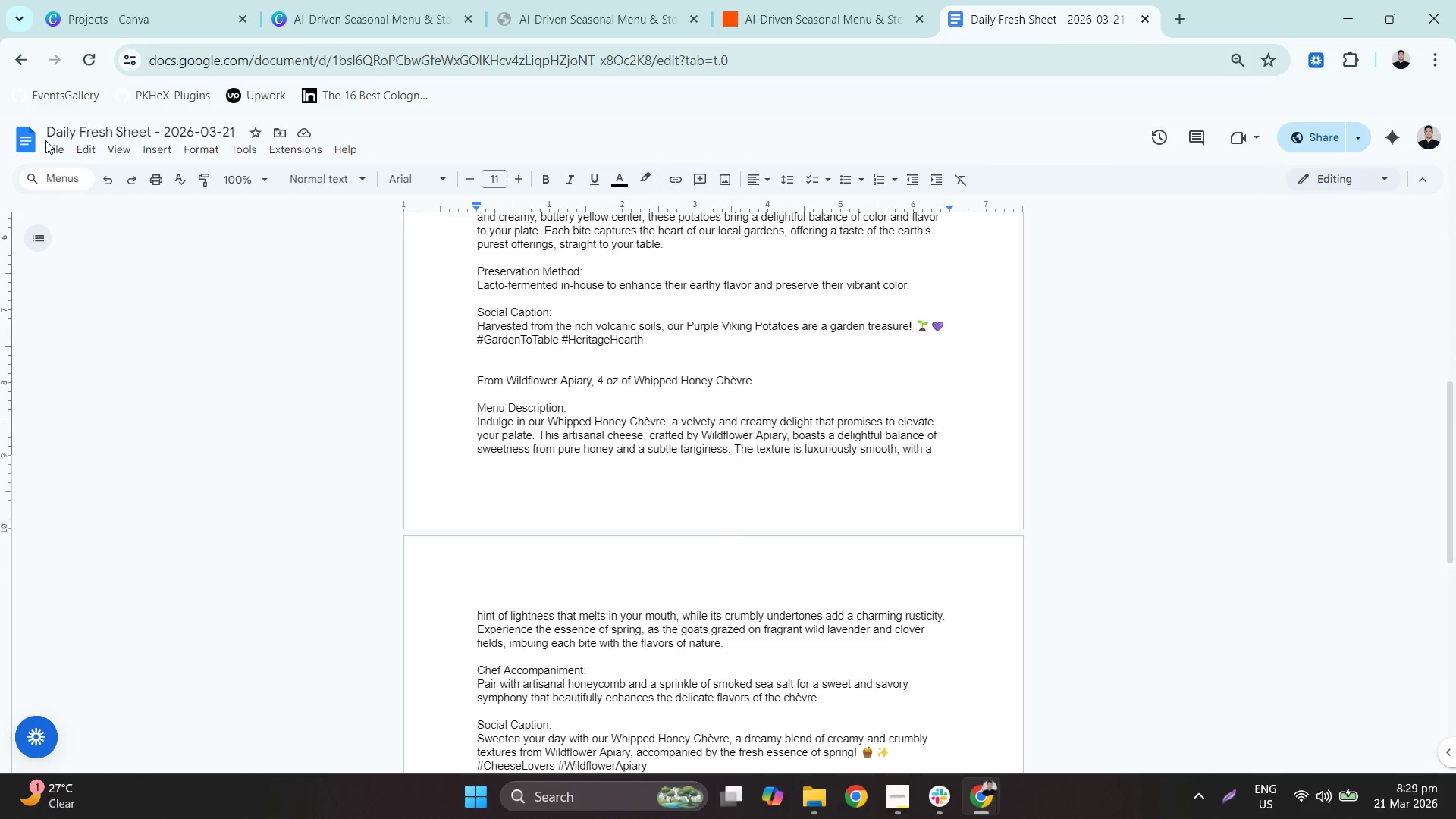 
double_click([30, 137])
 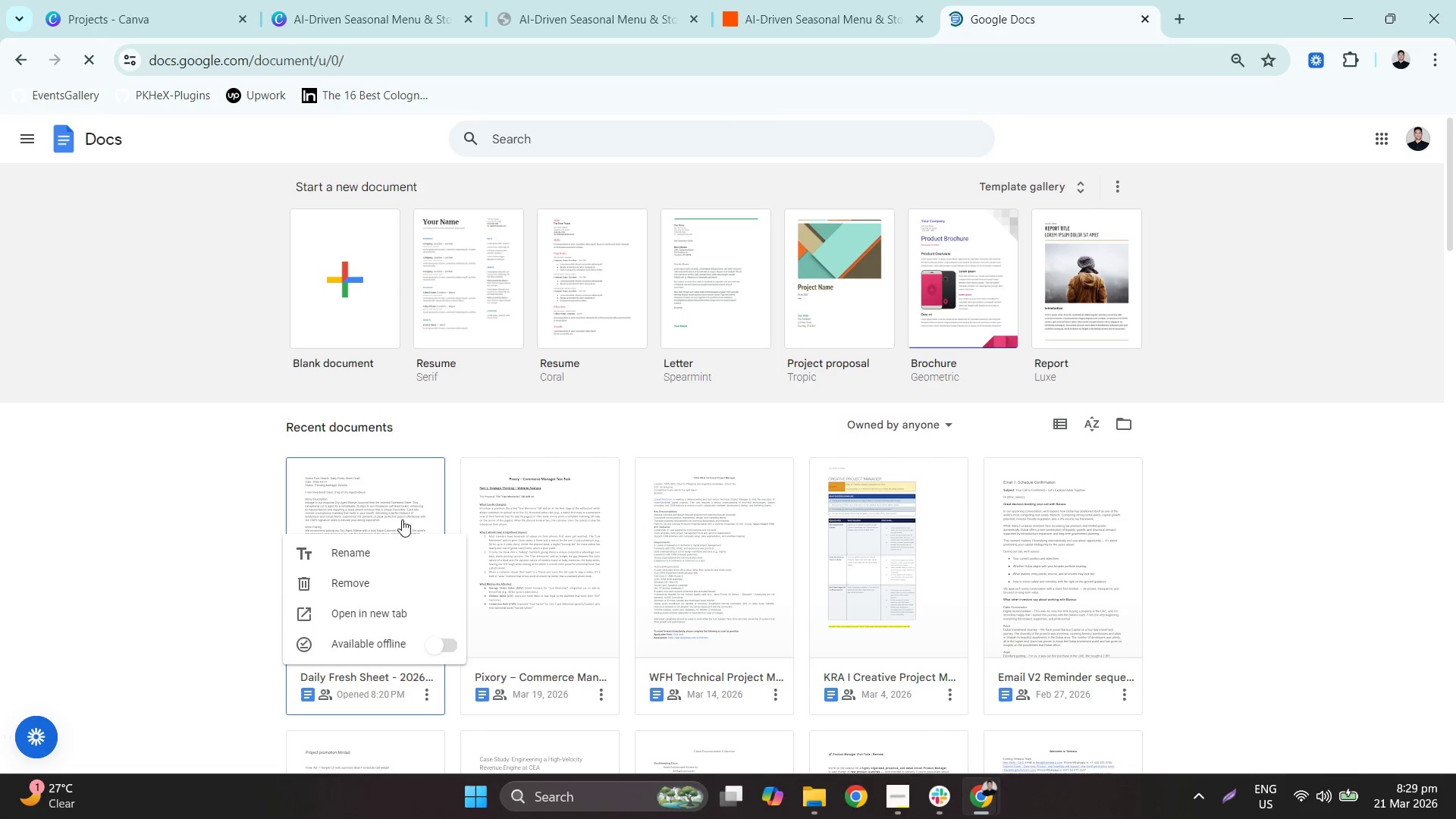 
wait(5.36)
 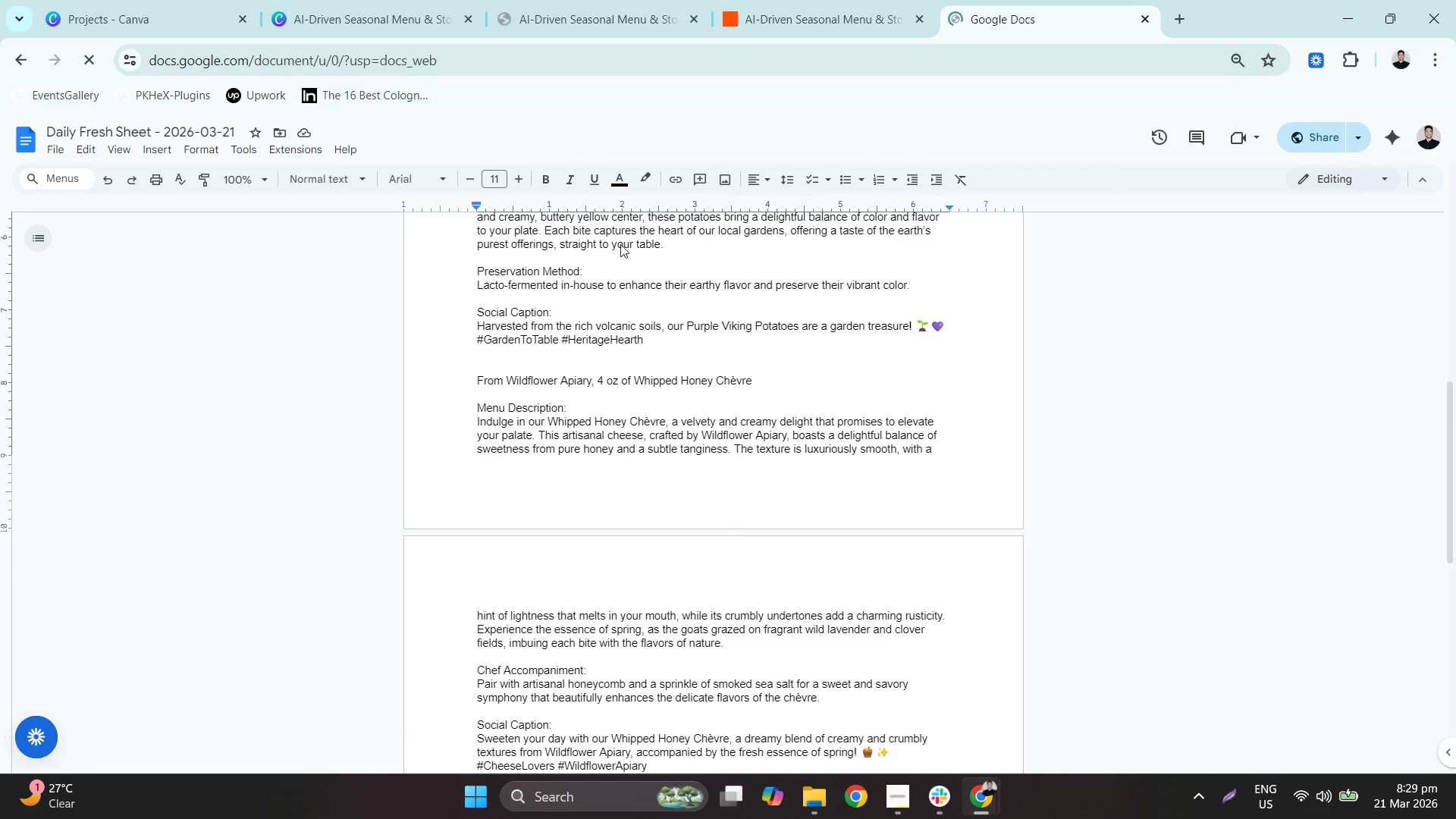 
left_click([395, 577])
 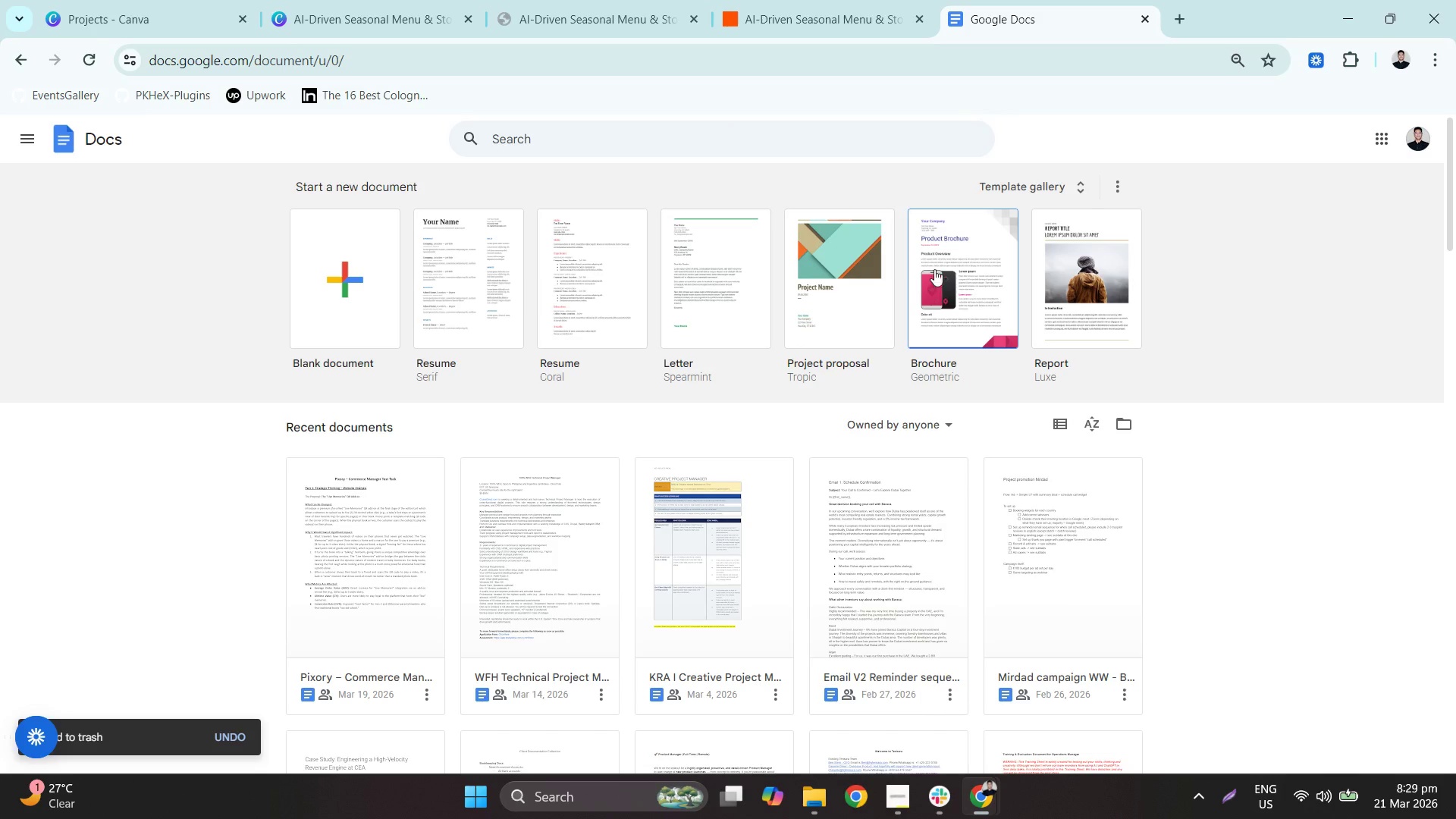 
left_click([911, 0])
 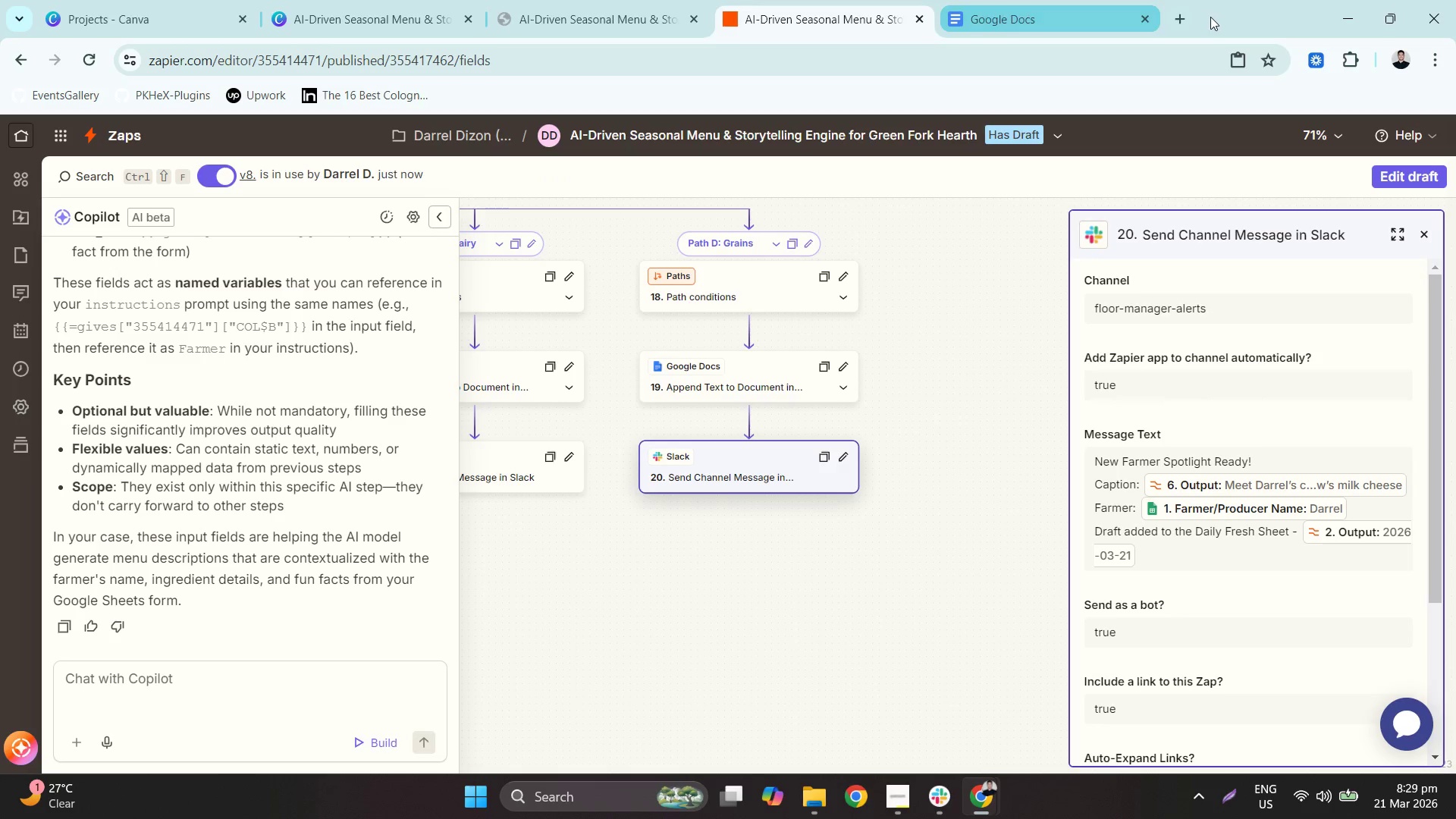 
left_click([1178, 24])
 